 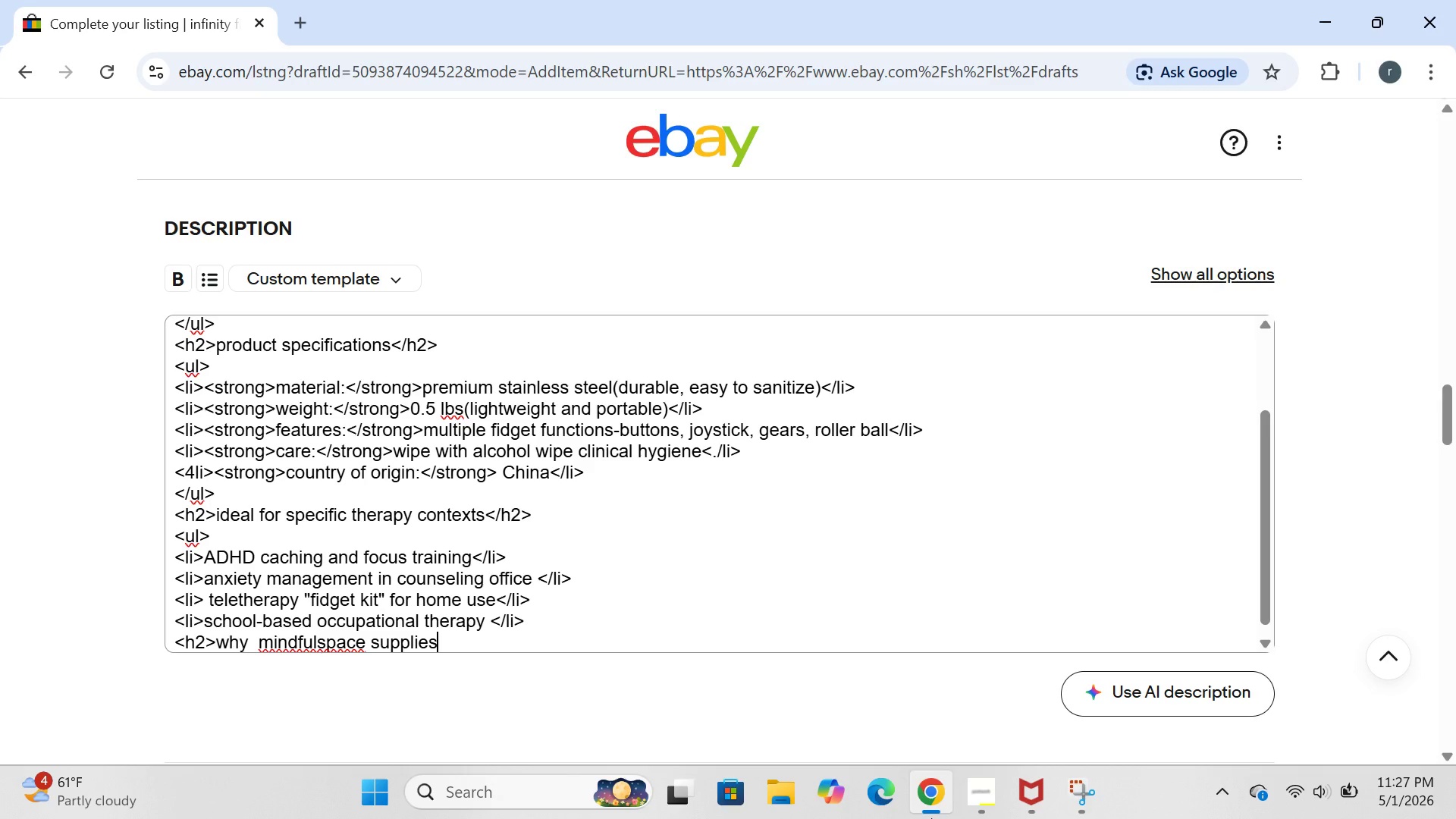 
left_click([312, 645])
 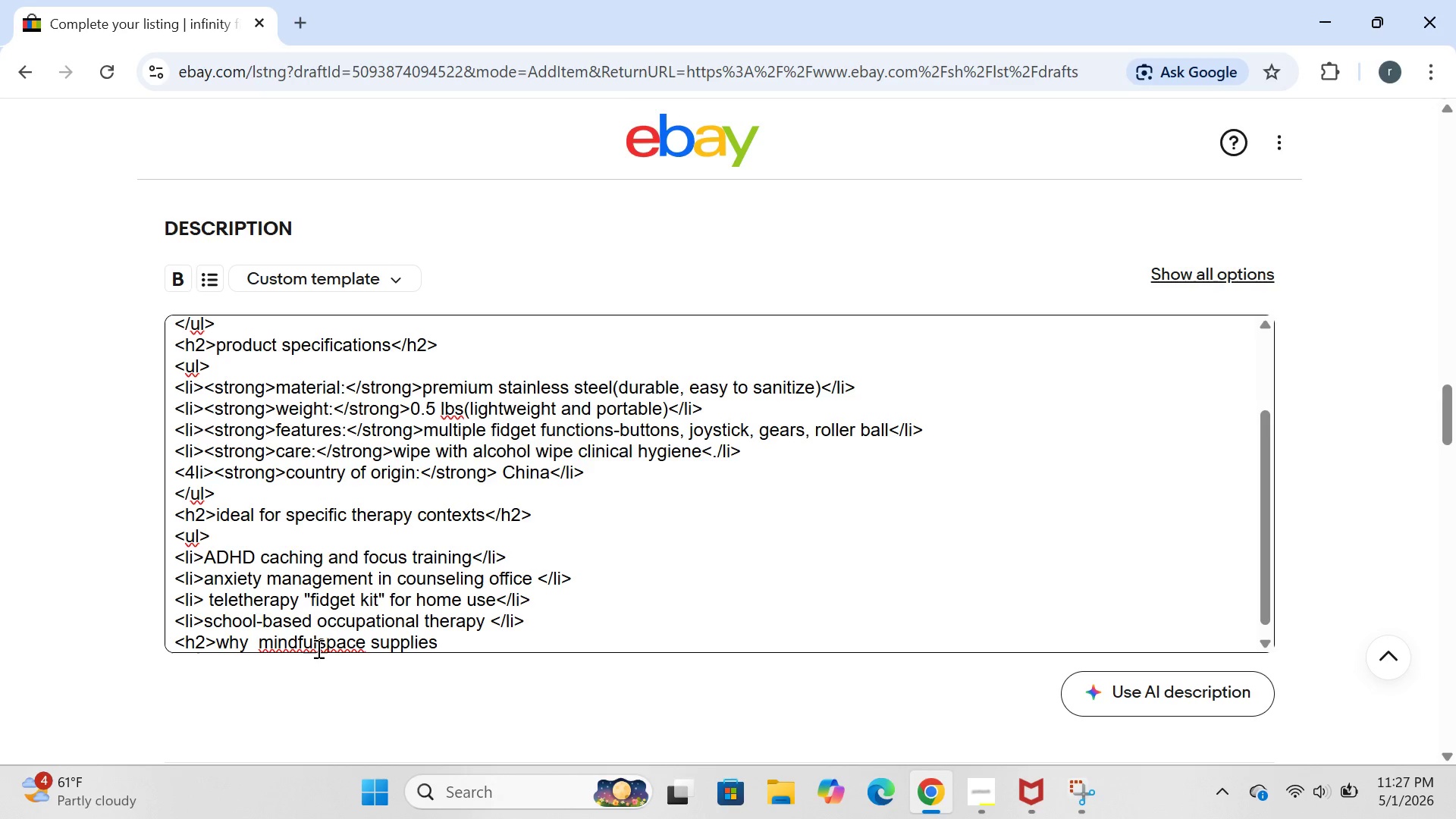 
left_click([317, 648])
 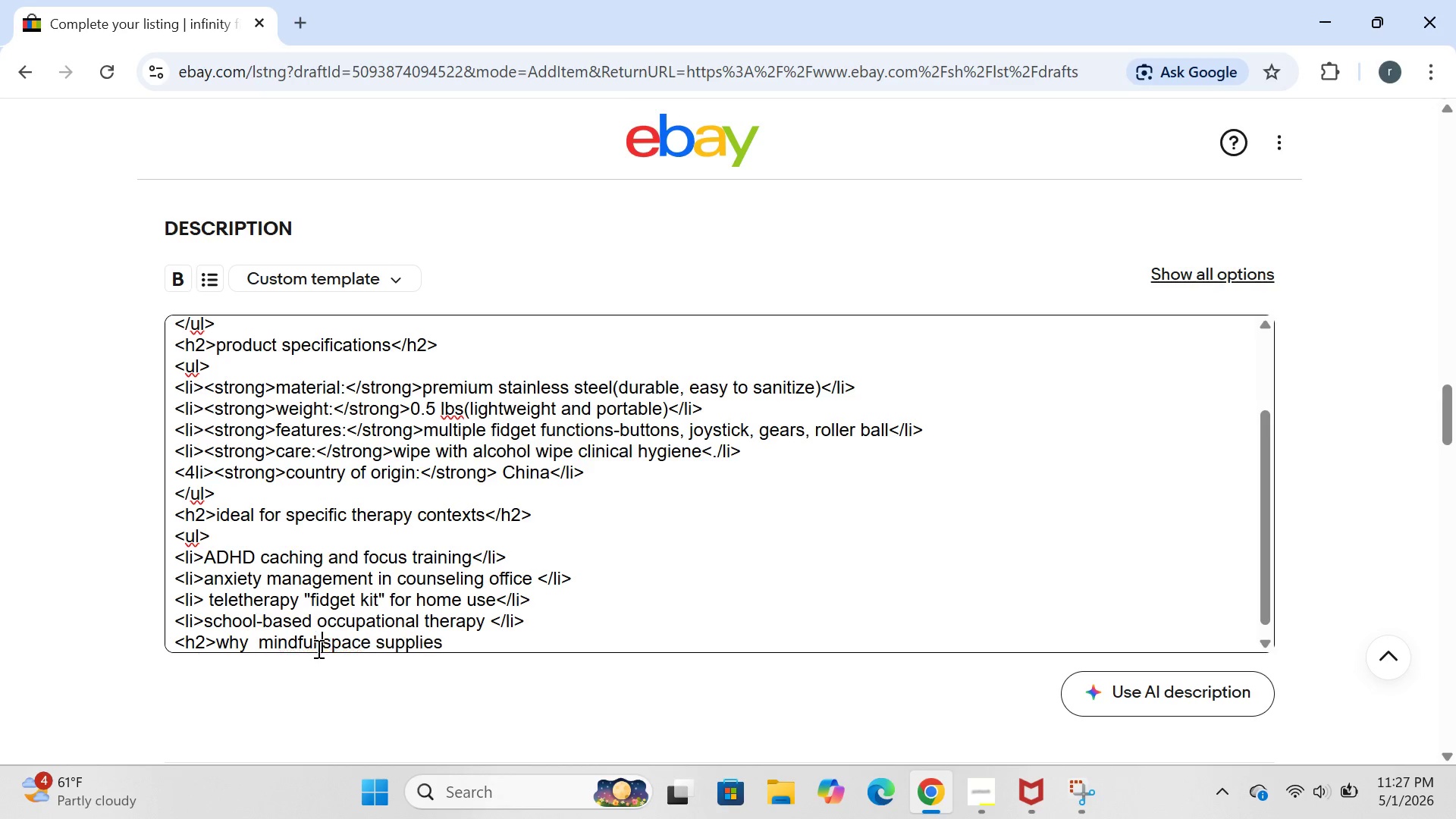 
key(Space)
 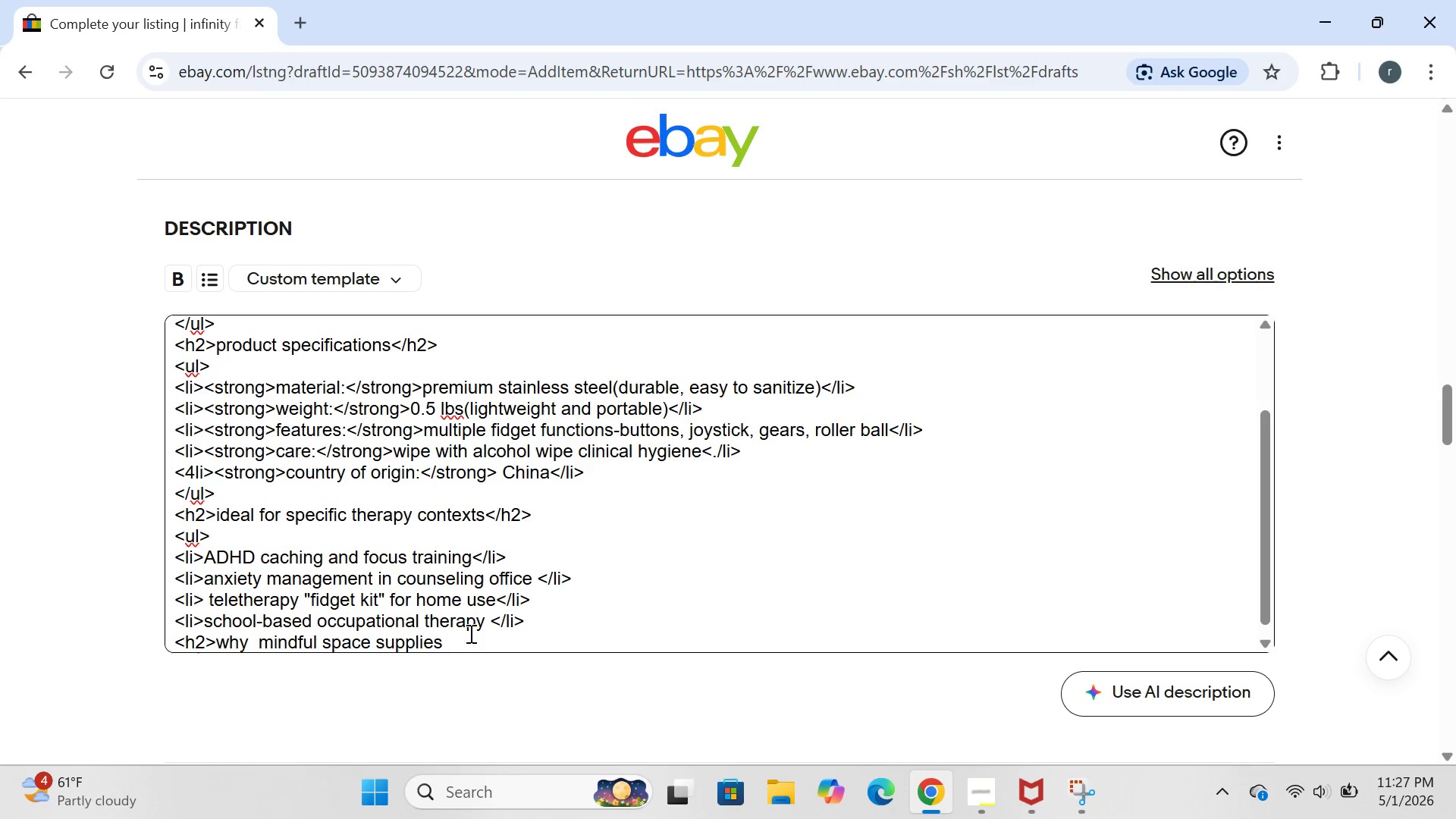 
left_click([468, 628])
 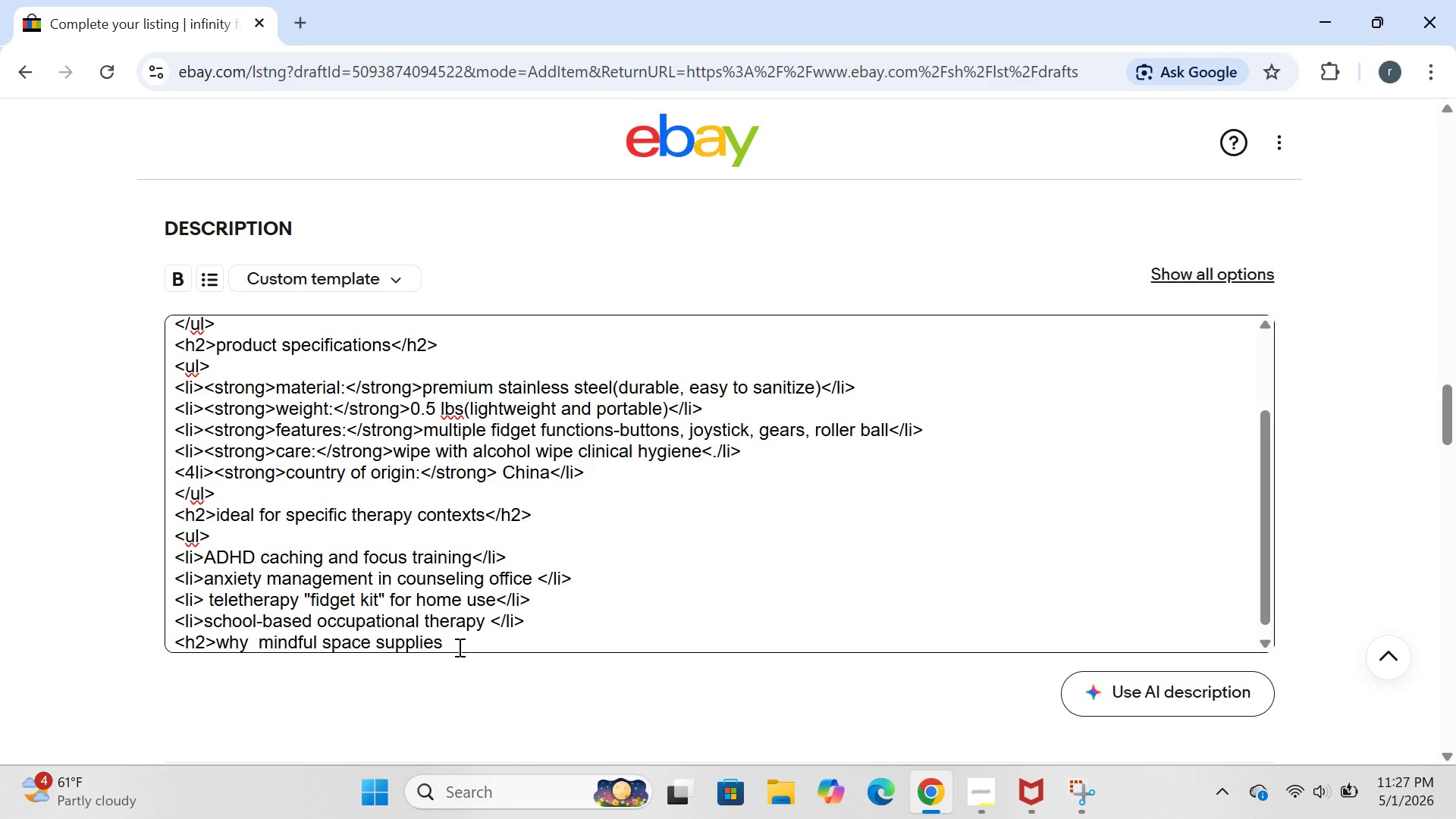 
left_click([460, 639])
 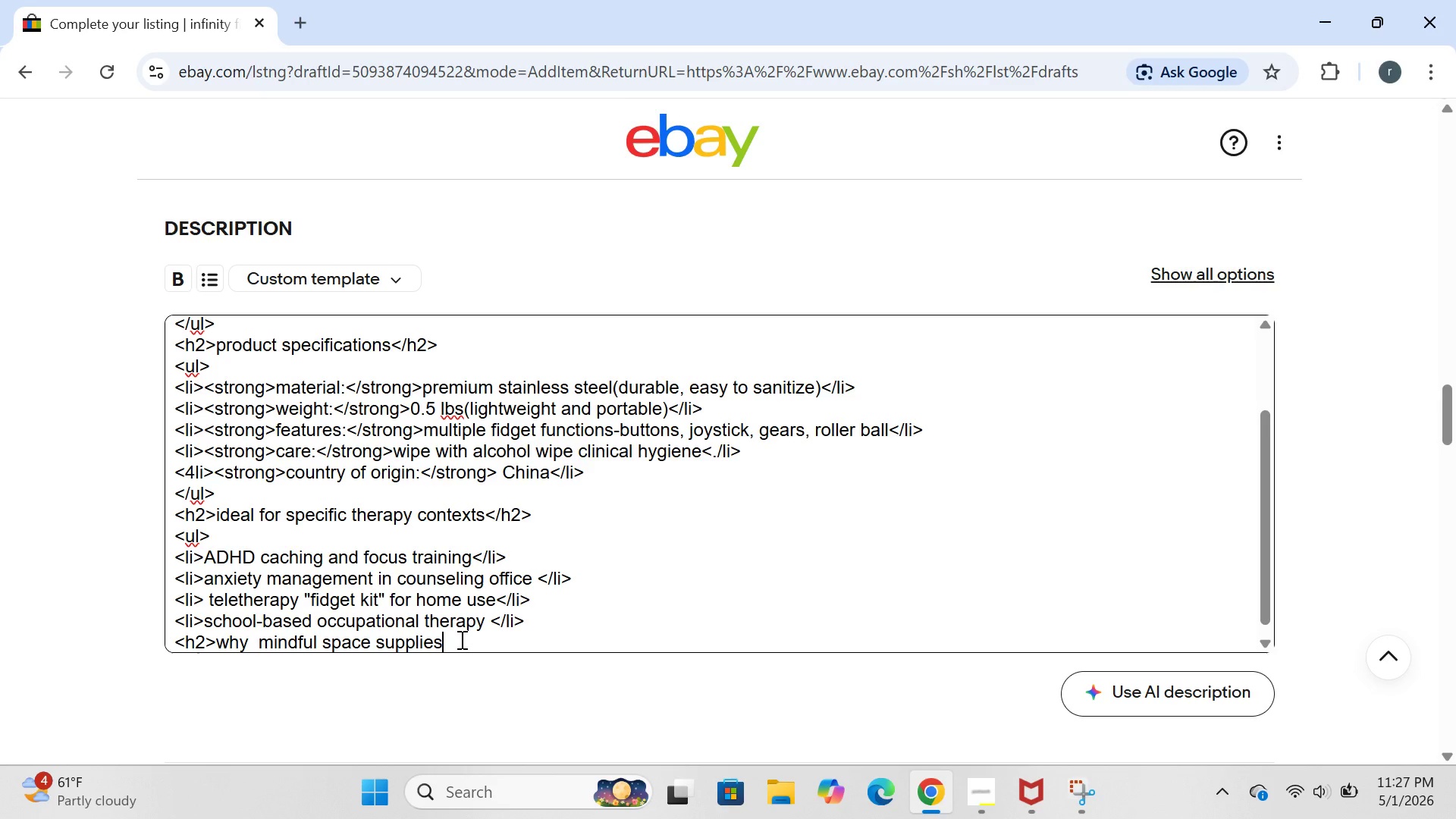 
type(>)
key(Backspace)
type(?</h2>)
 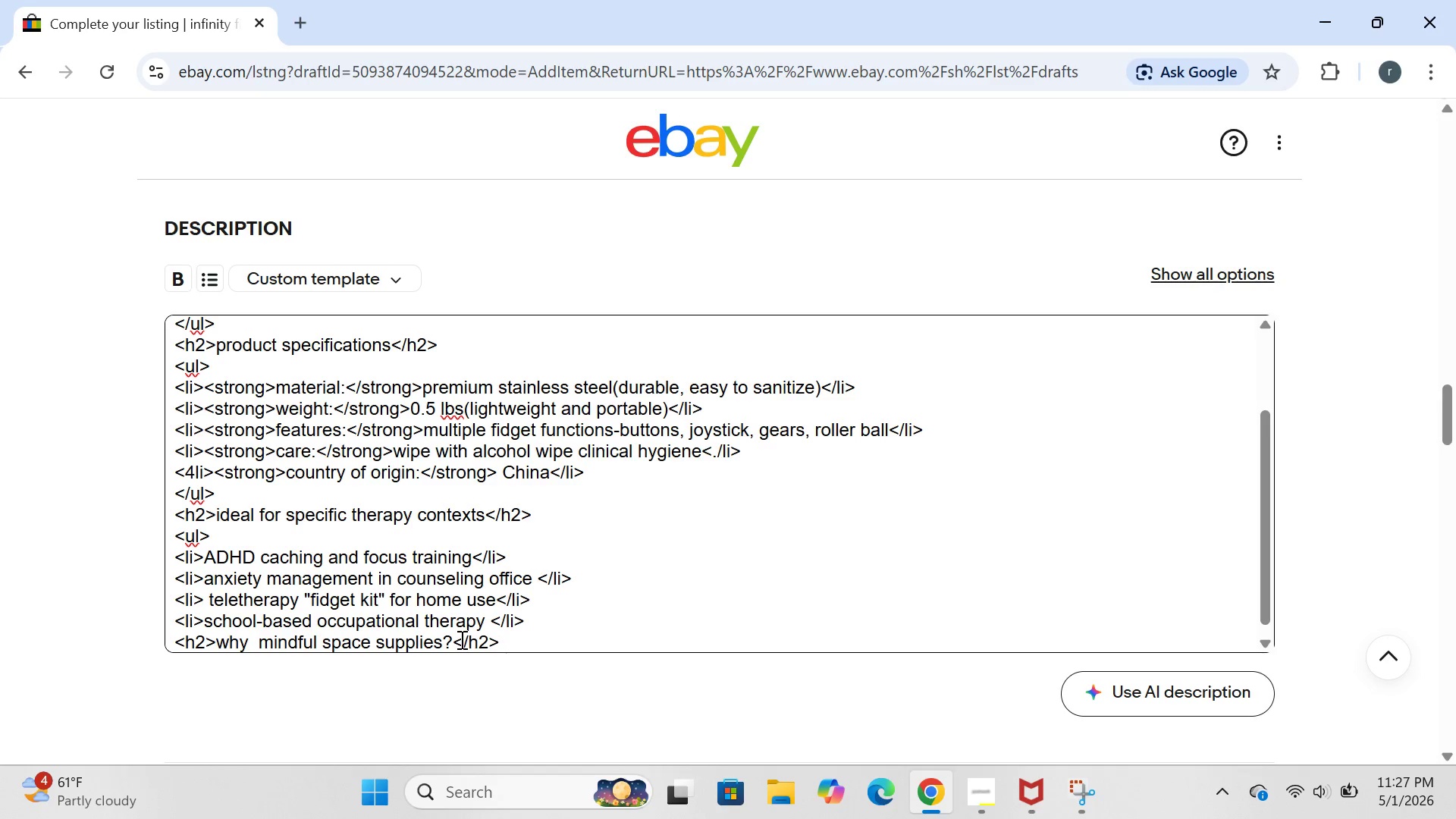 
key(Enter)
 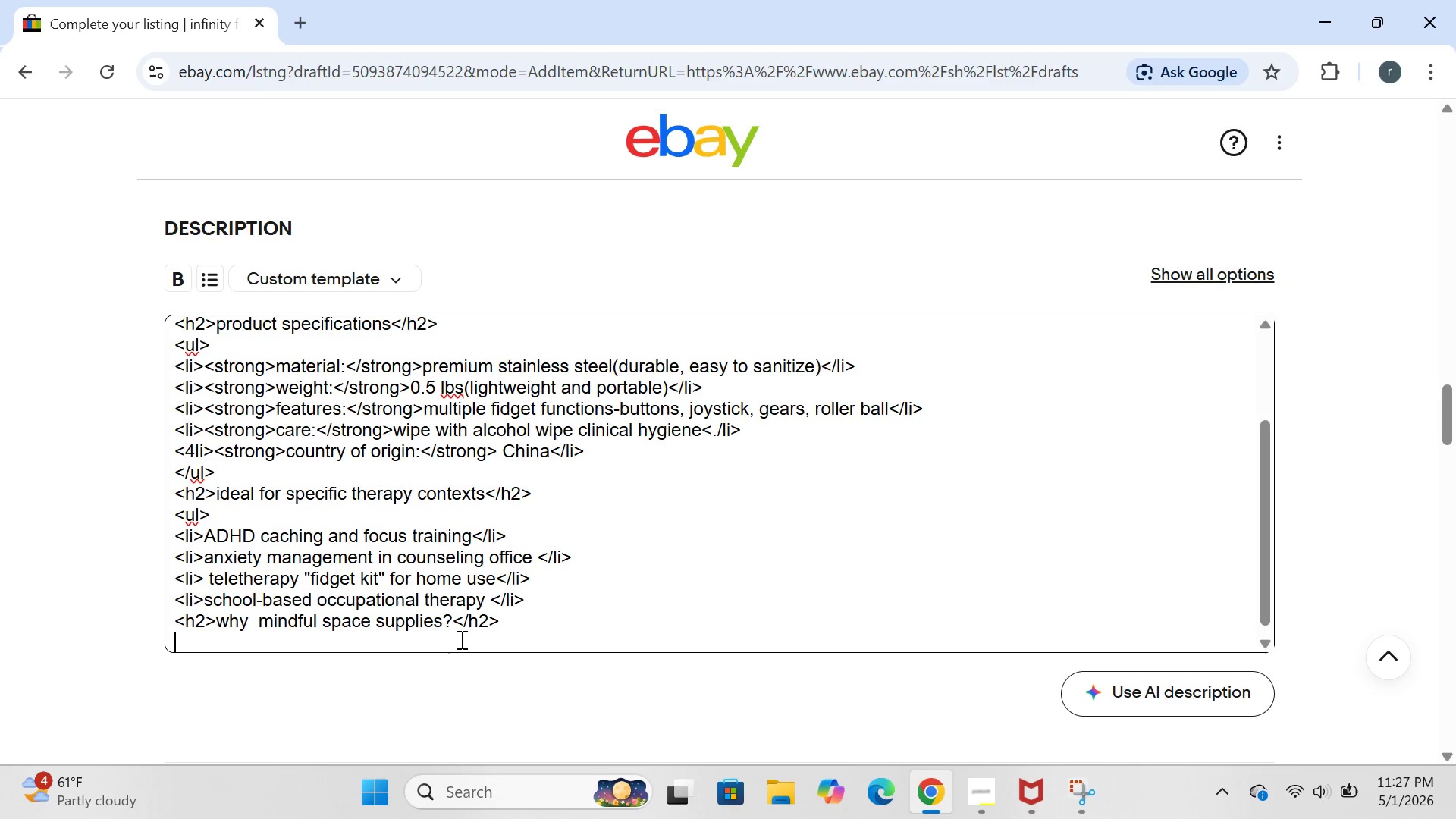 
type(<p> trud)
key(Backspace)
type(steed)
key(Backspace)
key(Backspace)
type(d by marriage counselors ,)
 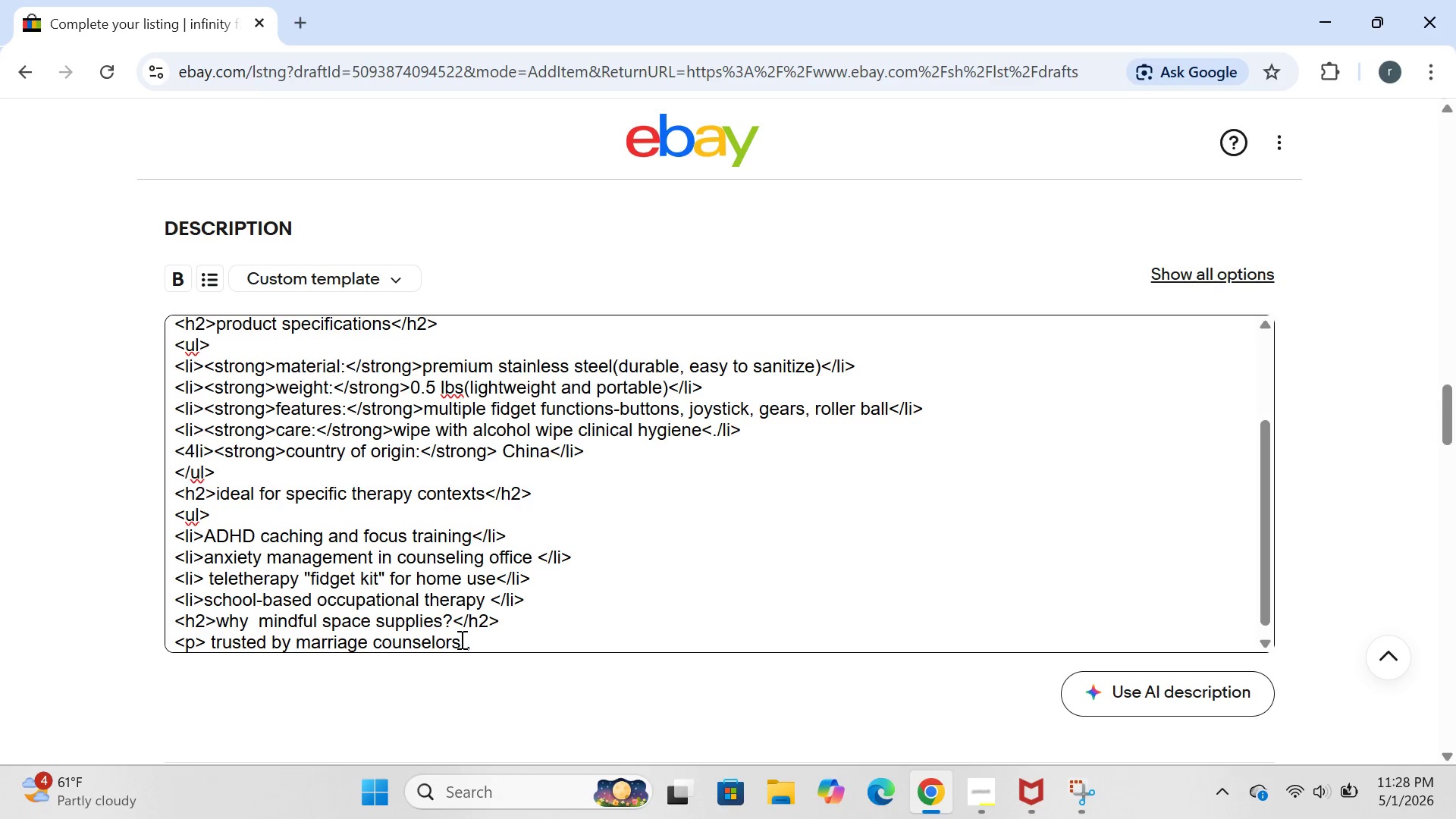 
type(child psychologists, and life coaches)
 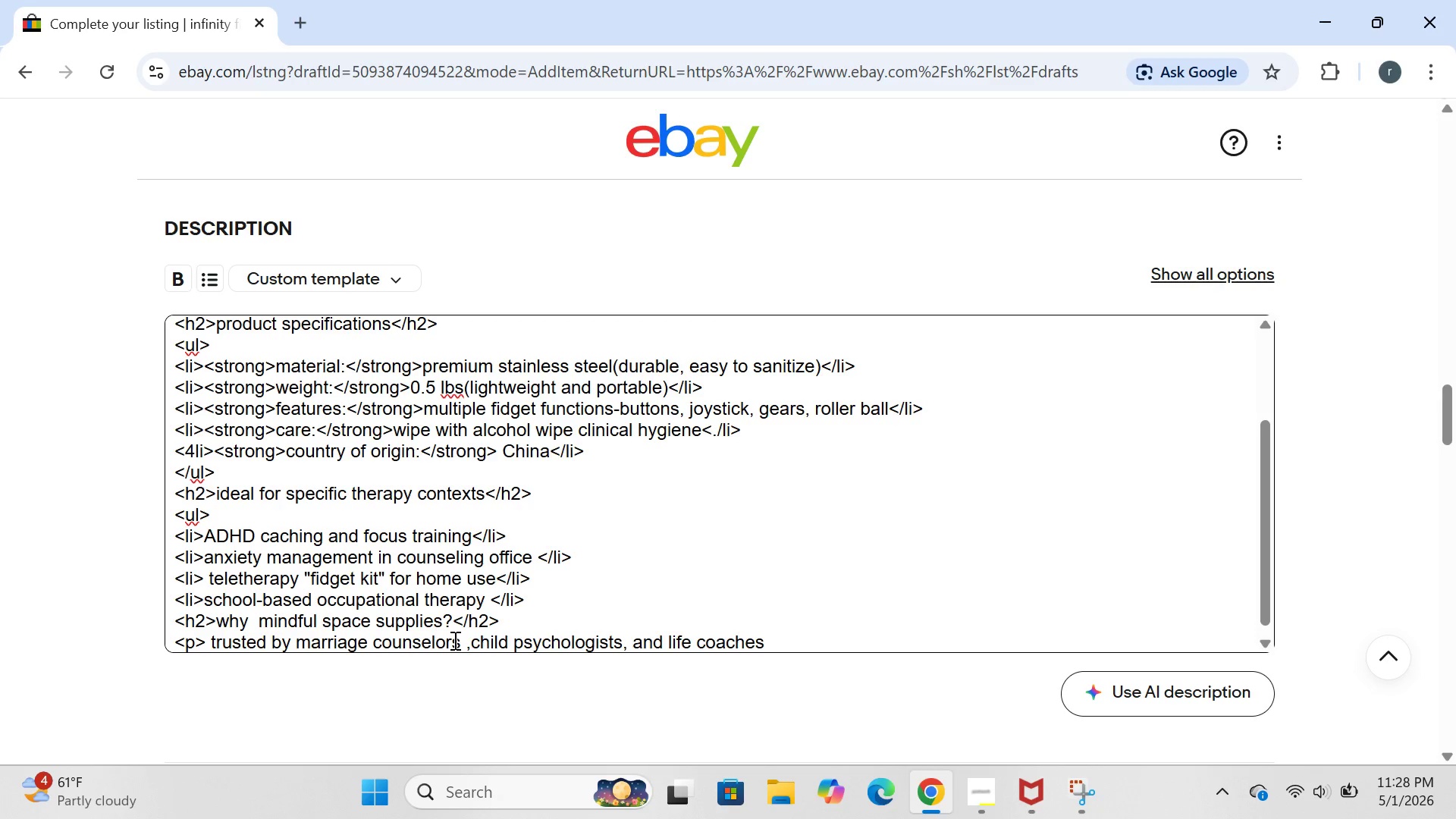 
type(. every tool )
 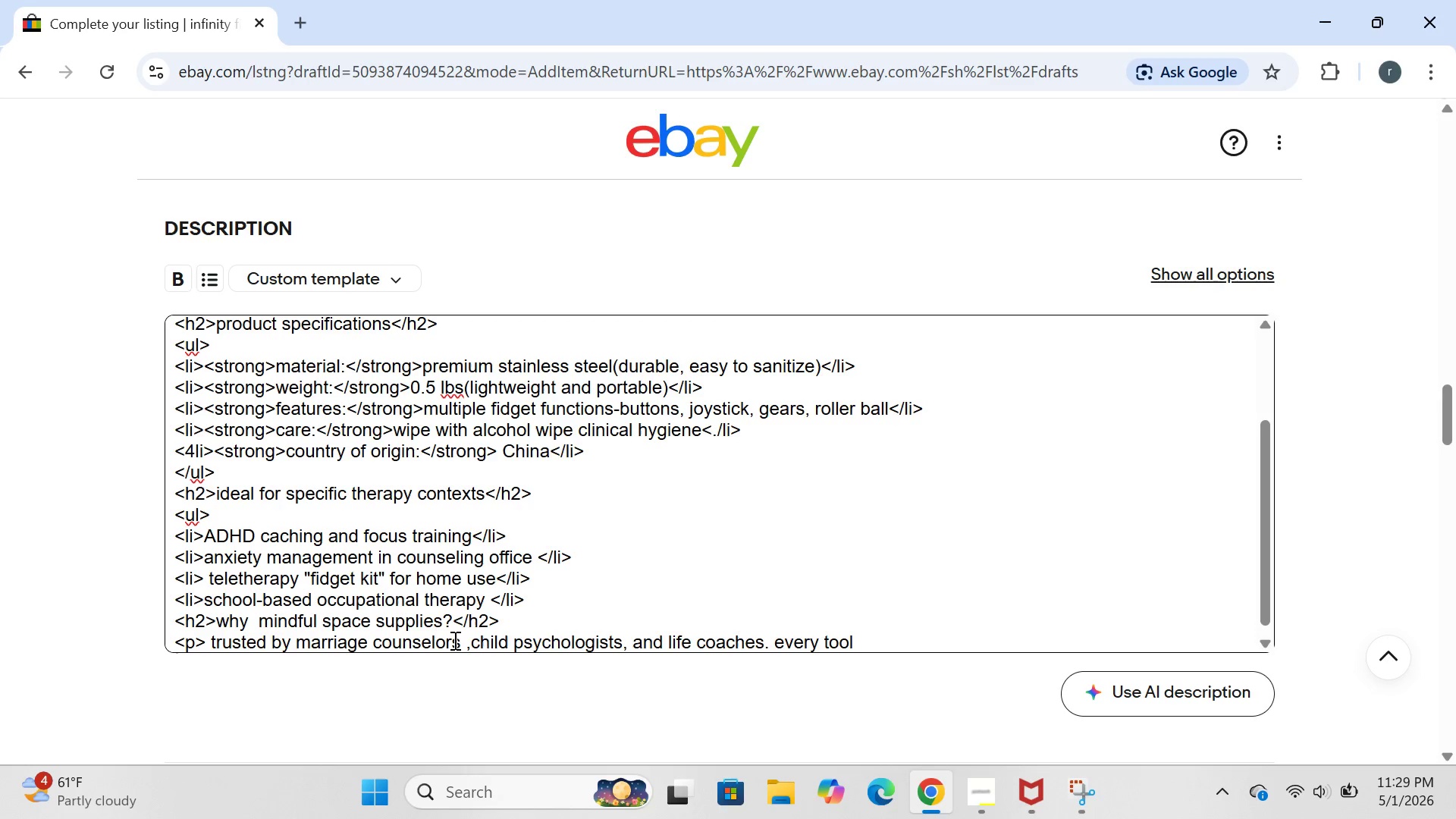 
wait(38.22)
 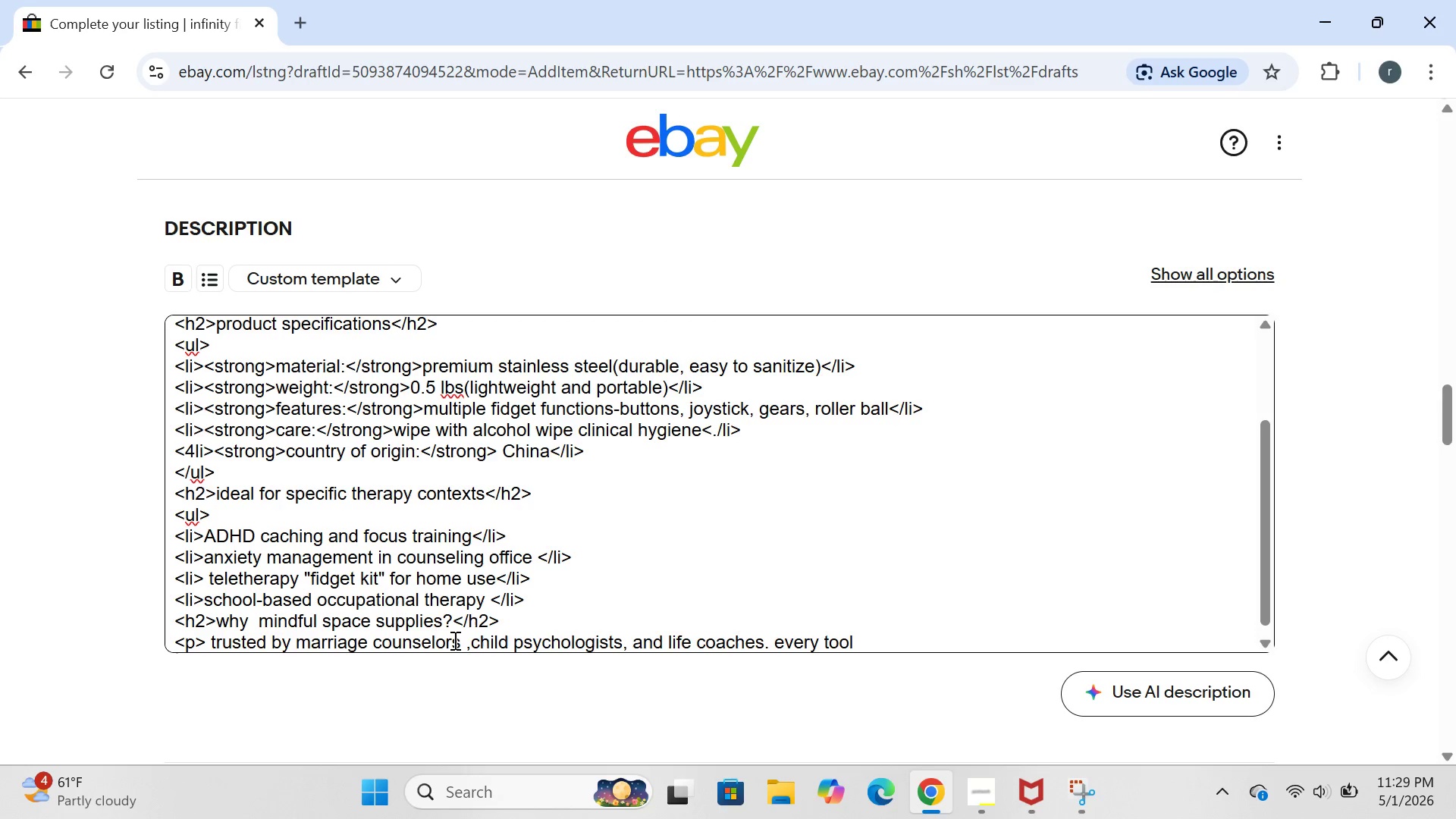 
type(is sekected)
 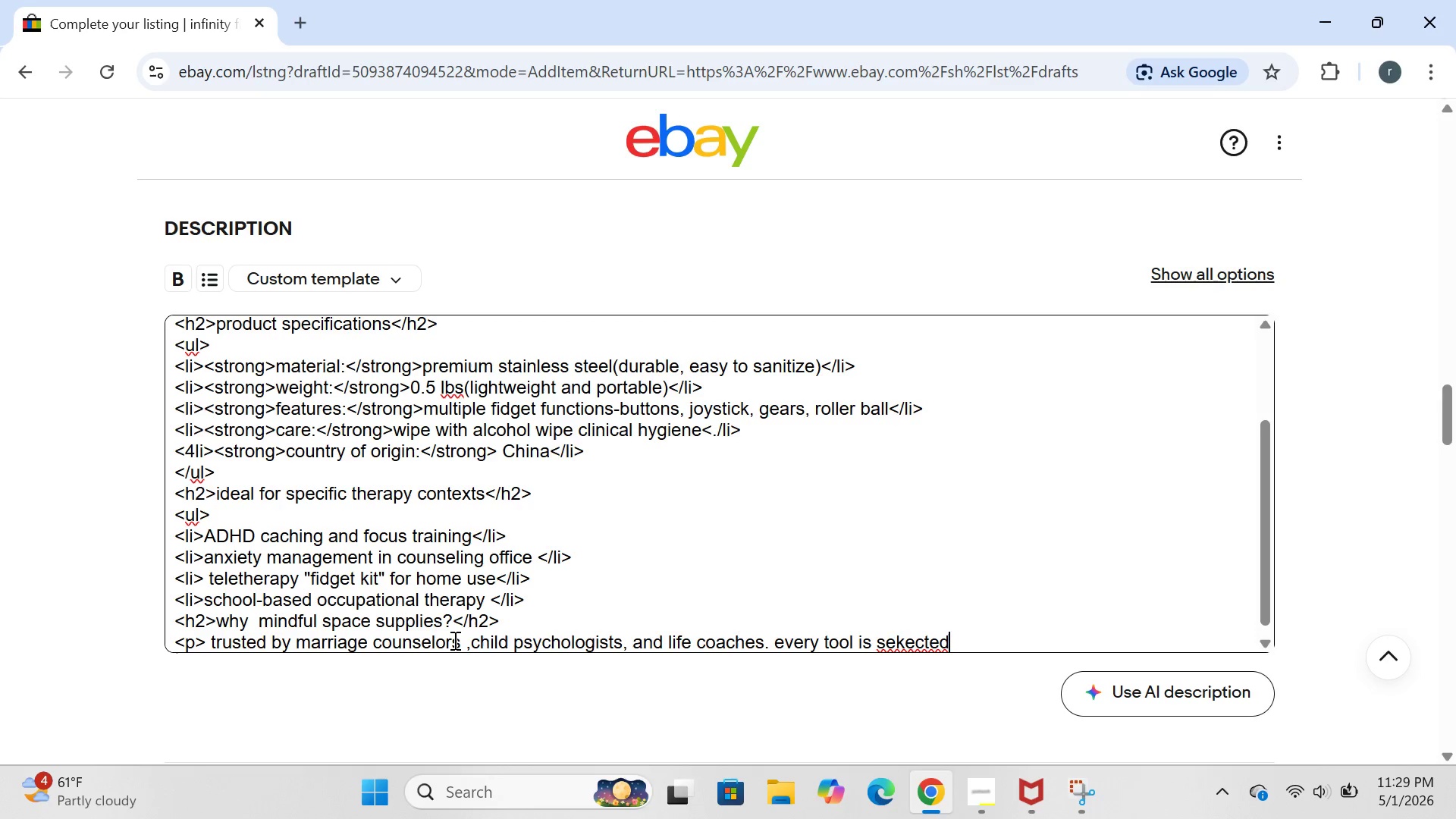 
key(ArrowLeft)
 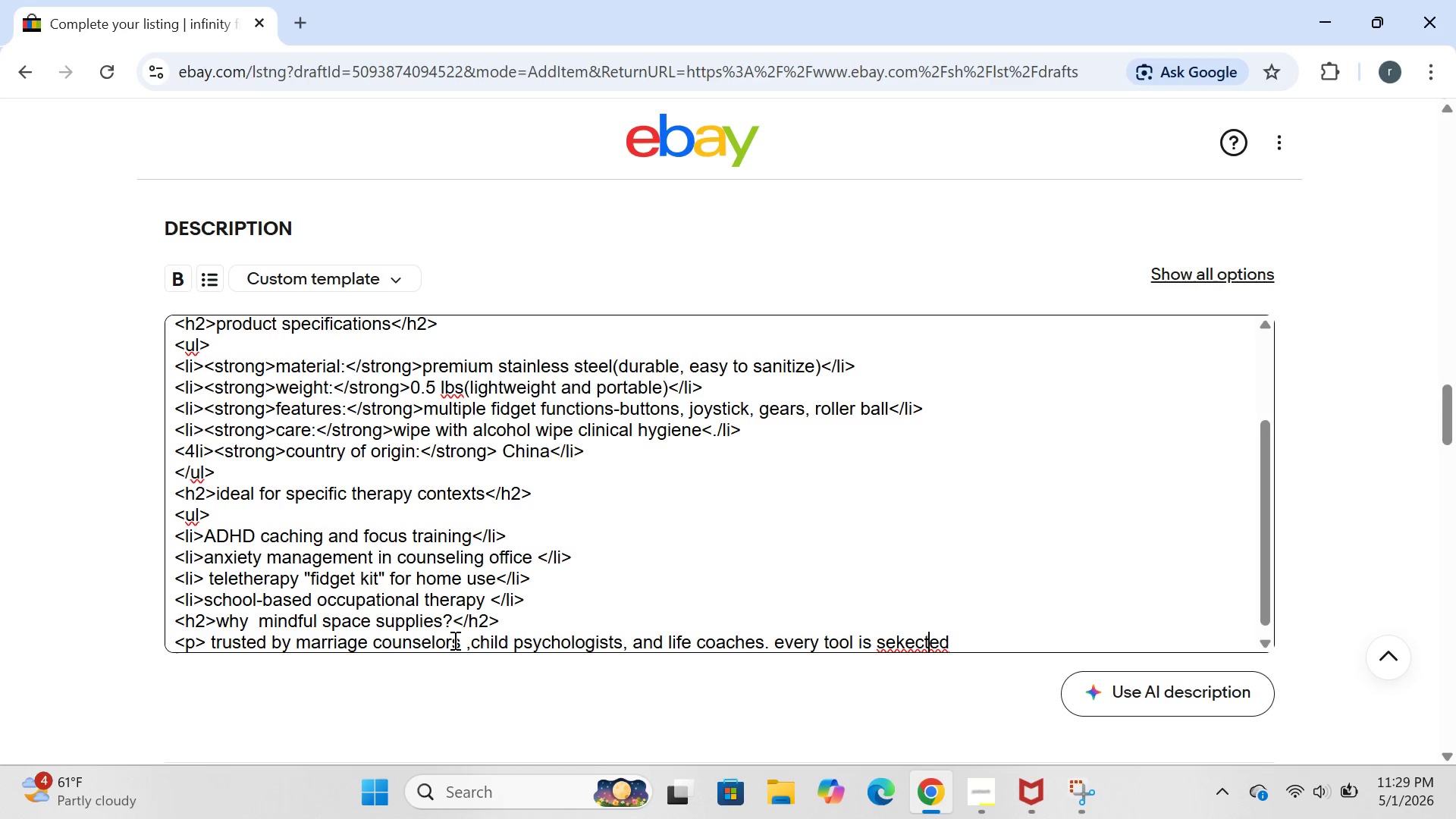 
key(ArrowLeft)
 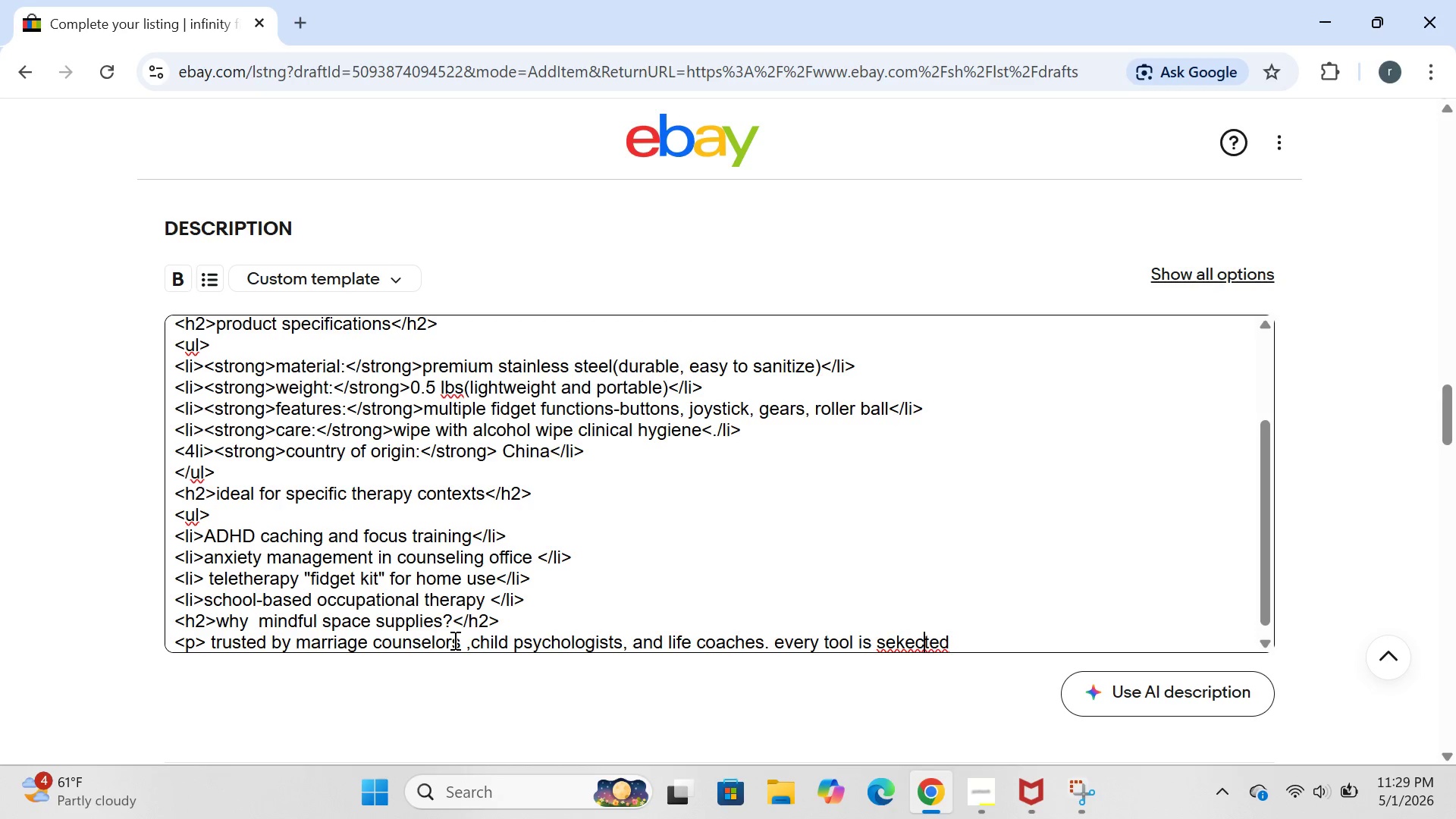 
key(ArrowLeft)
 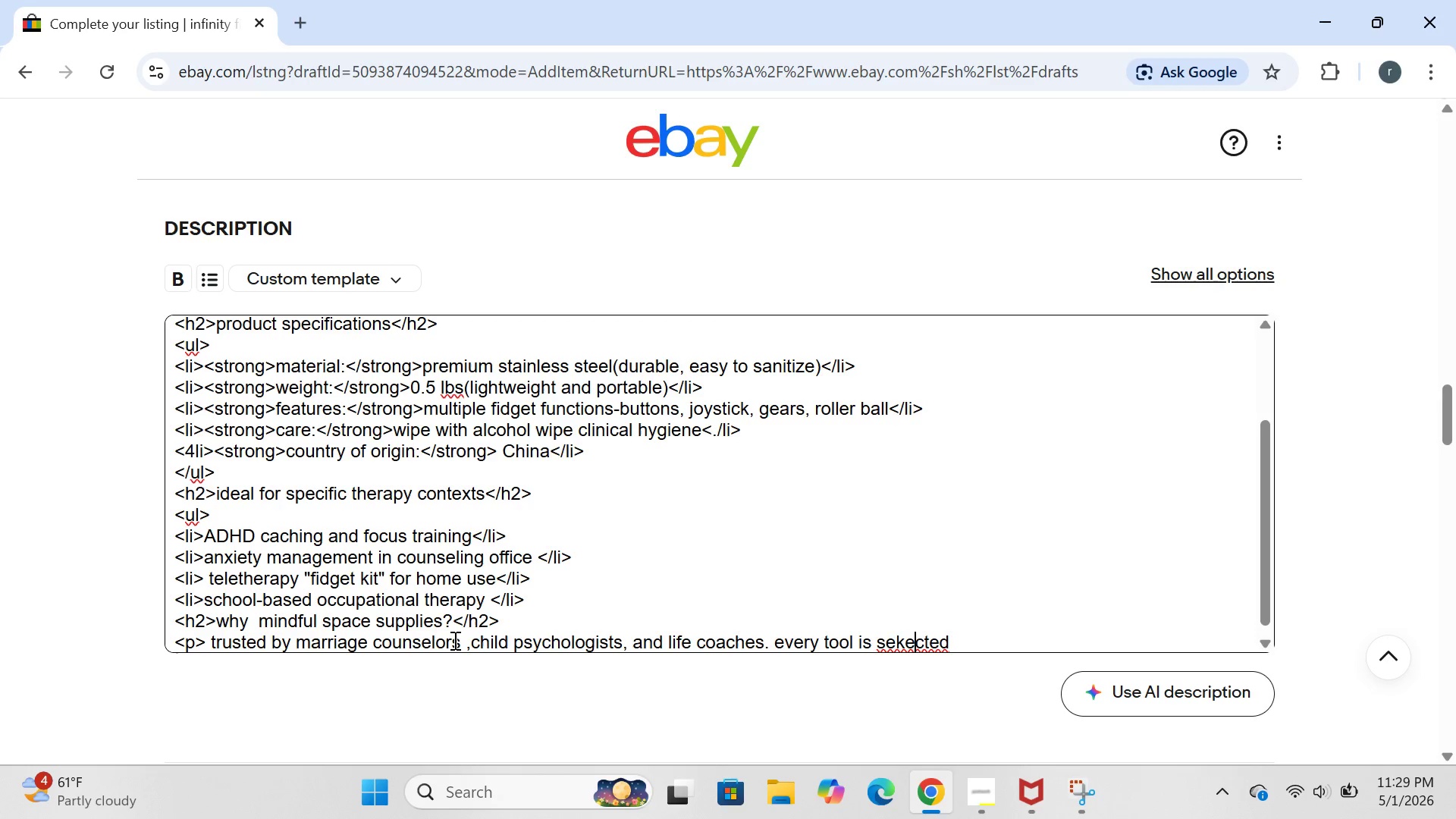 
key(ArrowLeft)
 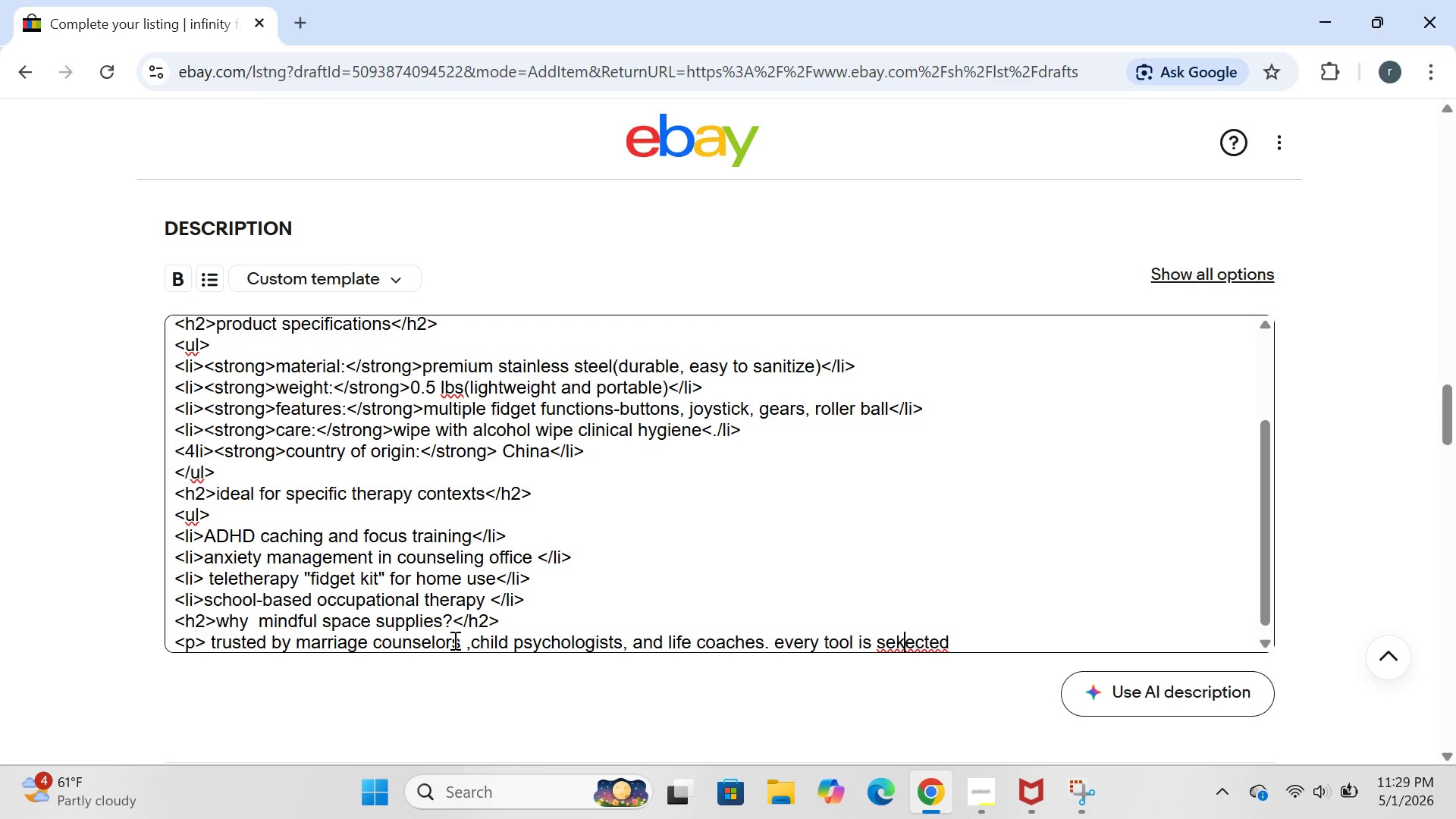 
key(ArrowLeft)
 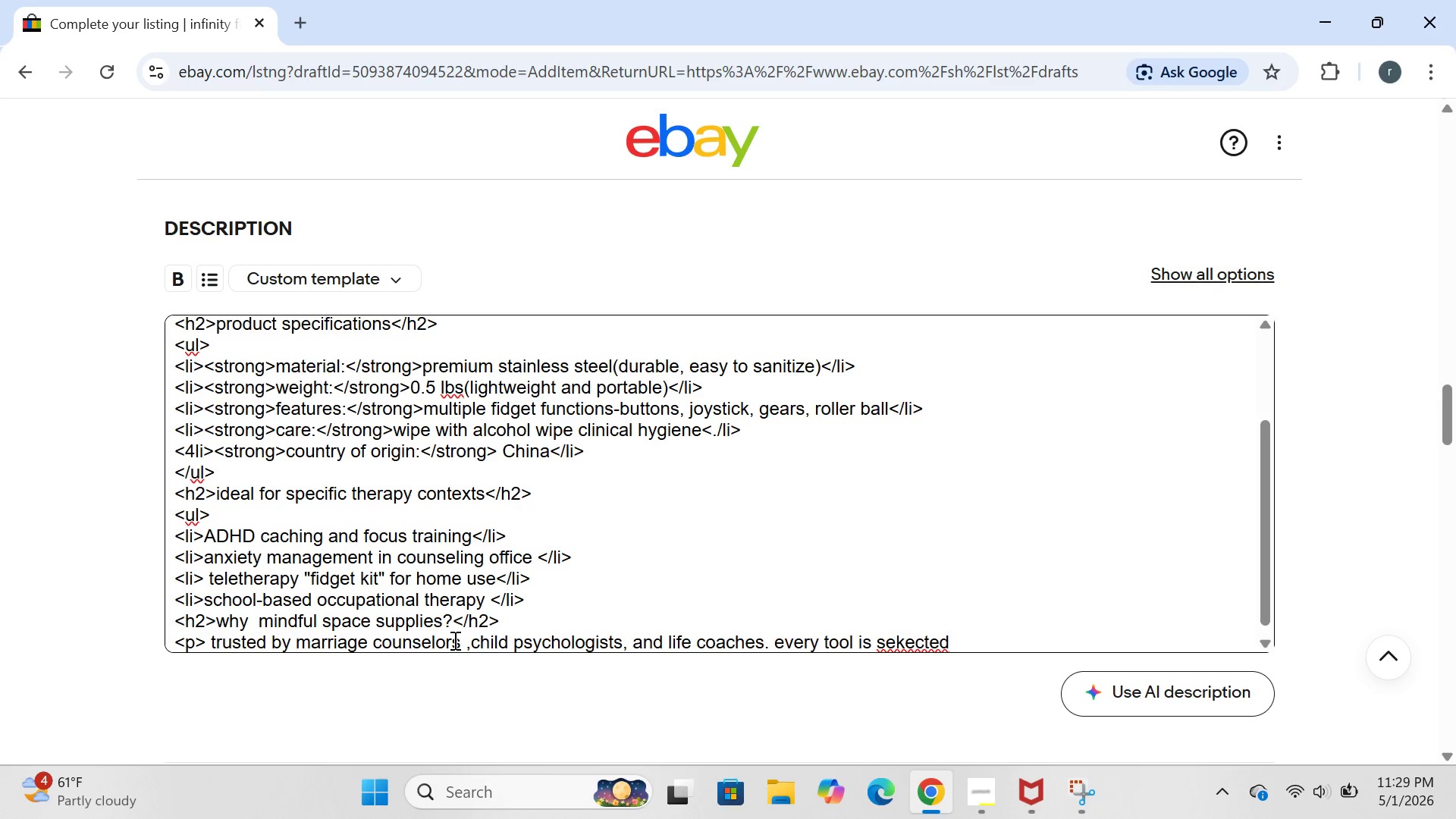 
key(Backspace)
 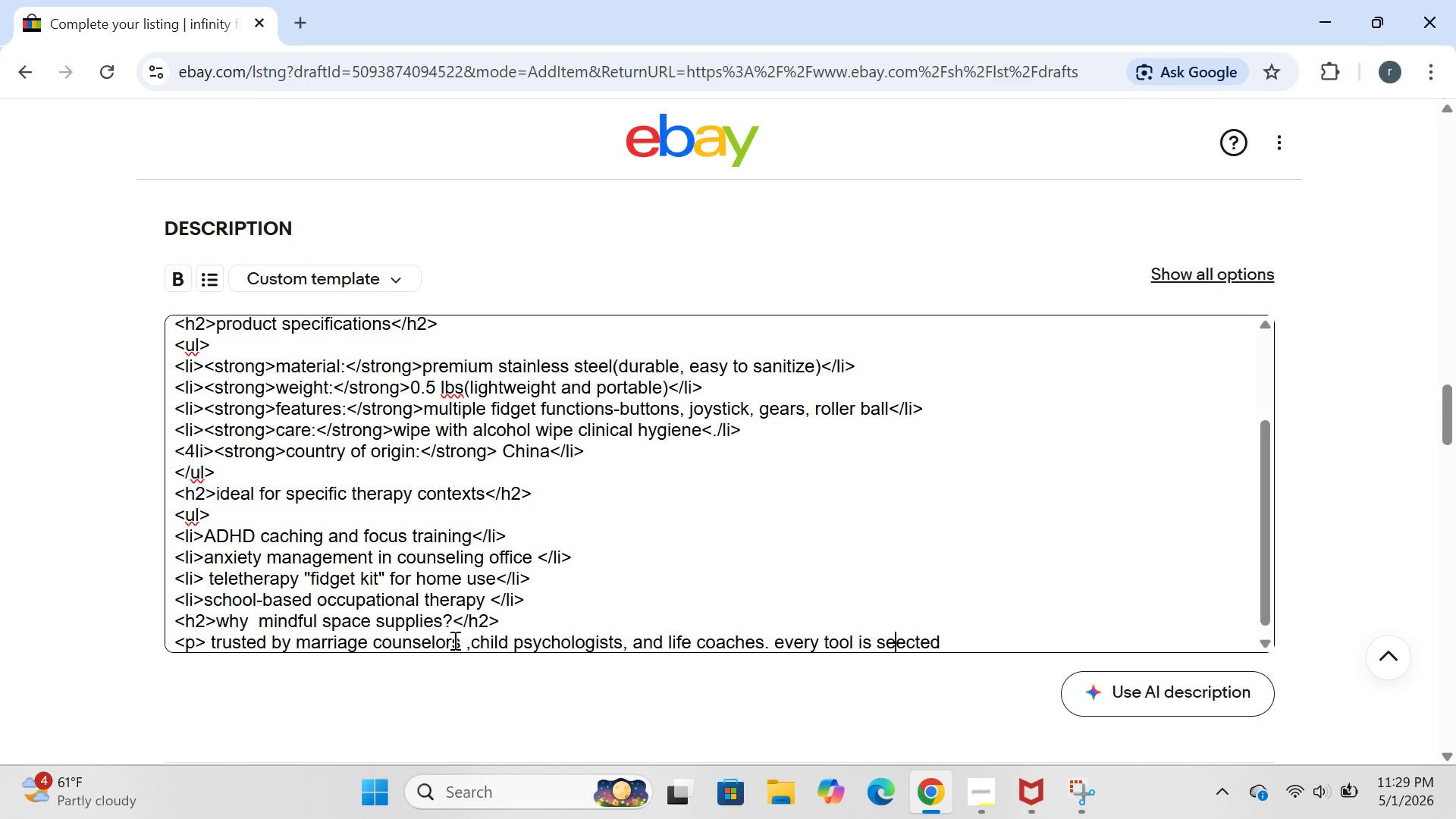 
key(L)
 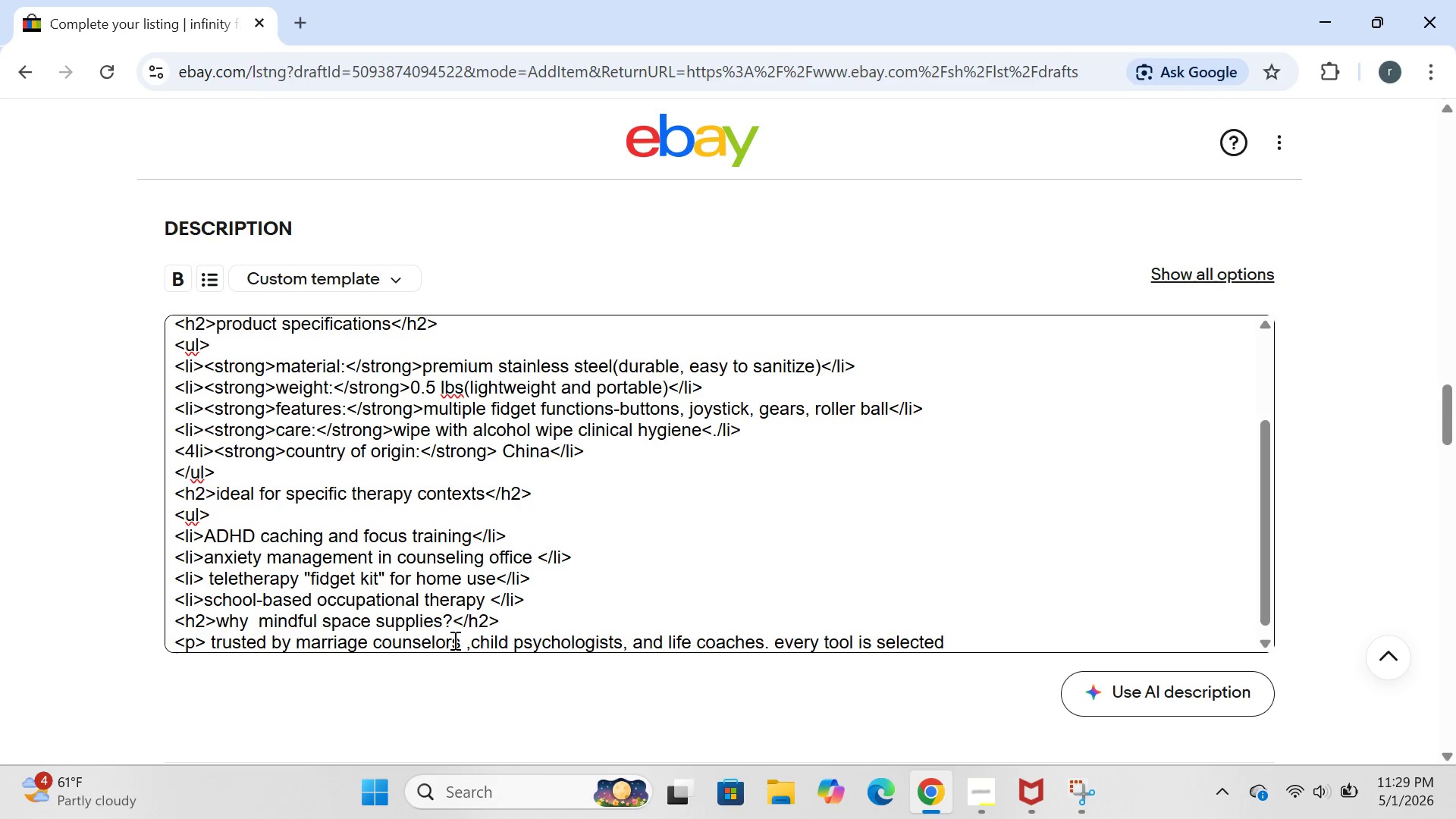 
key(ArrowRight)
 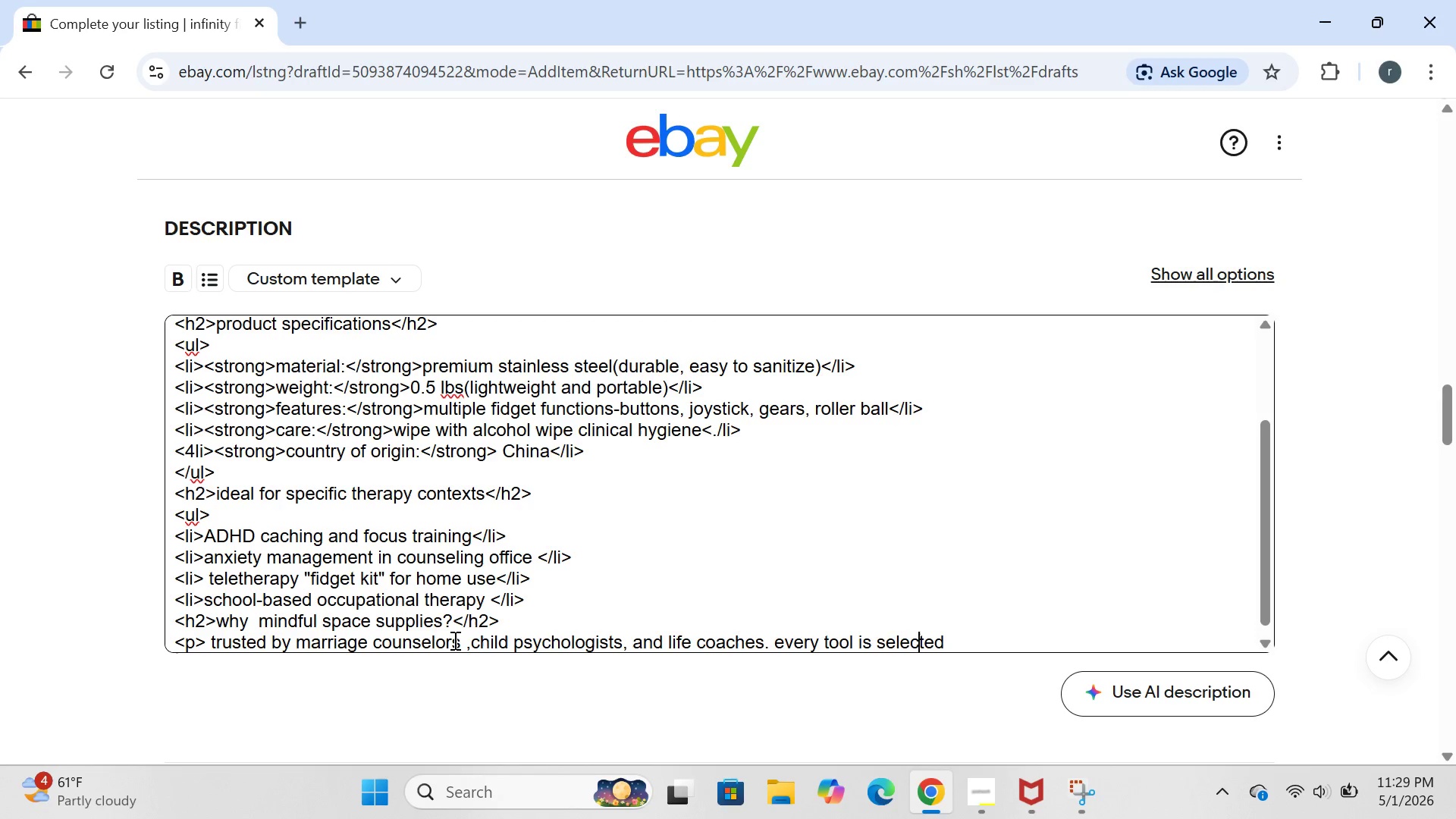 
key(ArrowRight)
 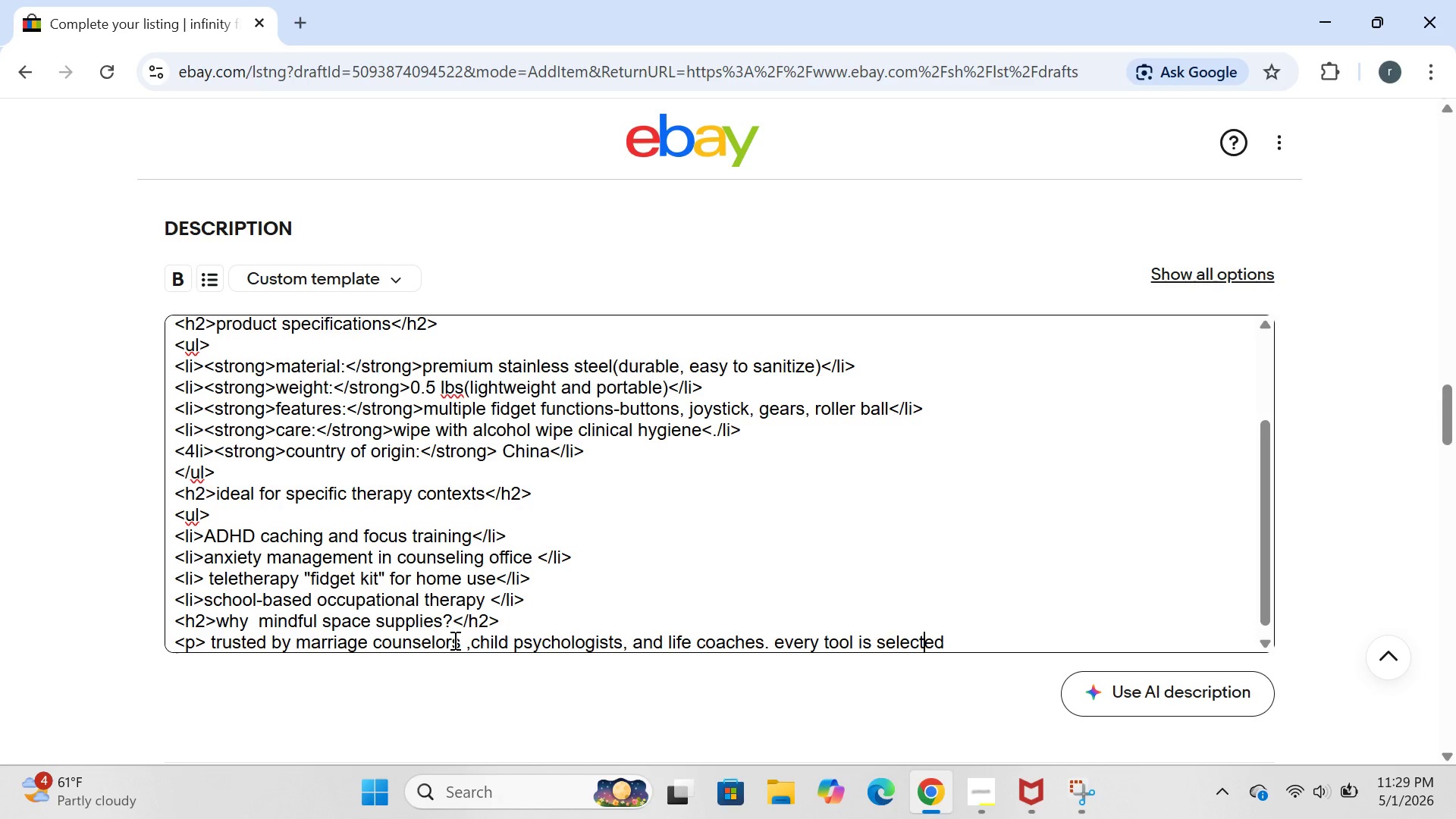 
key(ArrowRight)
 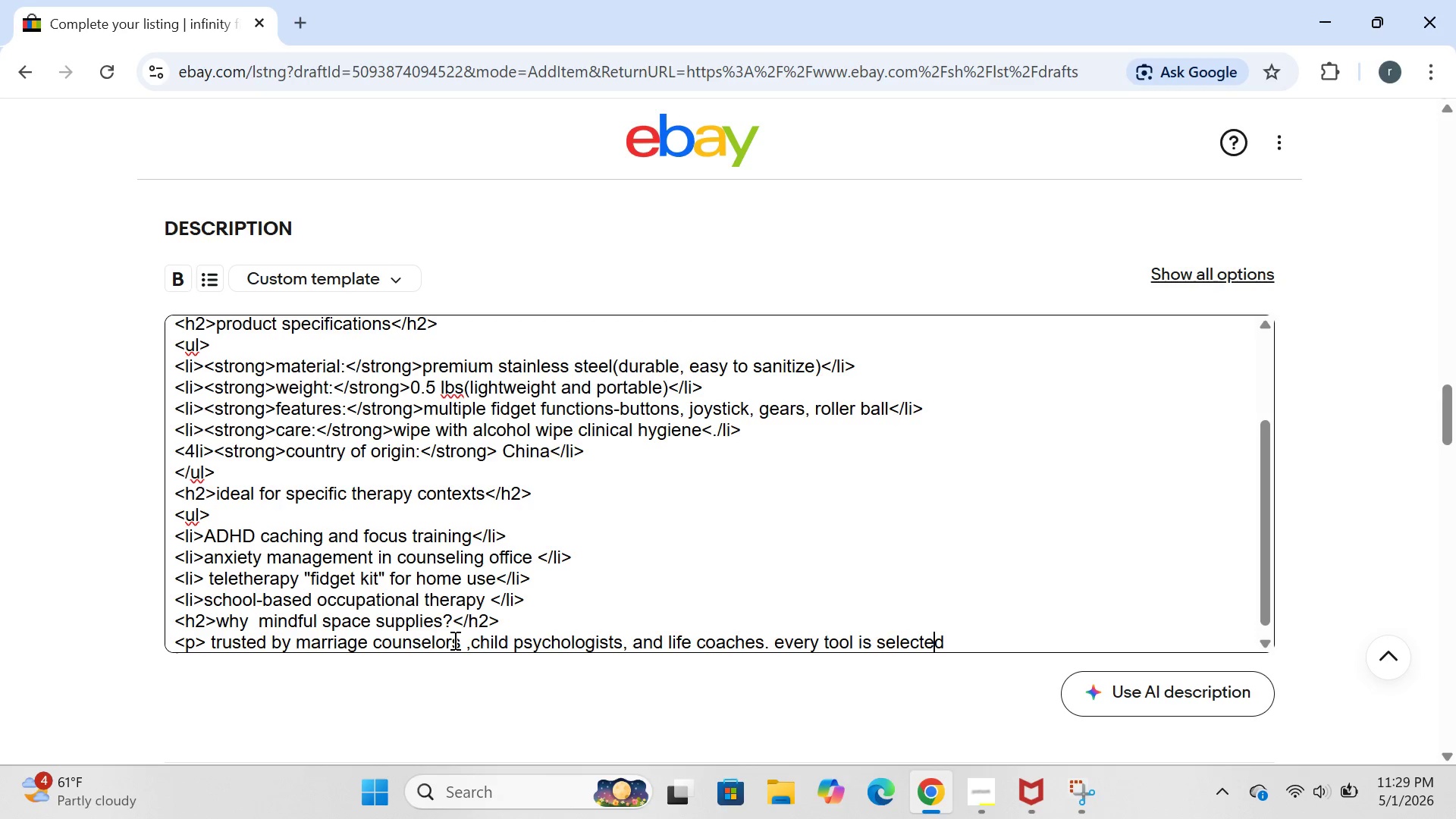 
key(ArrowRight)
 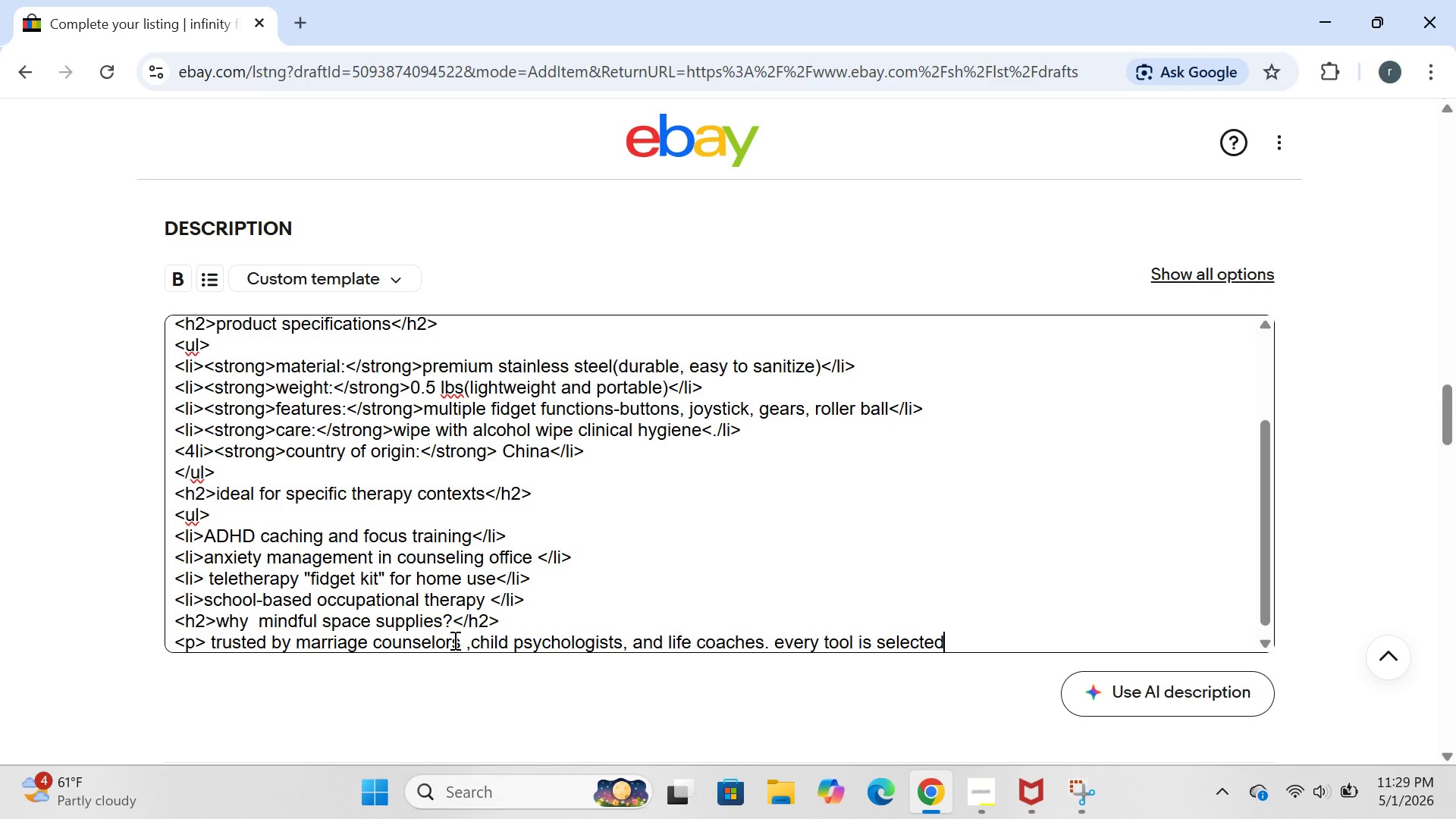 
key(ArrowRight)
 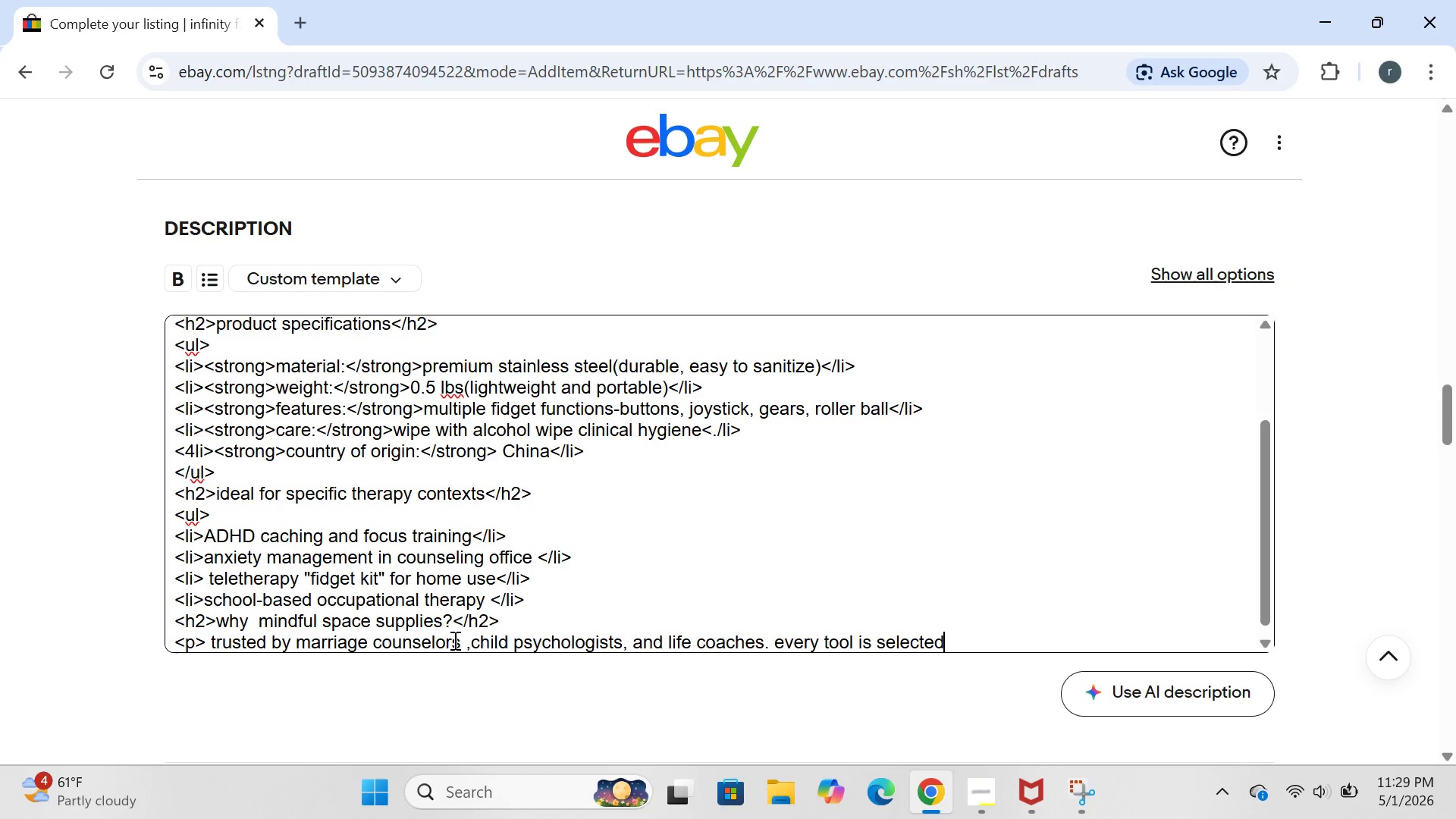 
type( for clinical efficacy and durability.</p>)
 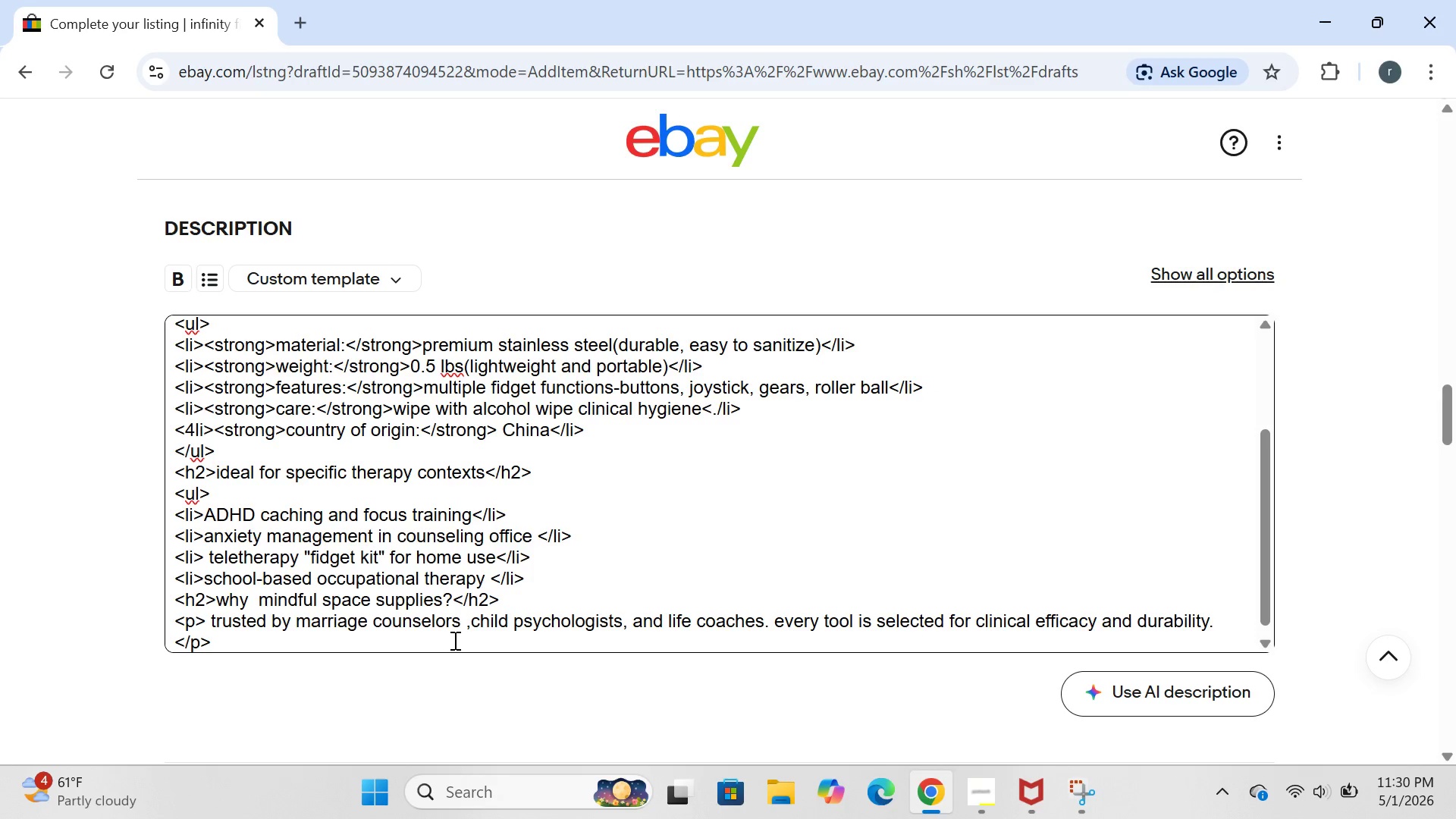 
key(Enter)
 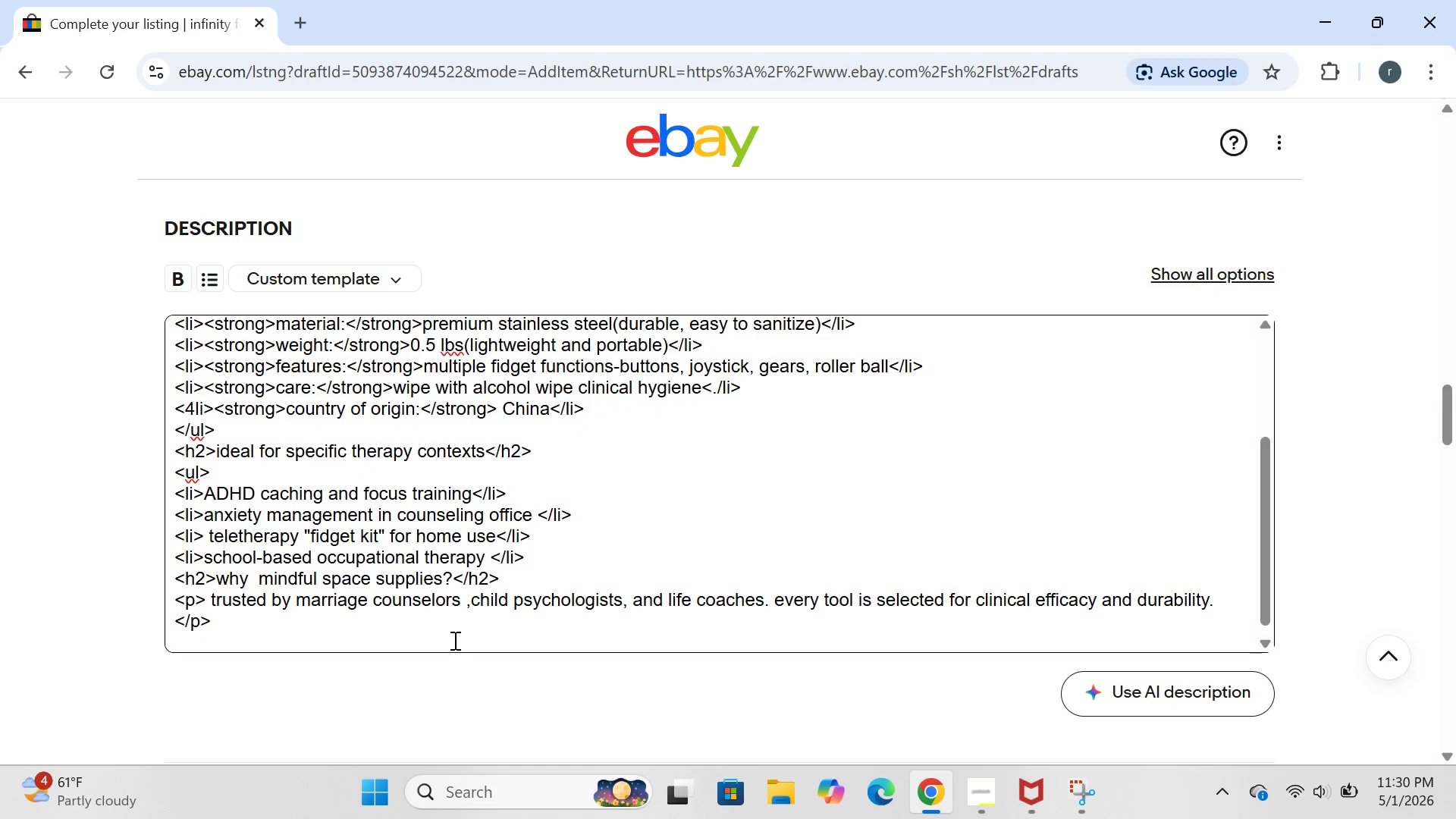 
type(<p>s)
key(Backspace)
type(<strong>price includes $5 sh)
 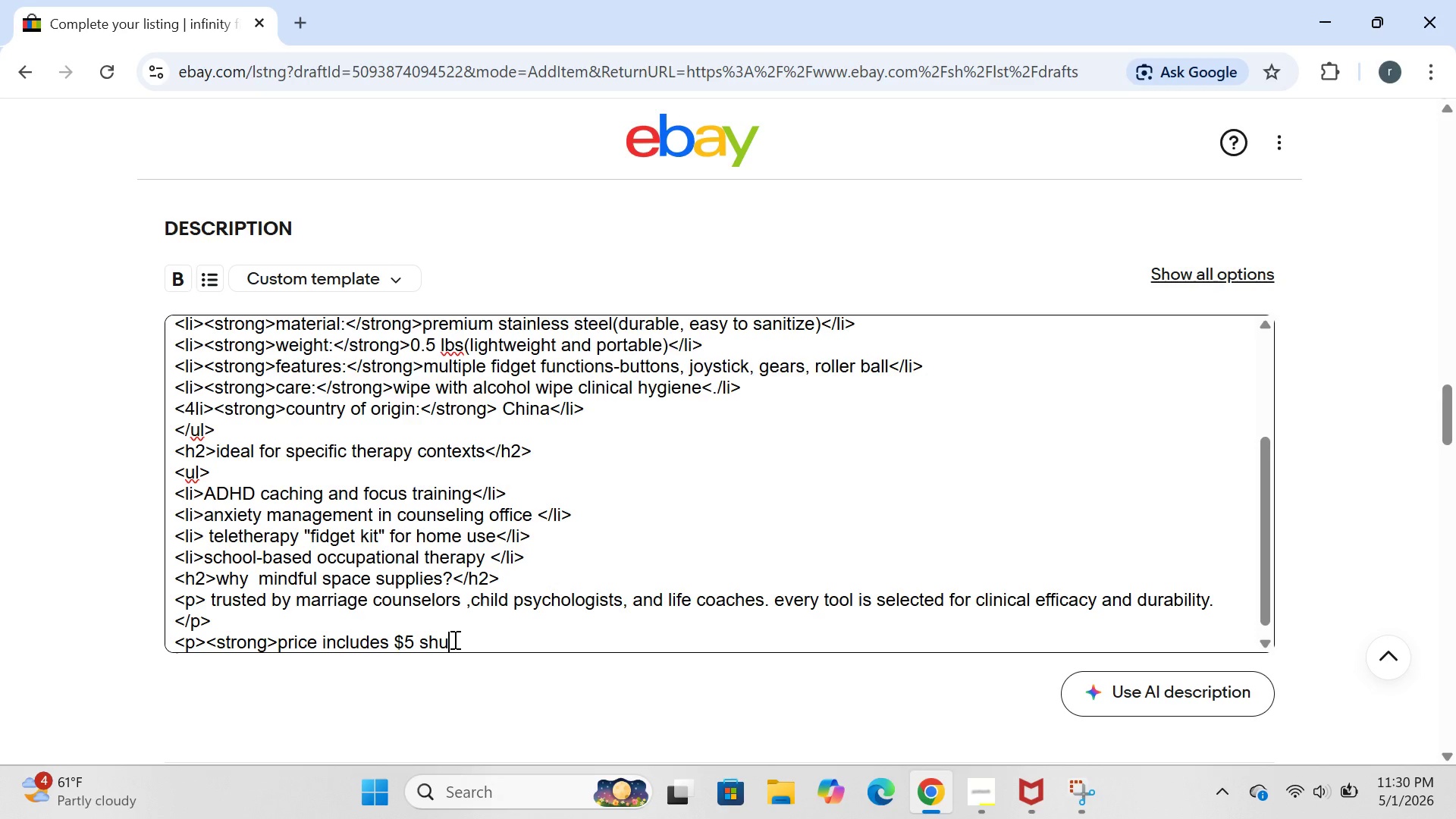 
 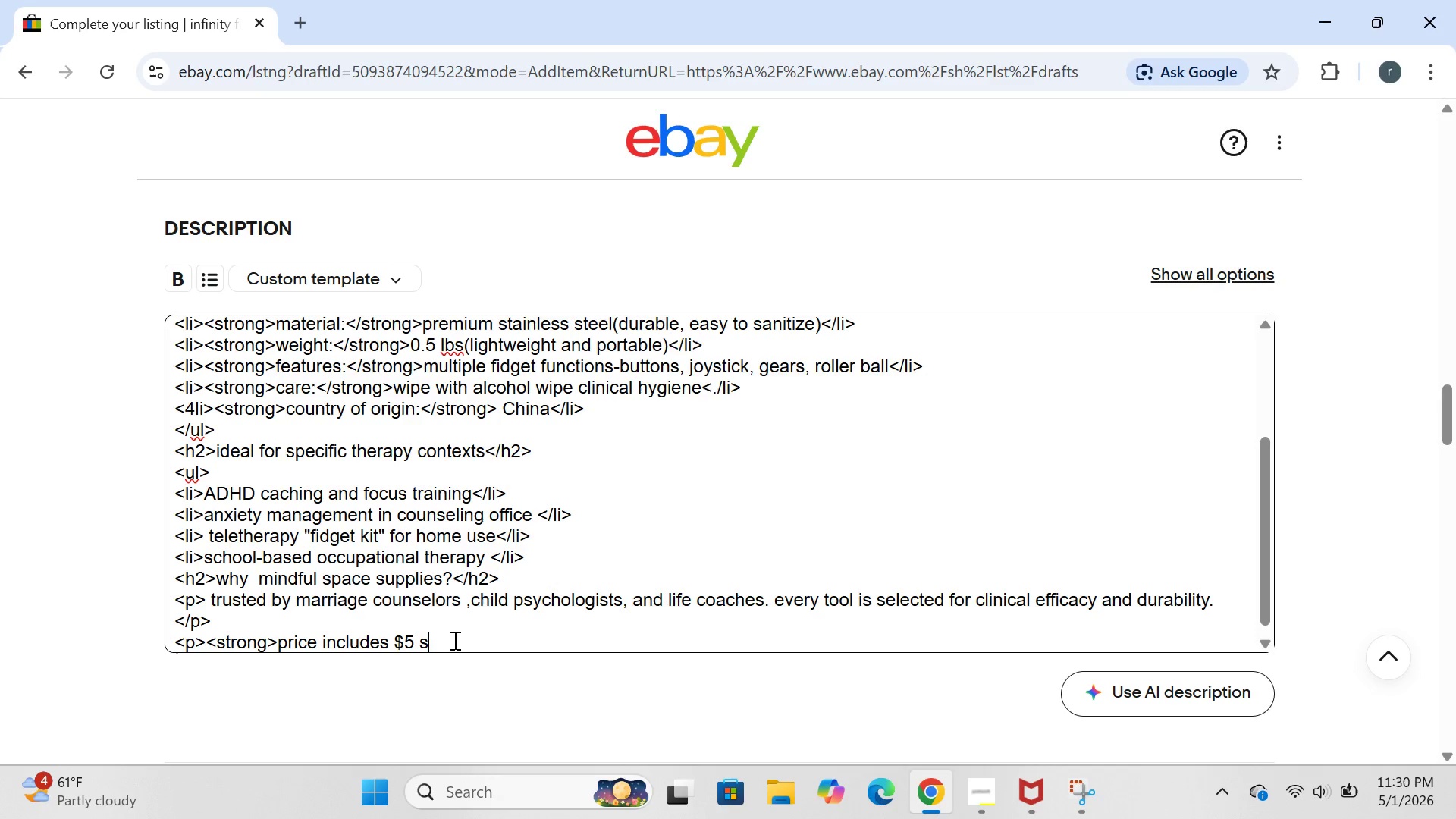 
type(u)
key(Backspace)
type(ipping)
 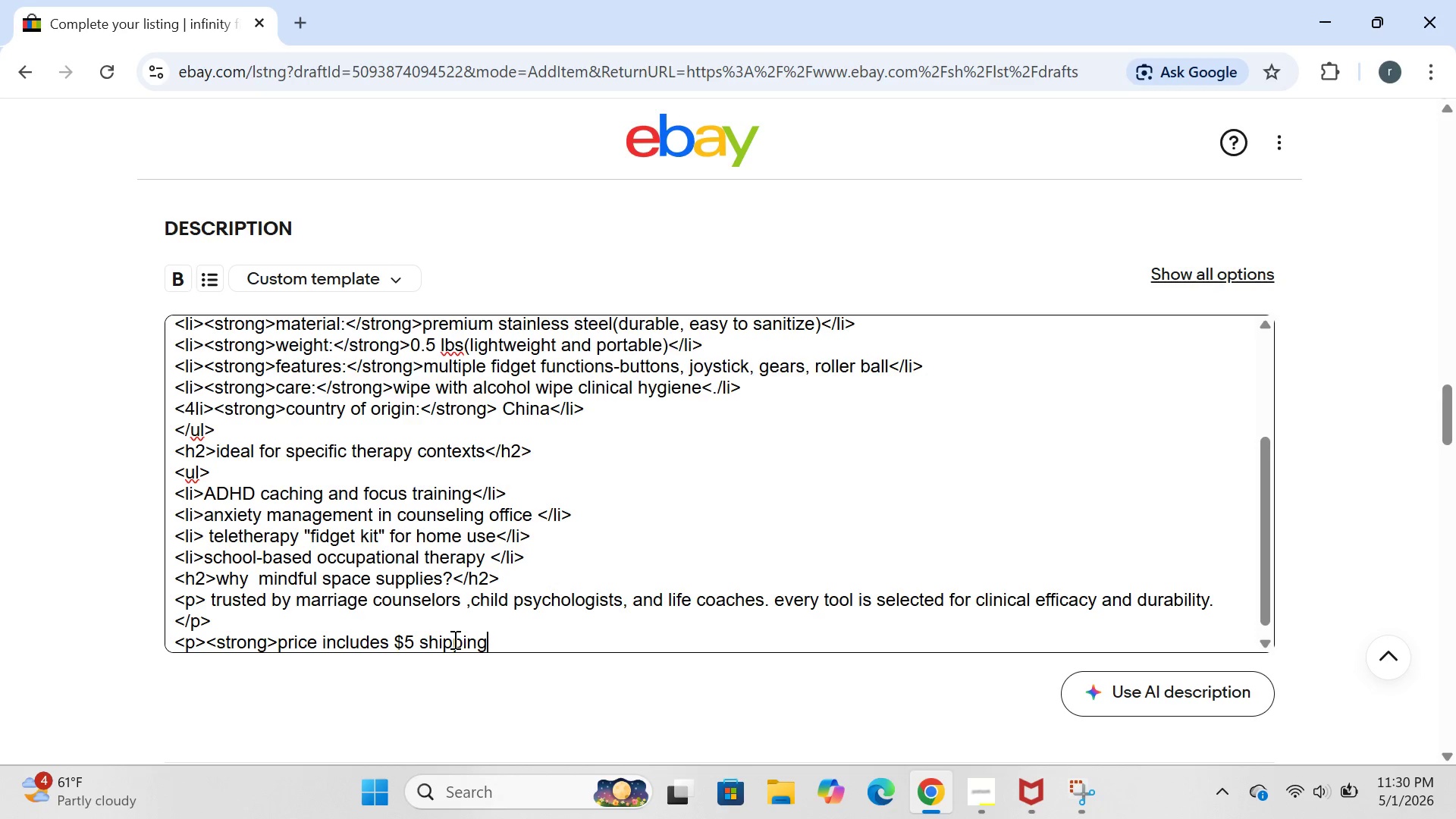 
type( surcharge.</strong>)
 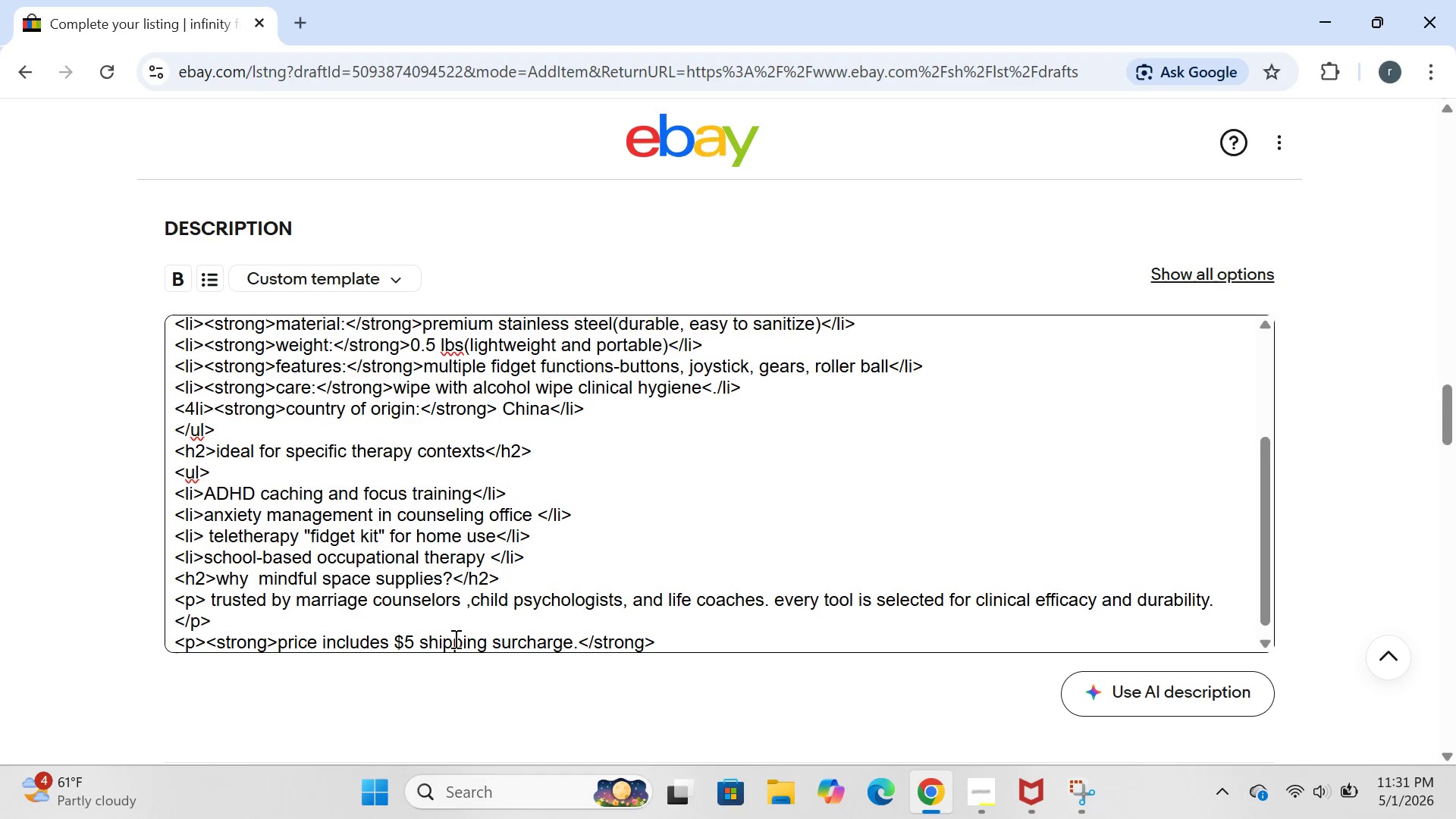 
wait(5.09)
 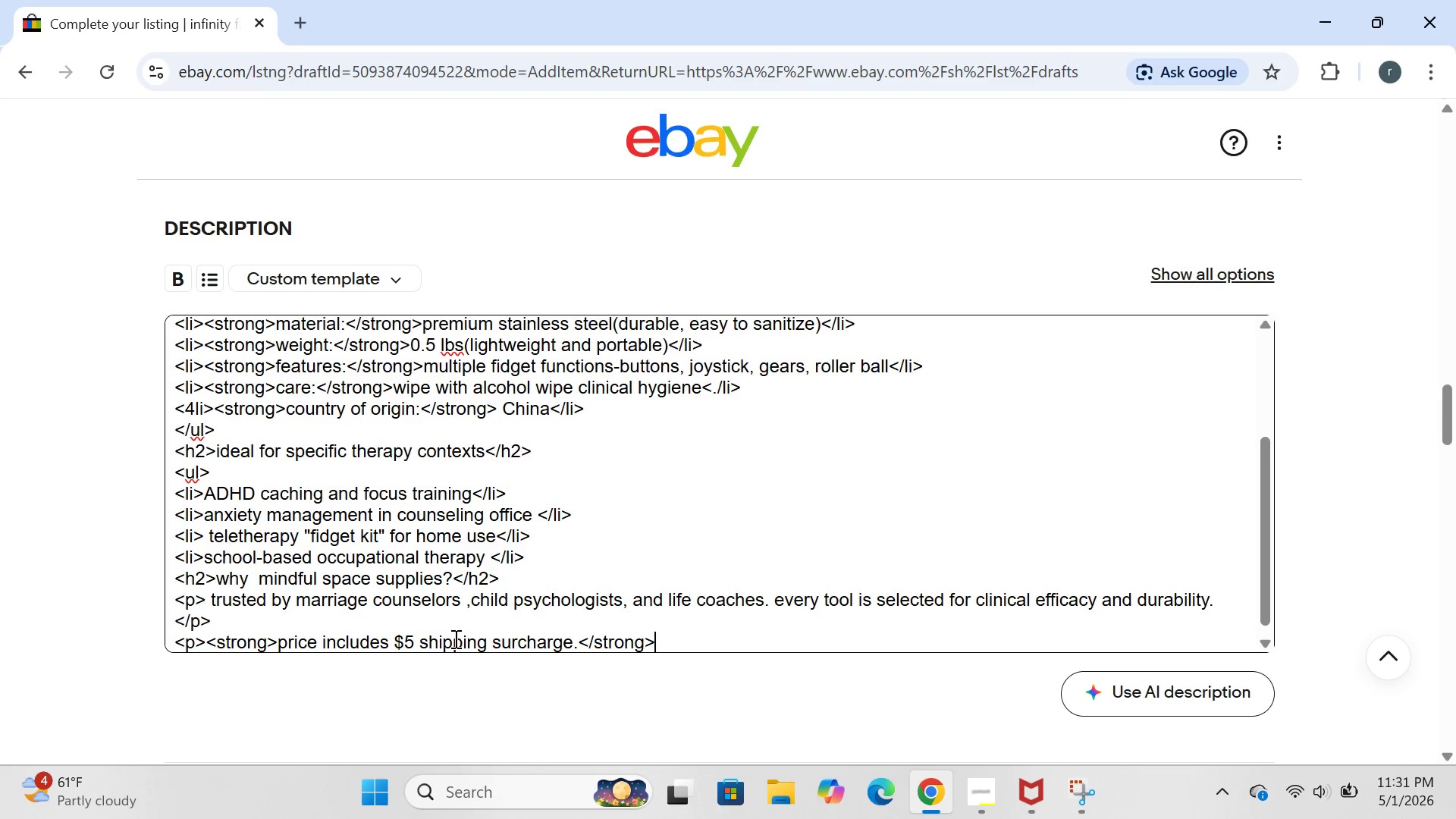 
type( ships within 2)
key(Backspace)
type(1v)
key(Backspace)
type( busii)
key(Backspace)
type(ness day.</p>)
 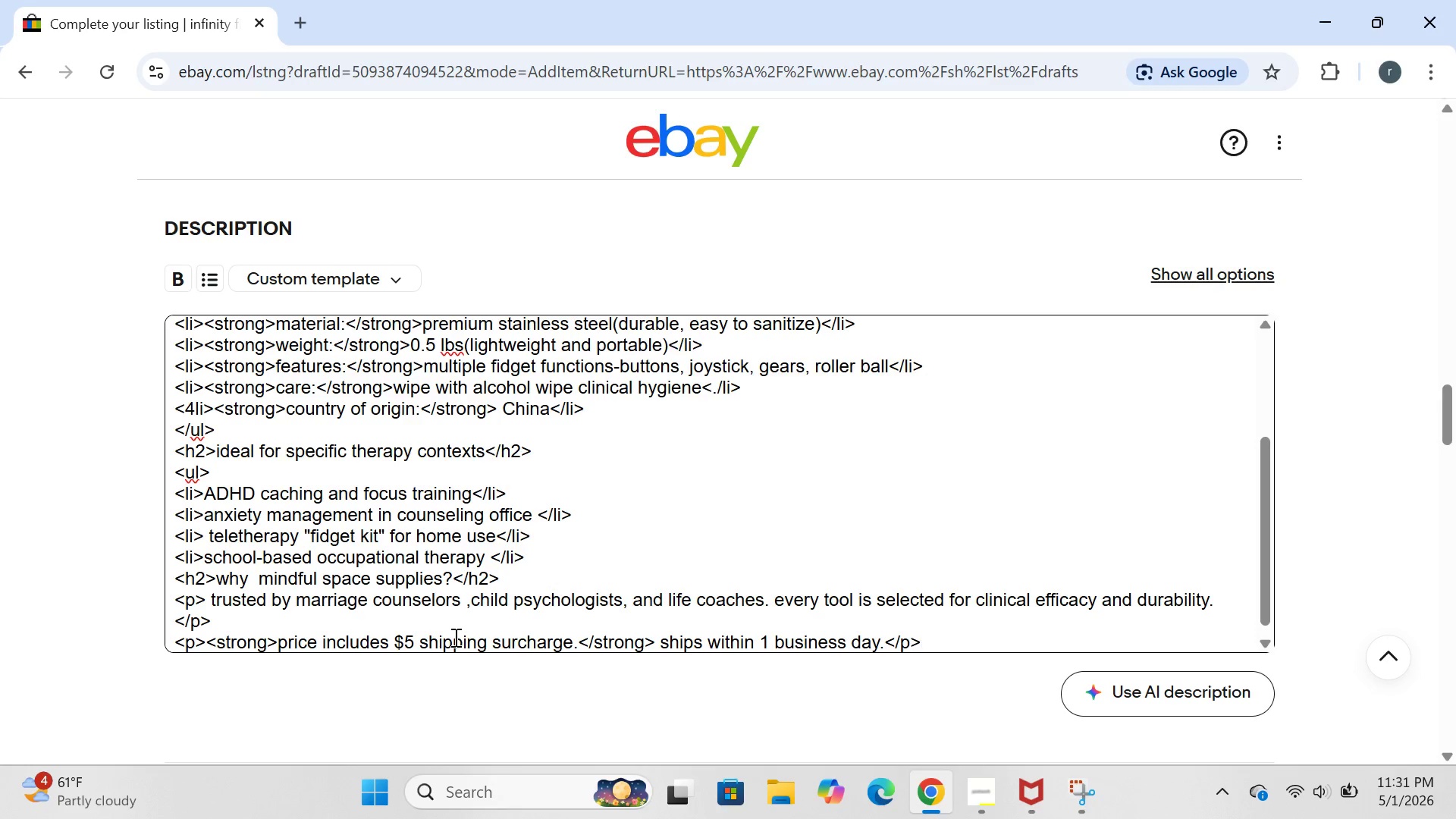 
wait(8.27)
 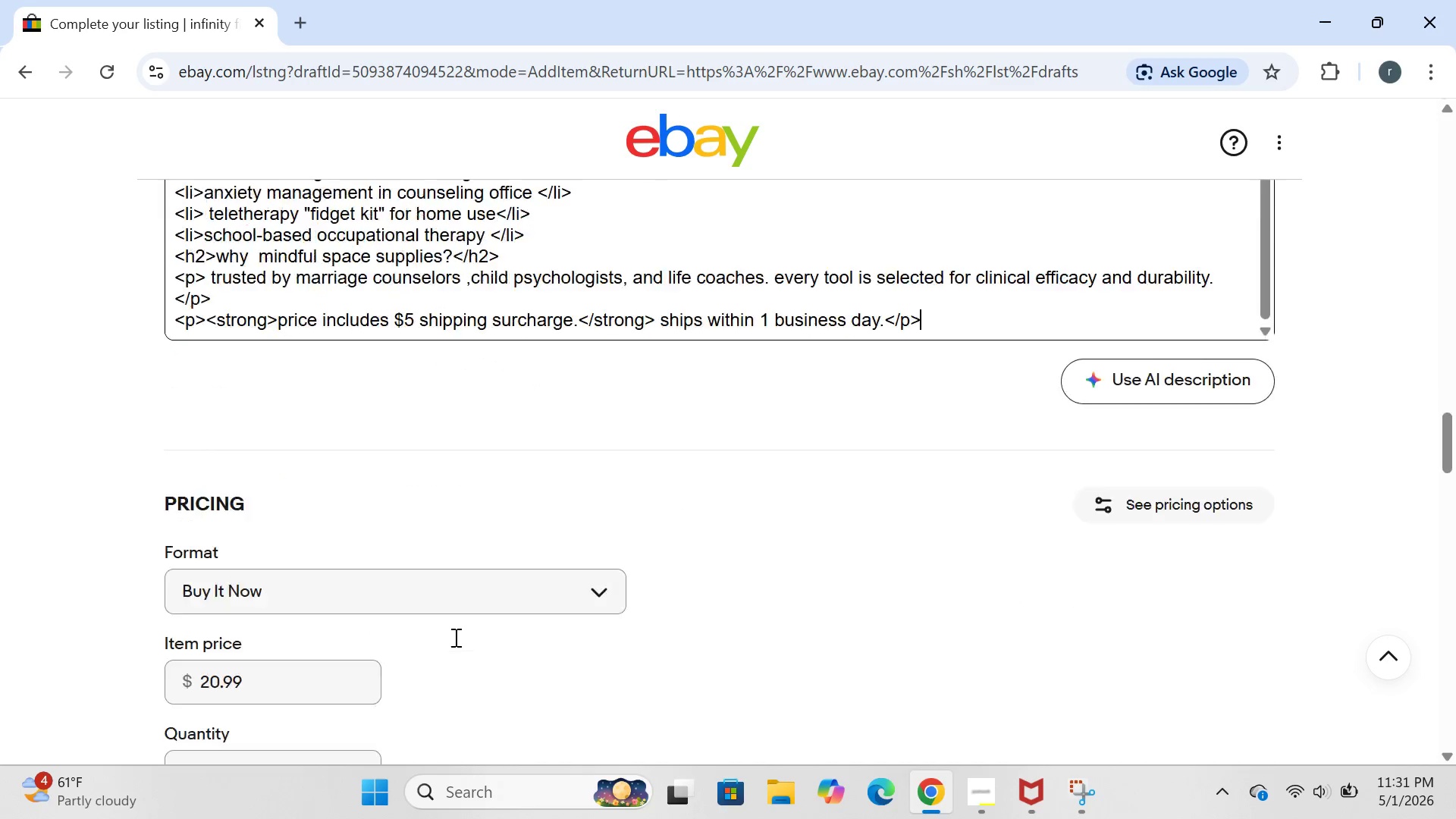 
left_click([705, 540])
 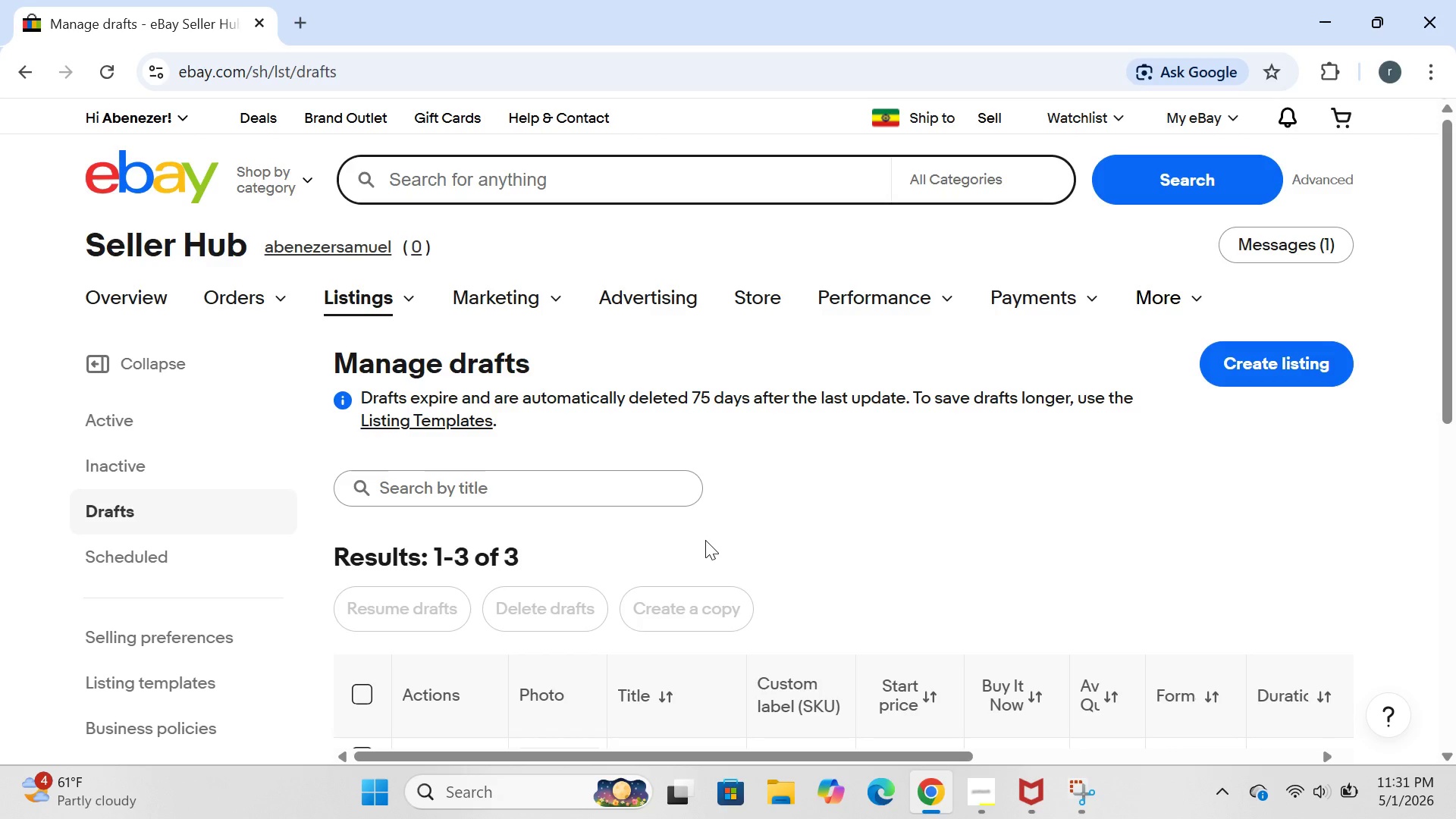 
wait(15.84)
 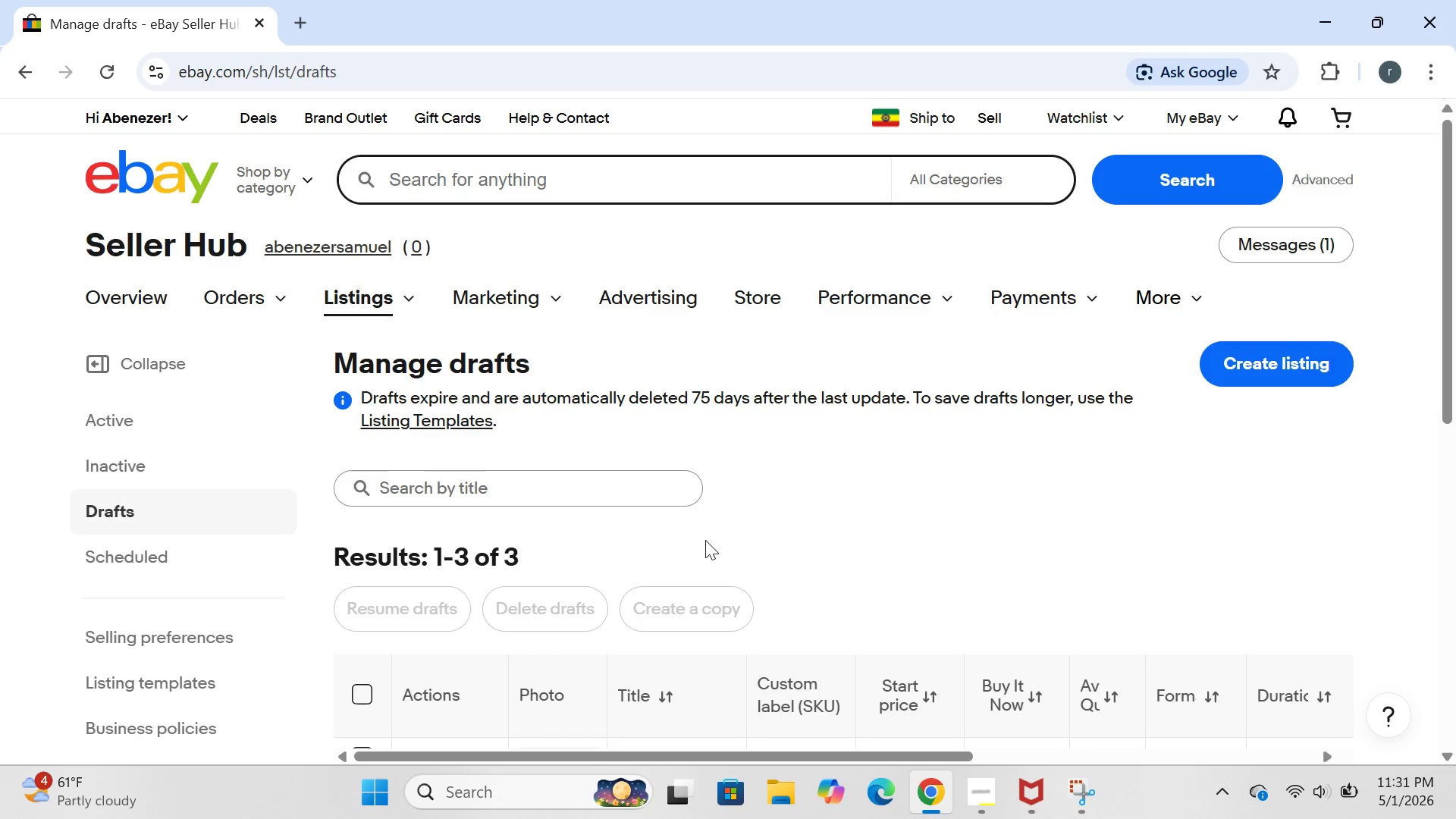 
left_click([361, 403])
 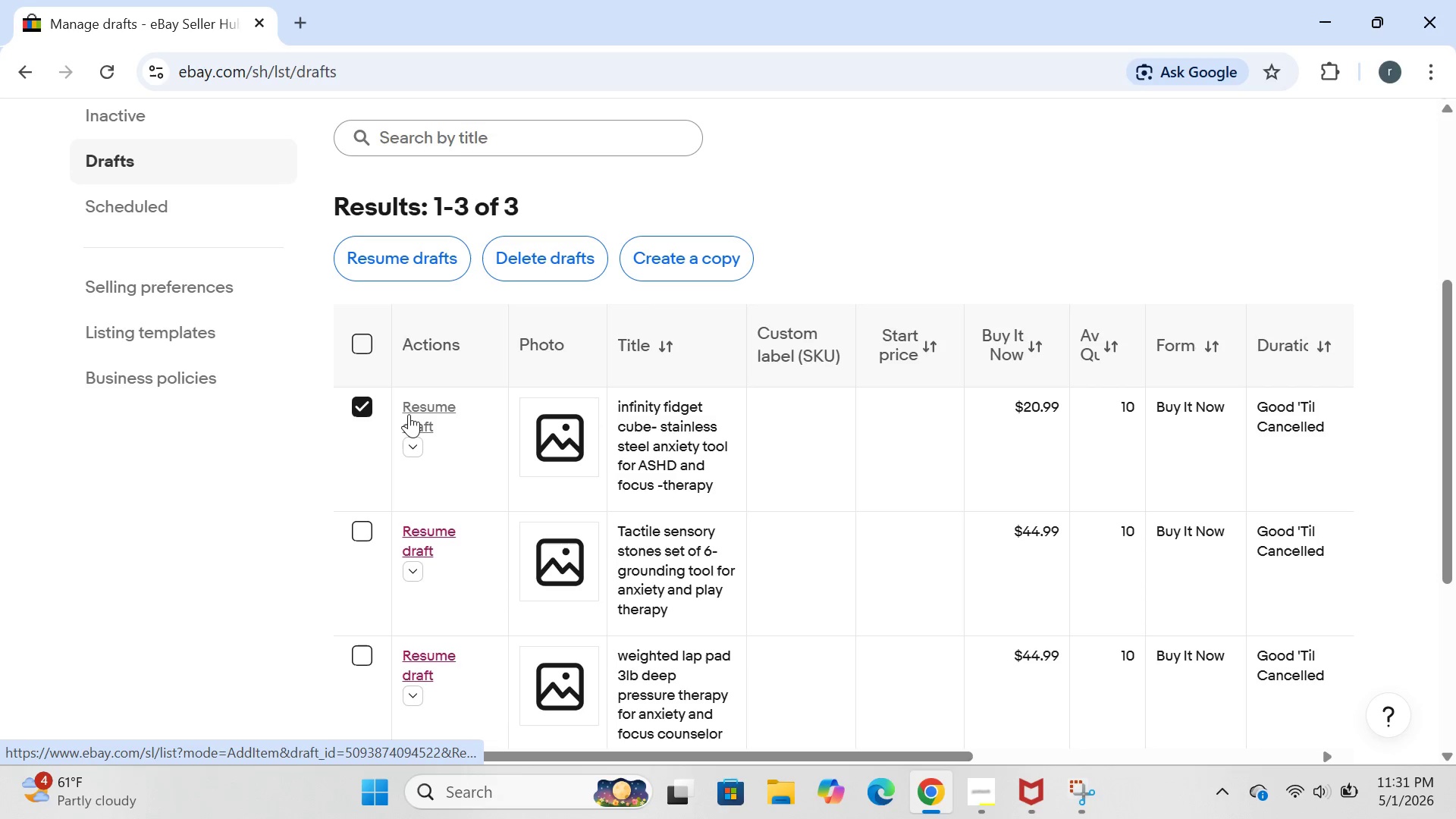 
left_click([409, 414])
 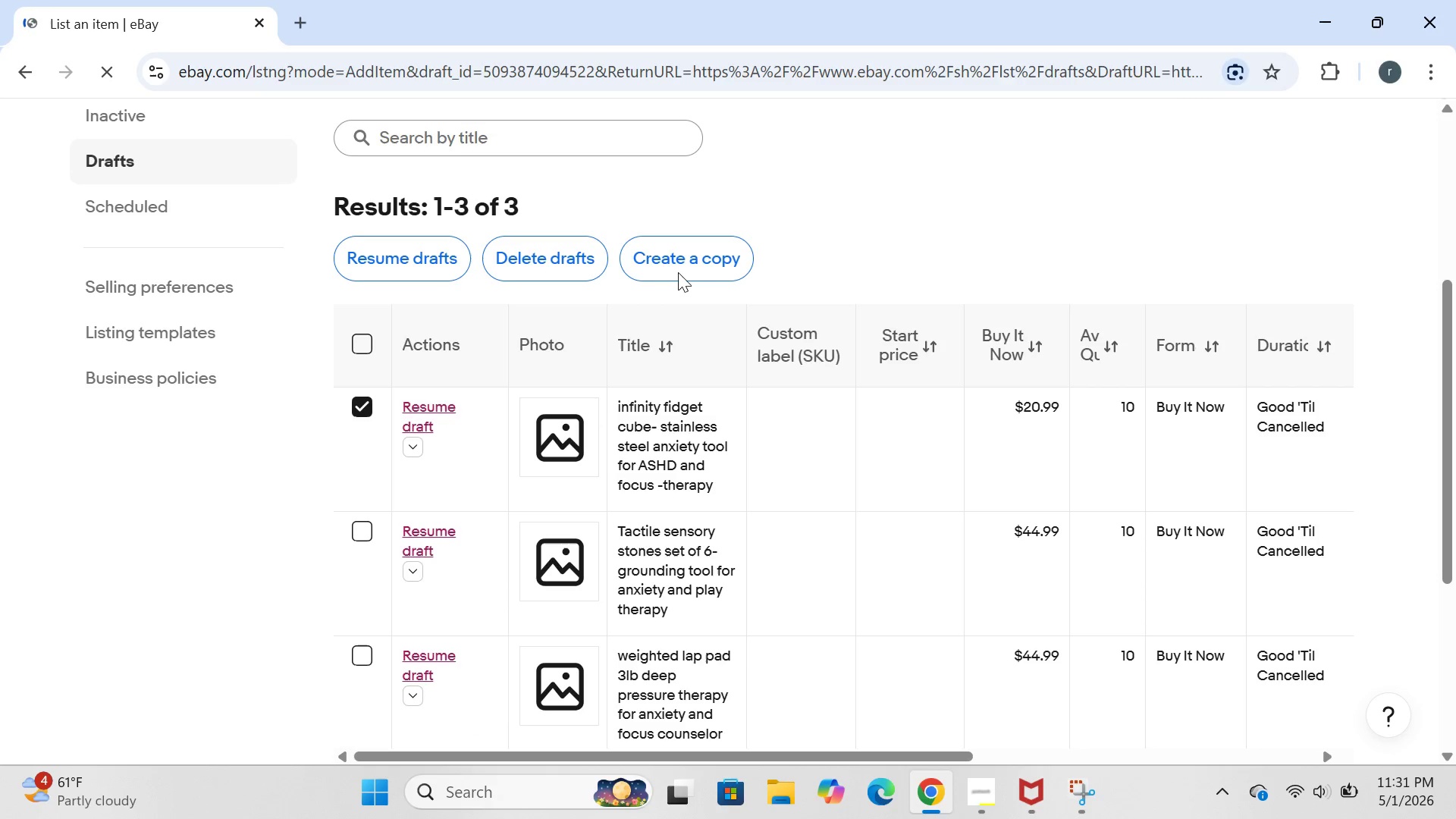 
left_click([677, 262])
 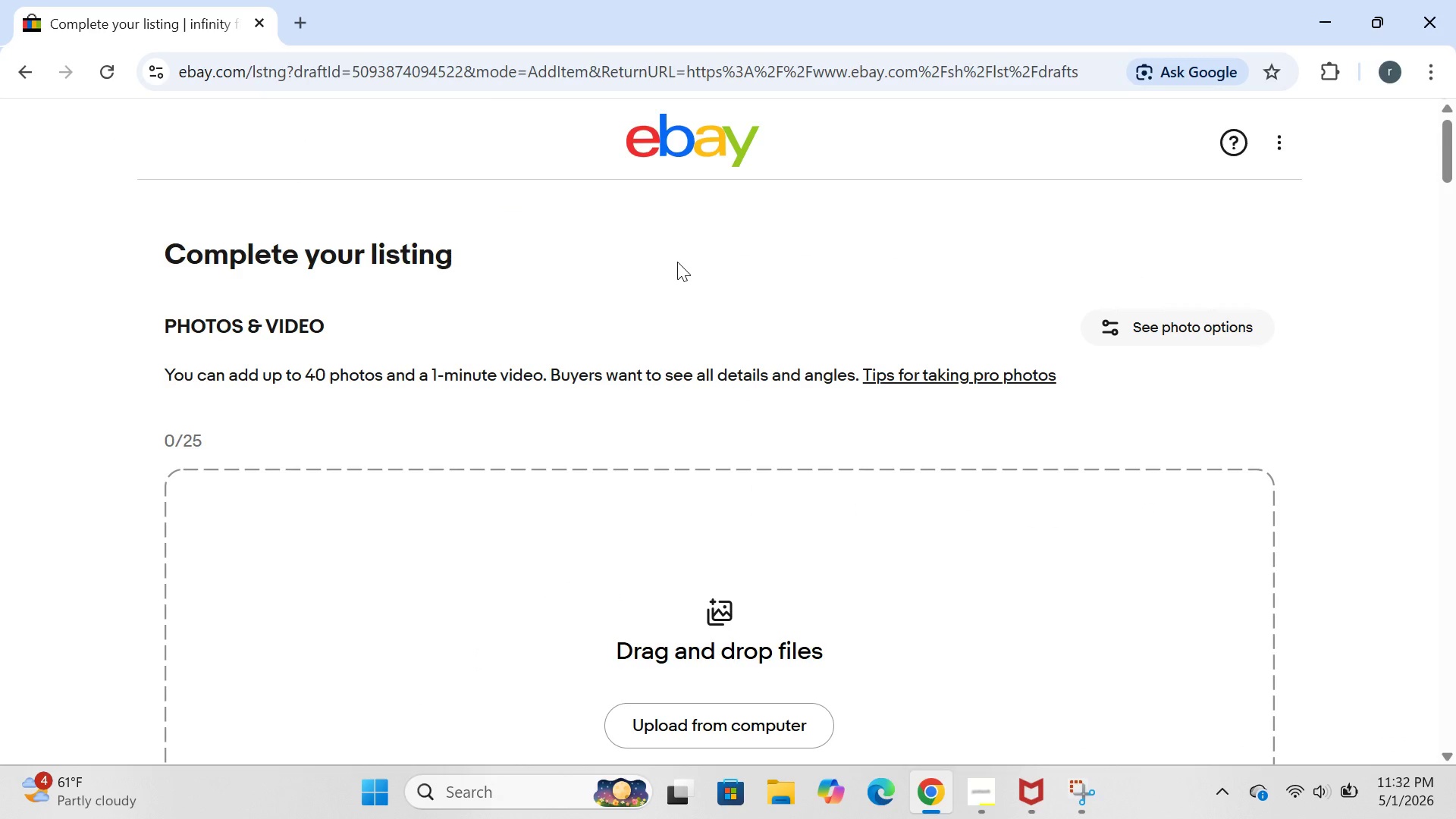 
wait(7.47)
 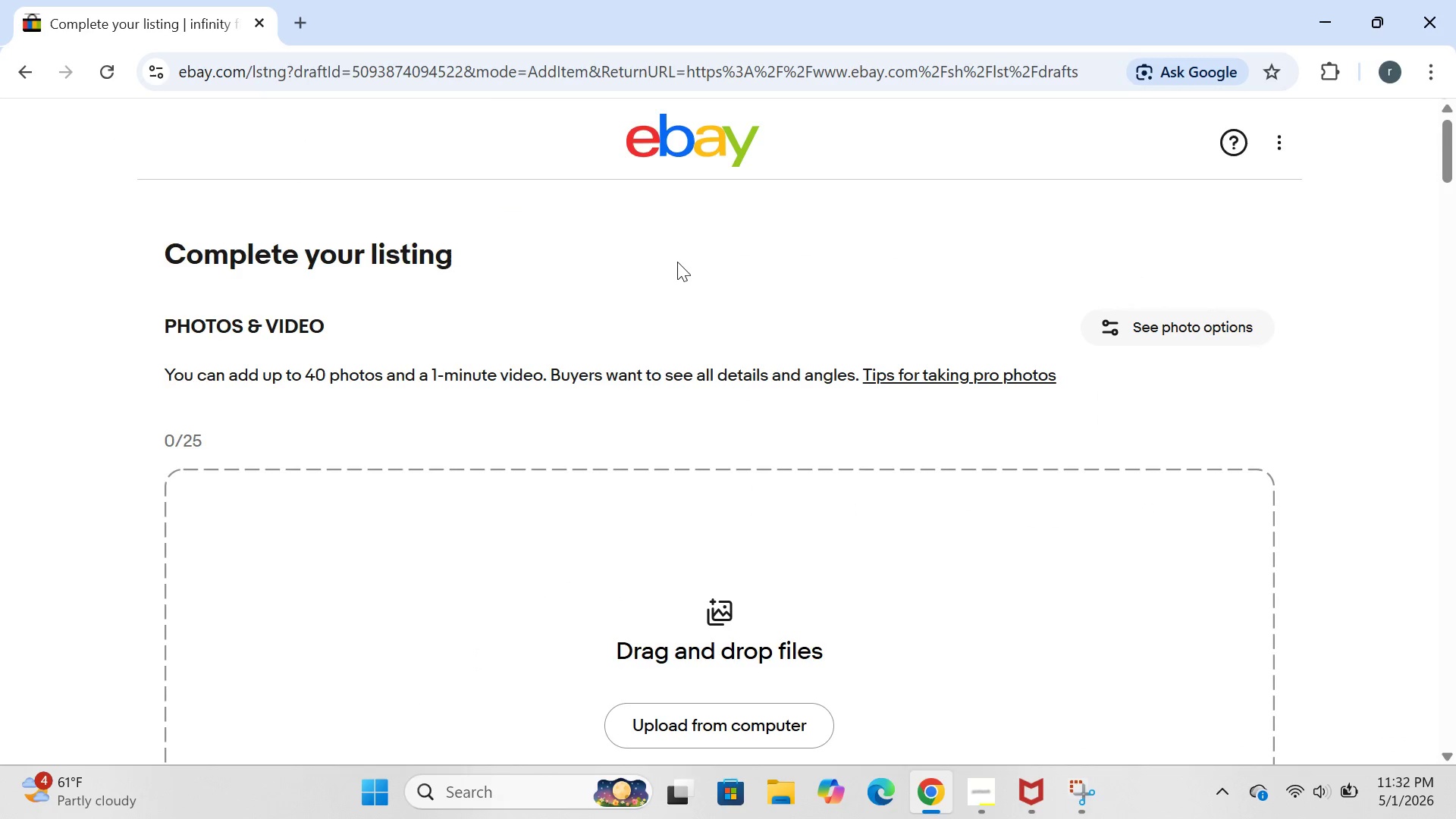 
left_click([27, 78])
 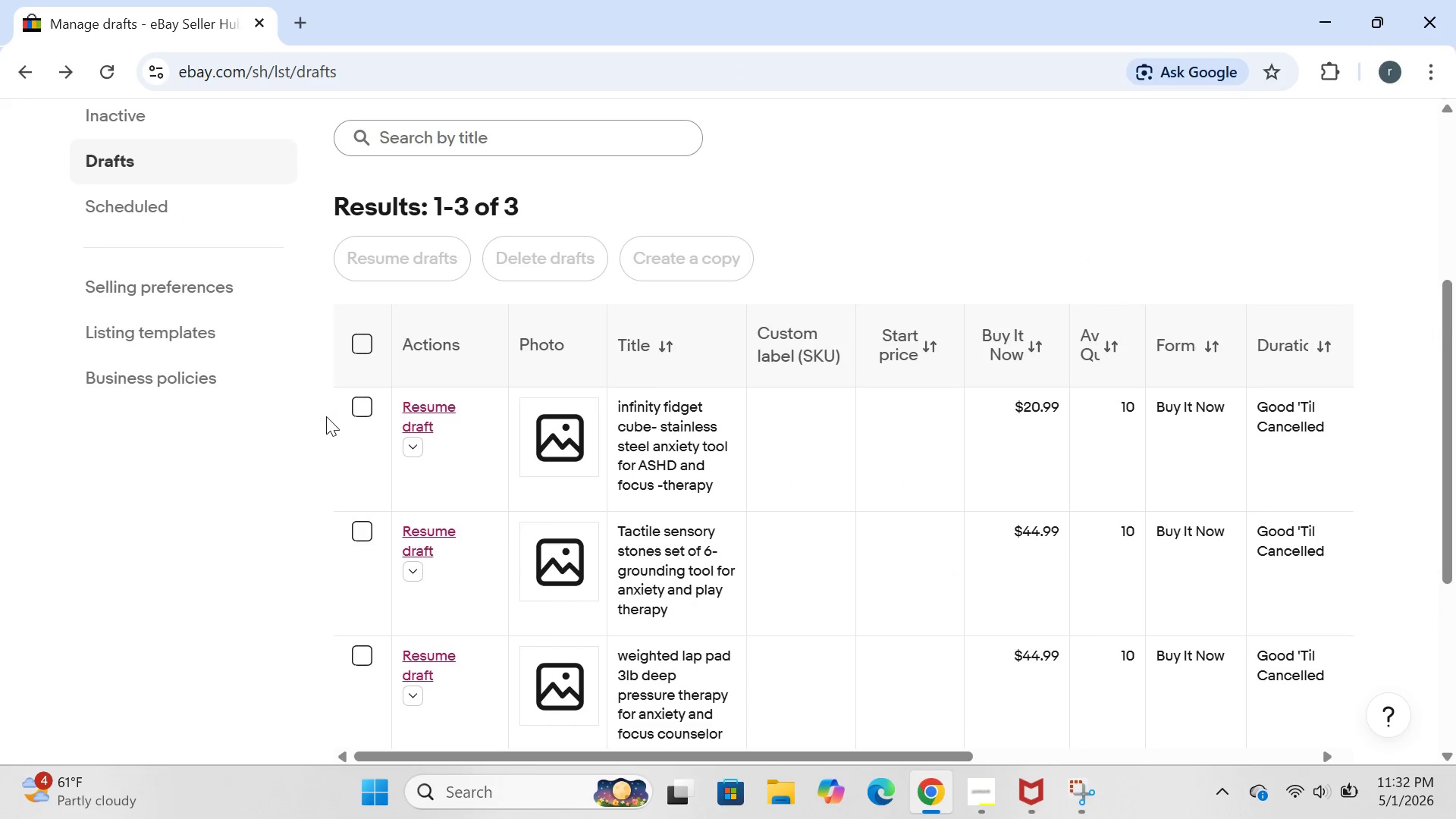 
left_click([359, 416])
 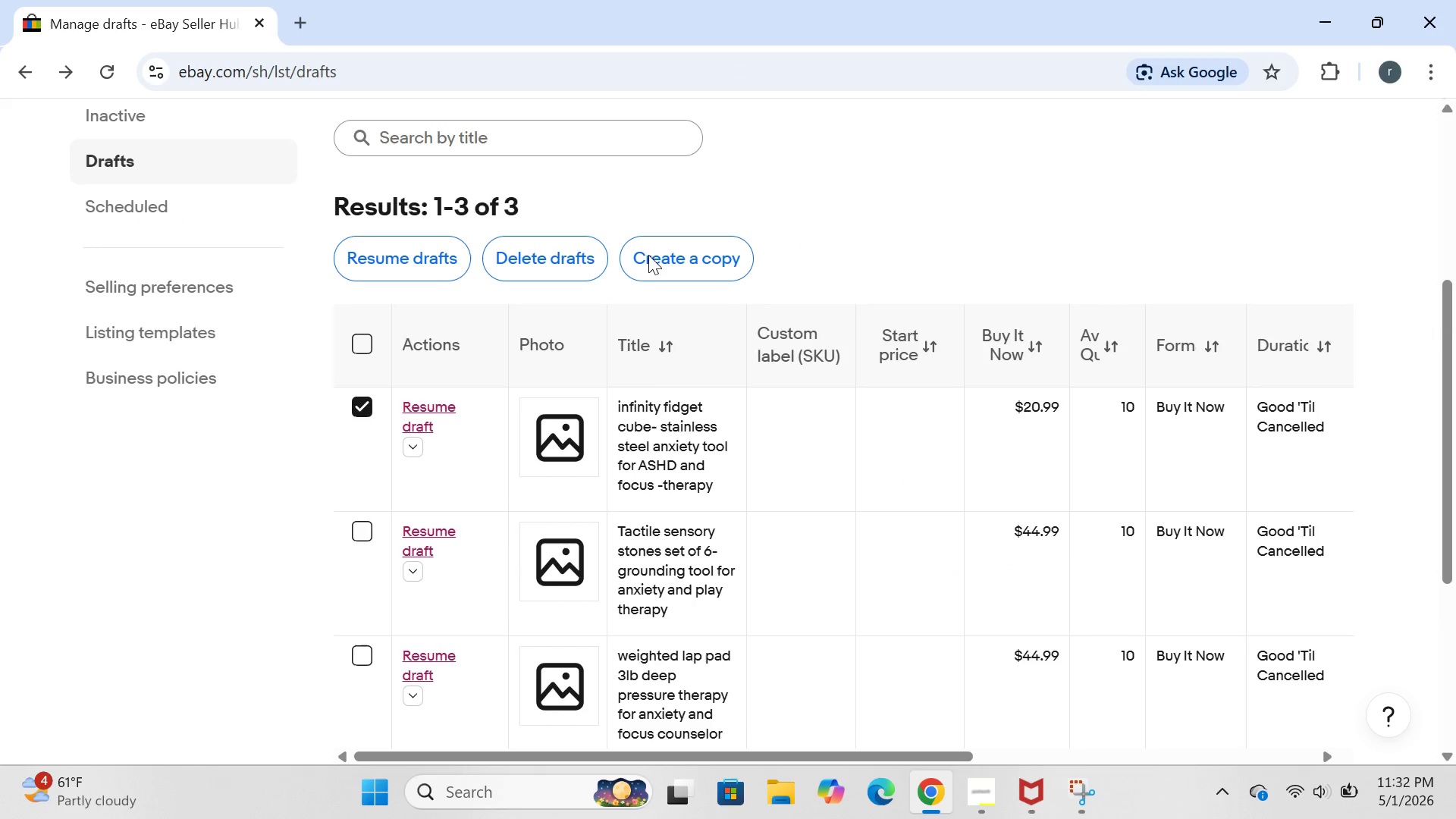 
left_click([667, 260])
 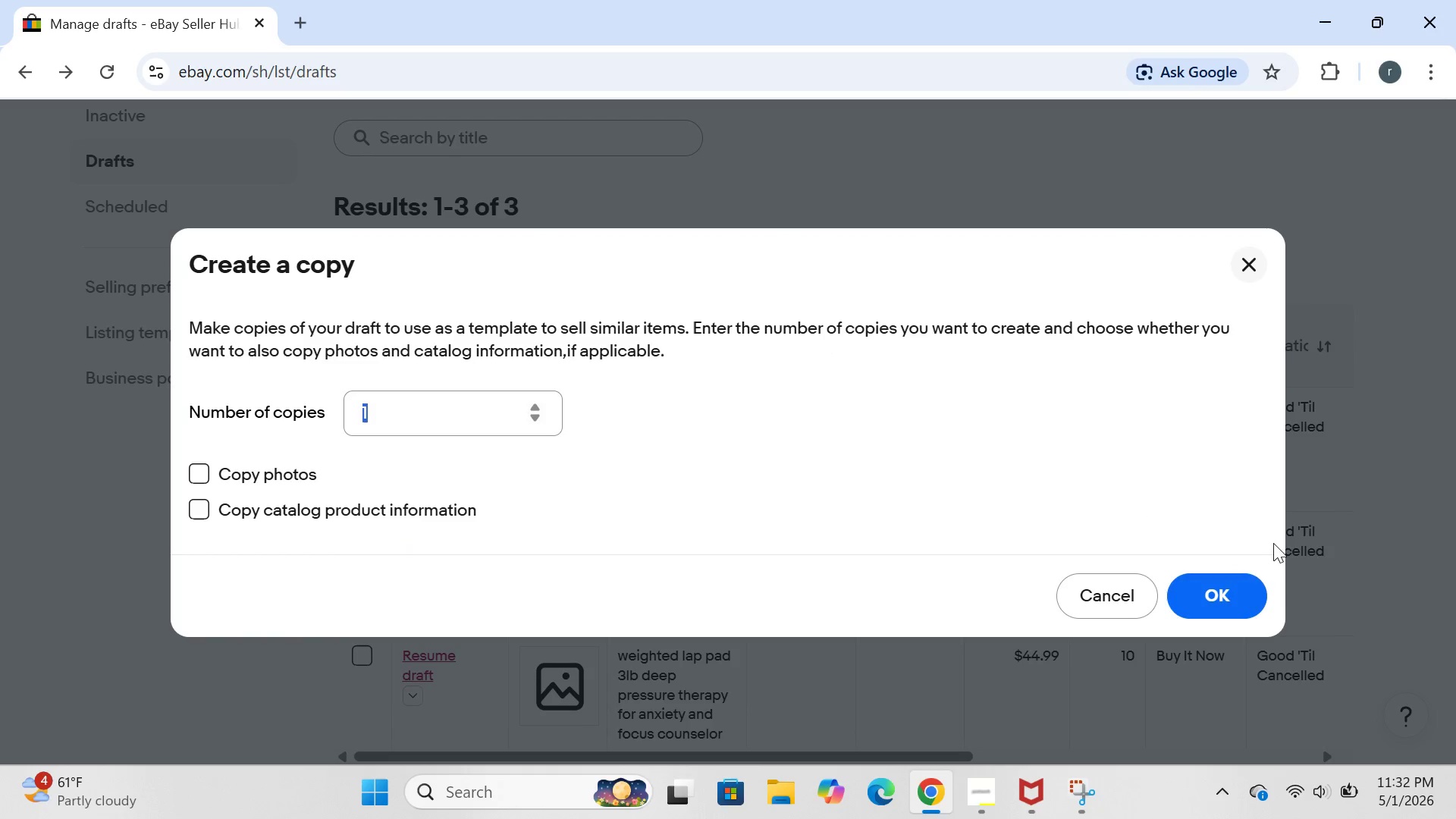 
left_click([1225, 595])
 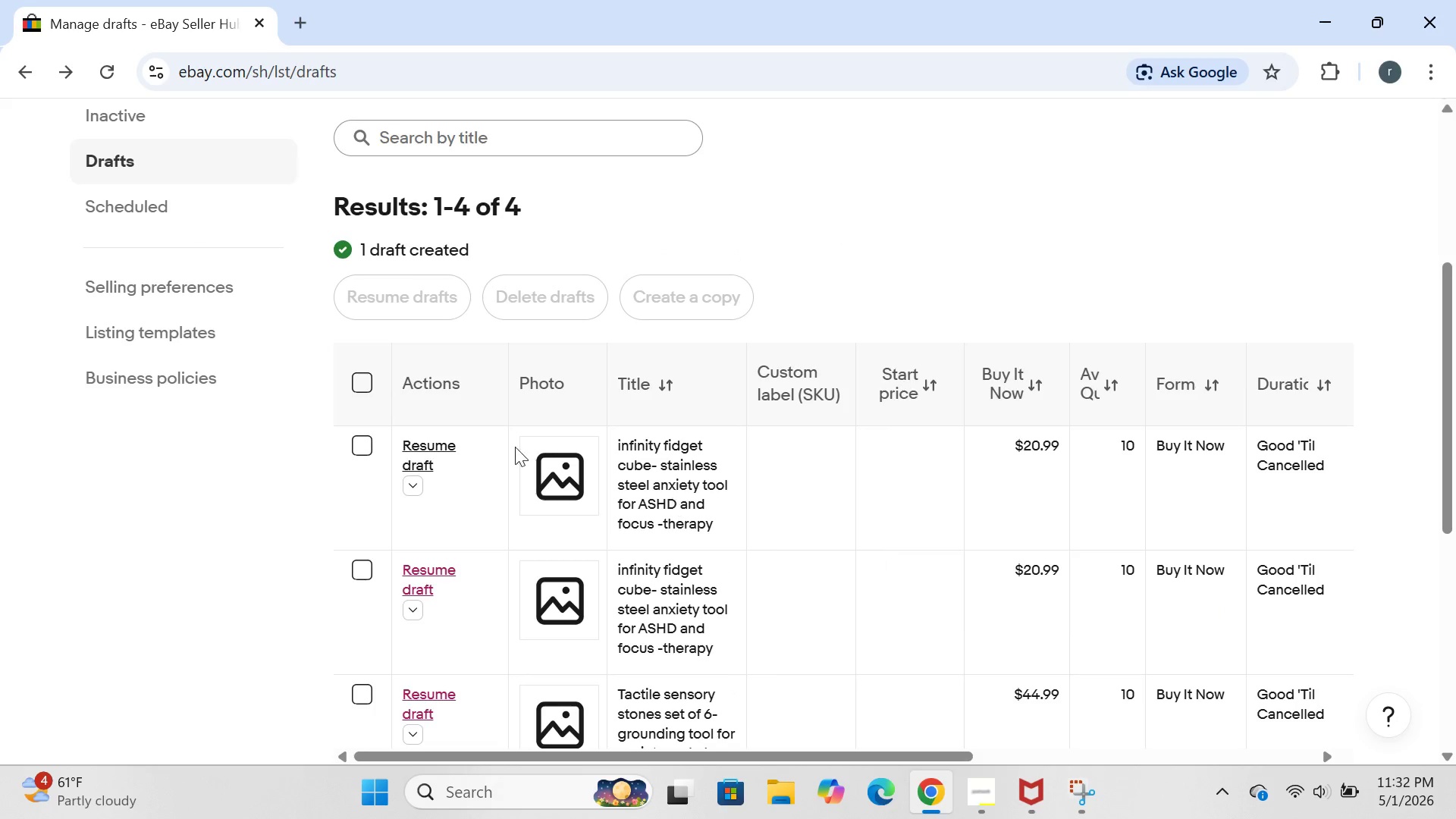 
wait(6.5)
 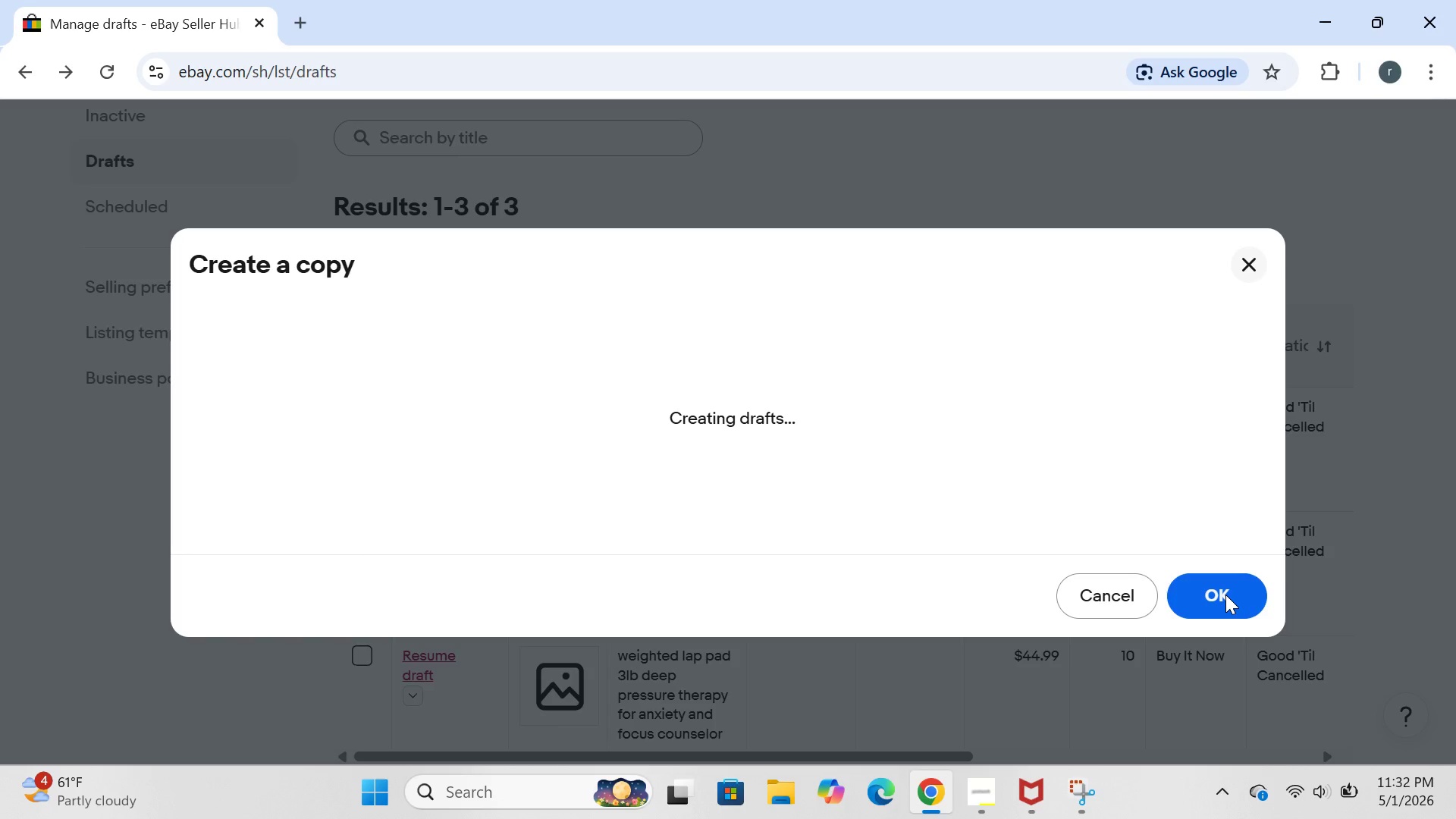 
left_click([405, 464])
 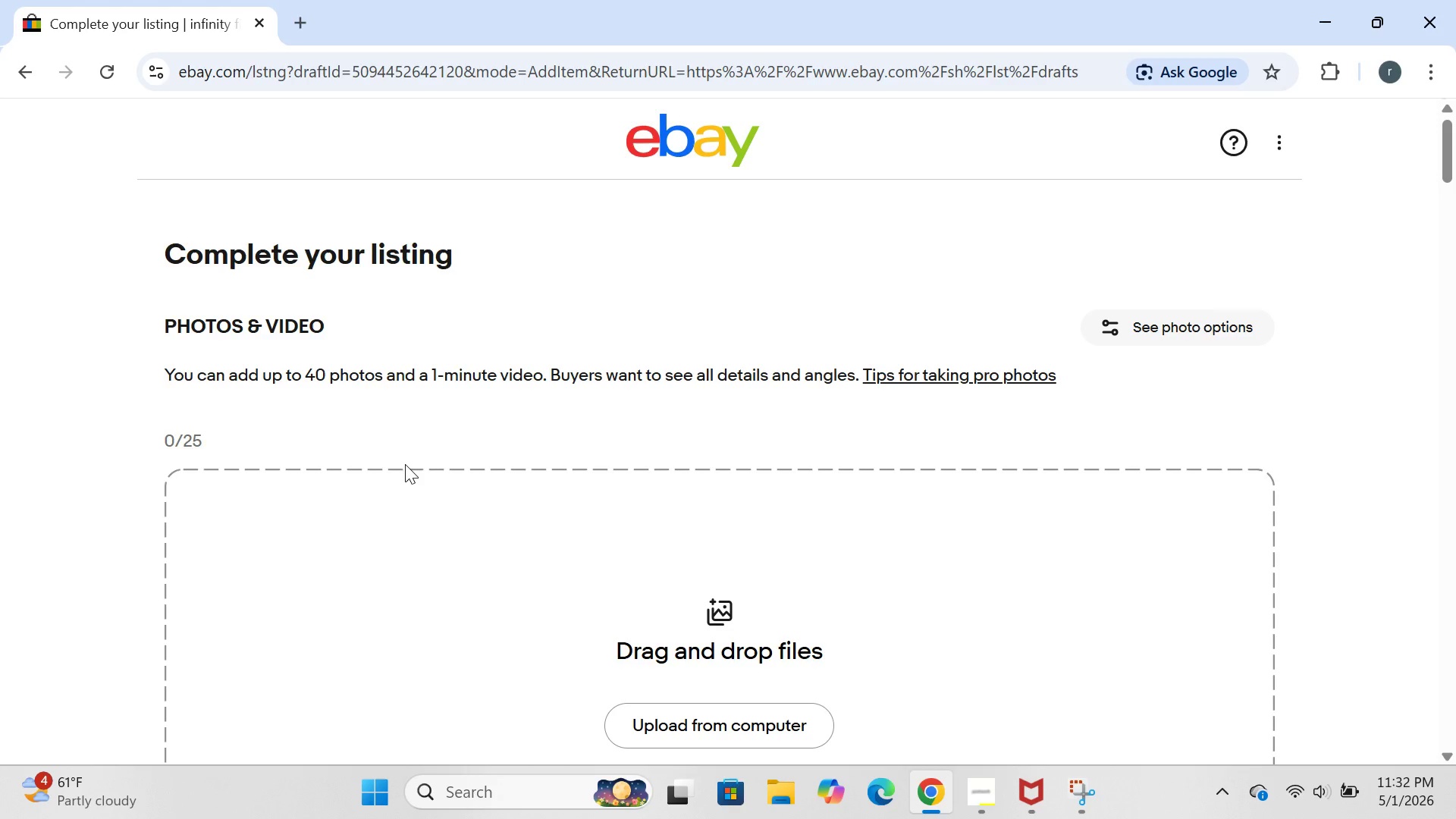 
wait(18.23)
 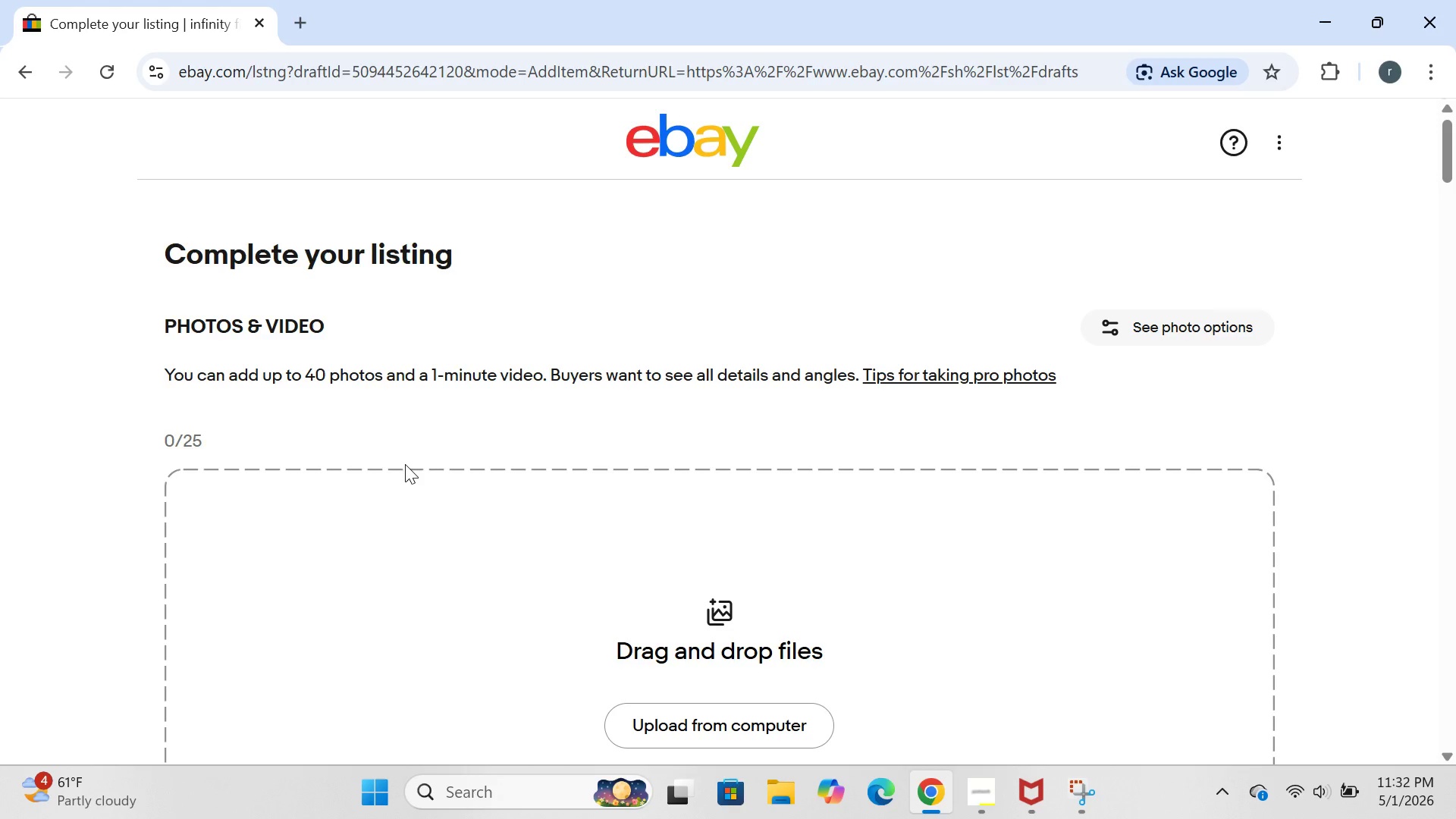 
left_click([767, 572])
 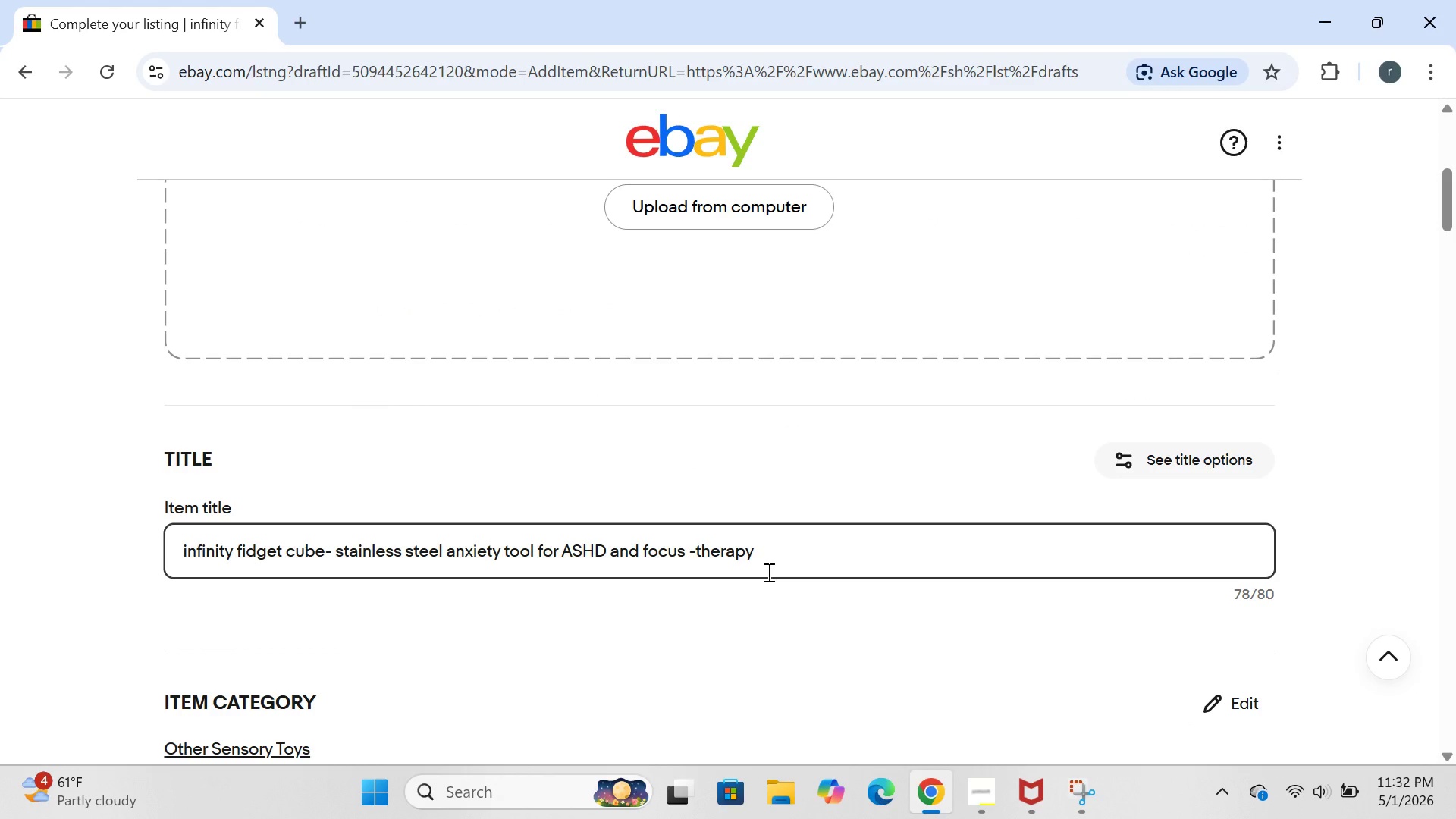 
hold_key(key=ControlLeft, duration=0.58)
 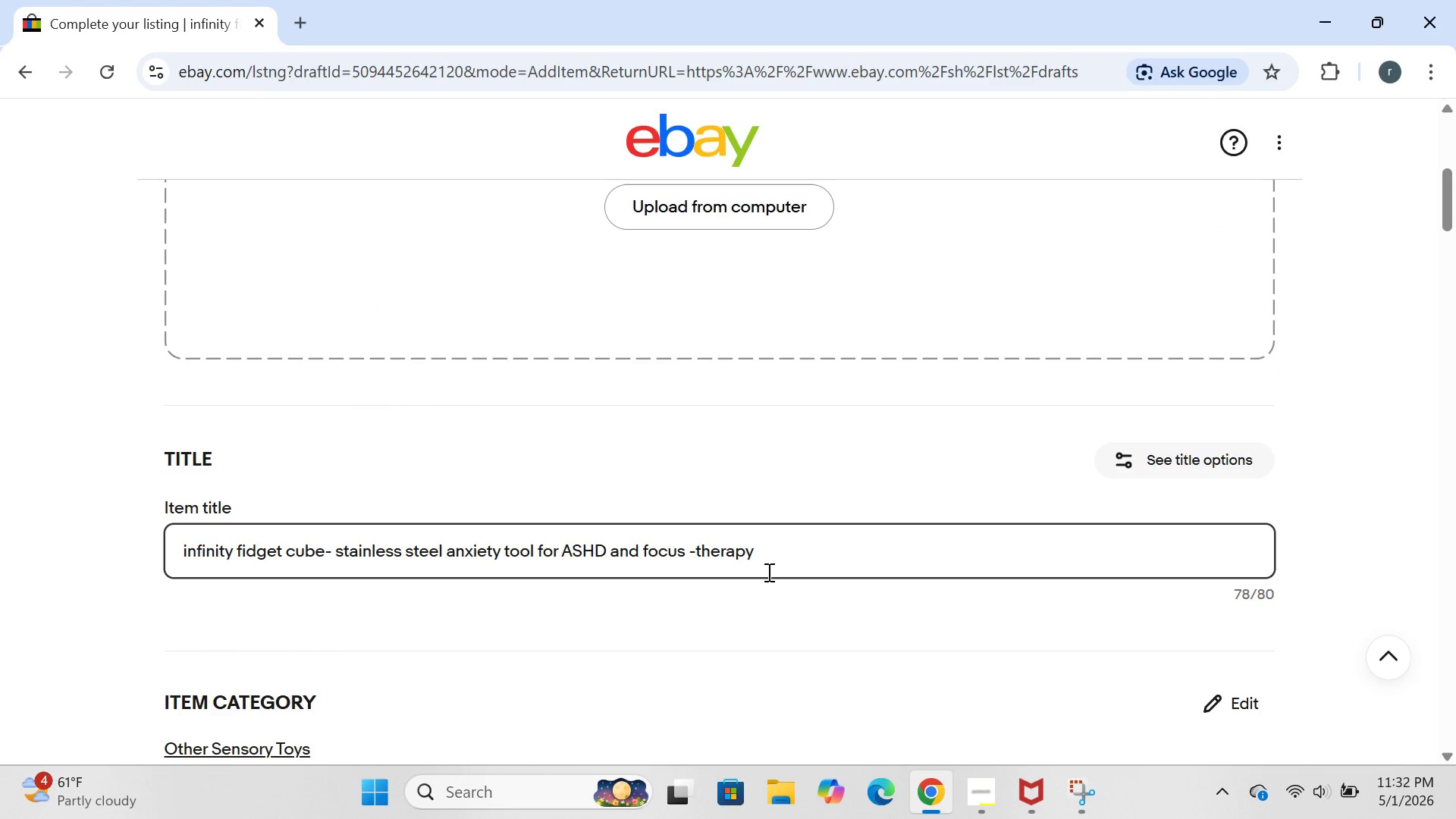 
key(Control+A)
 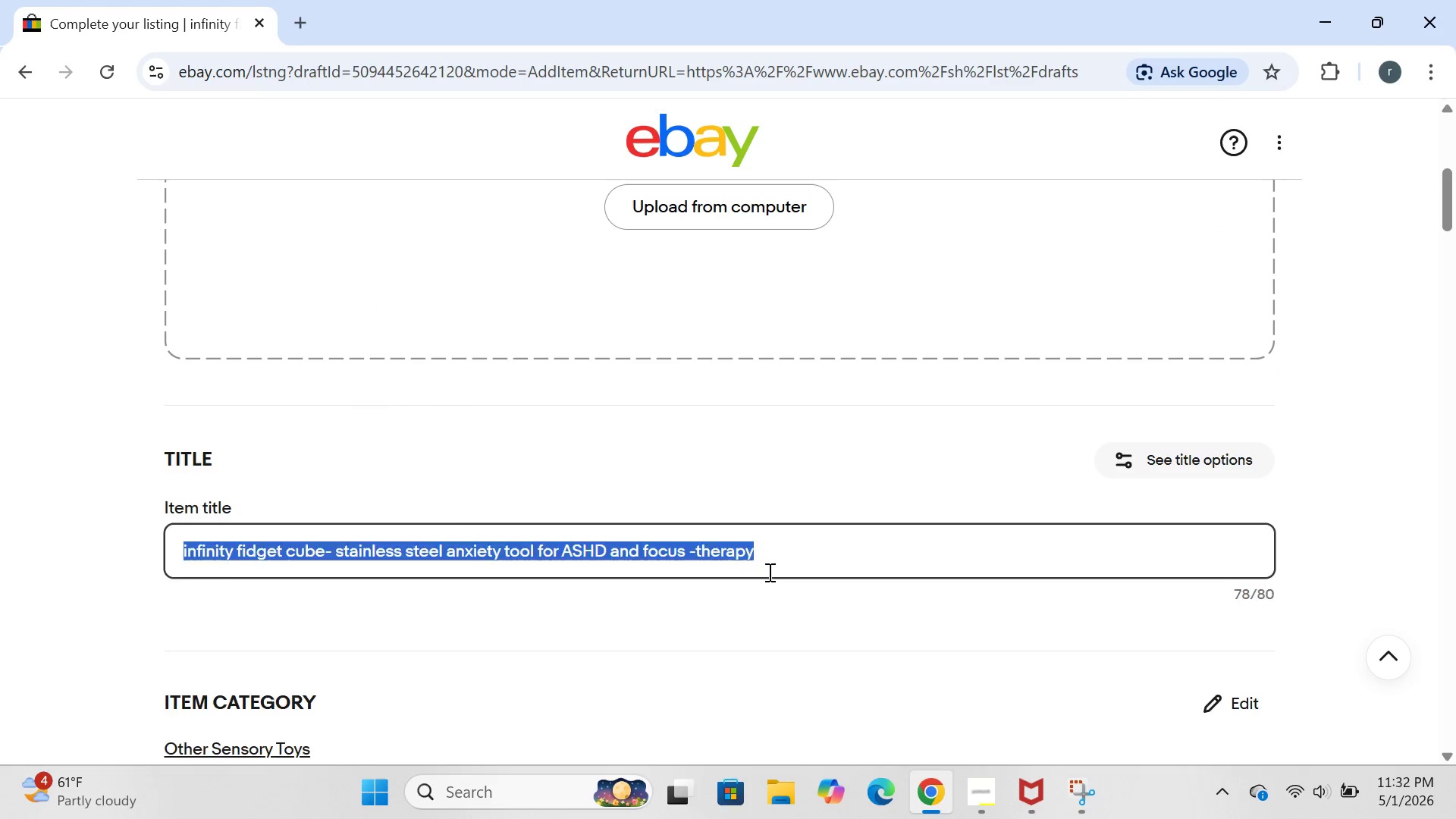 
key(Backspace)
 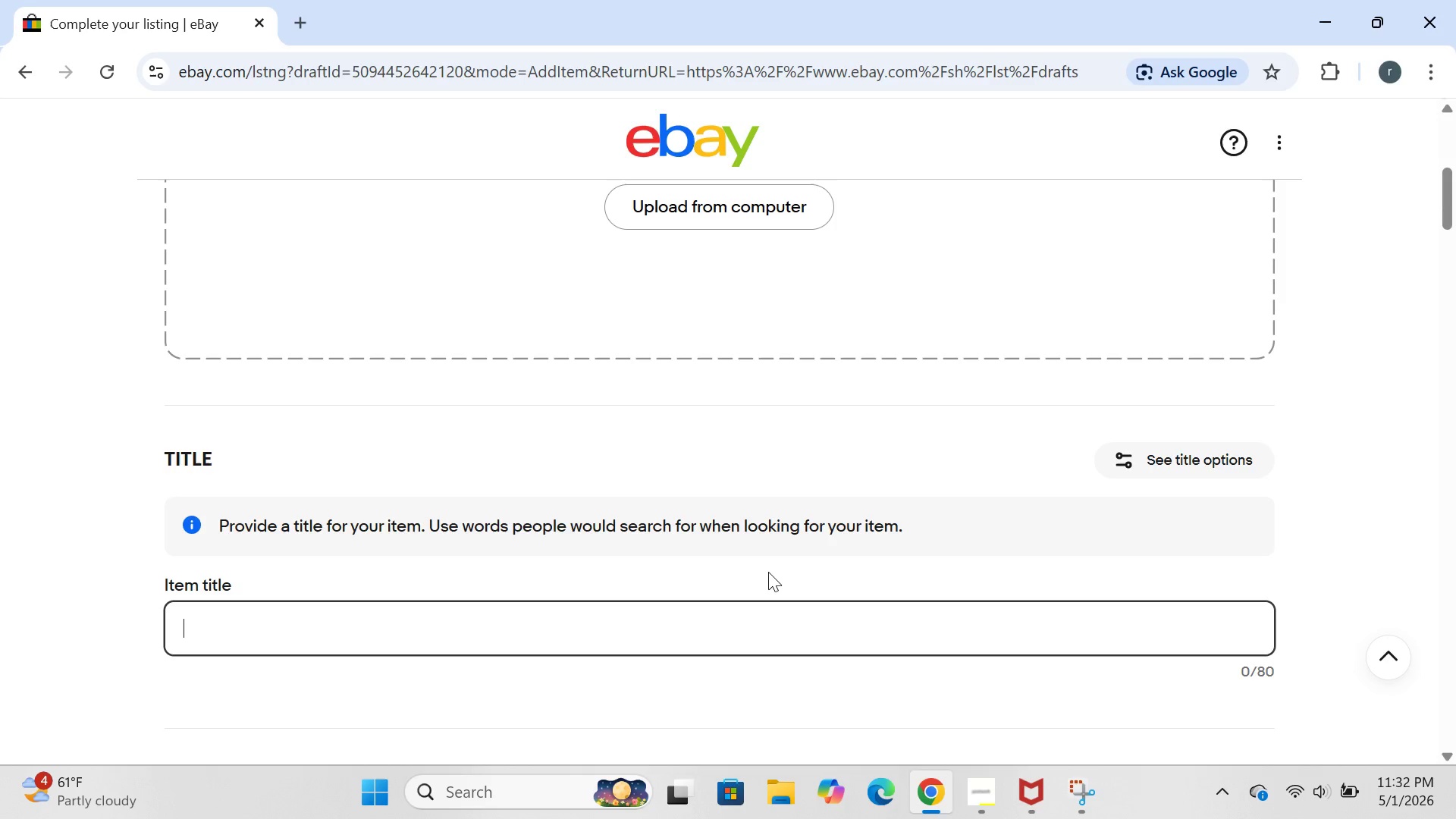 
wait(5.67)
 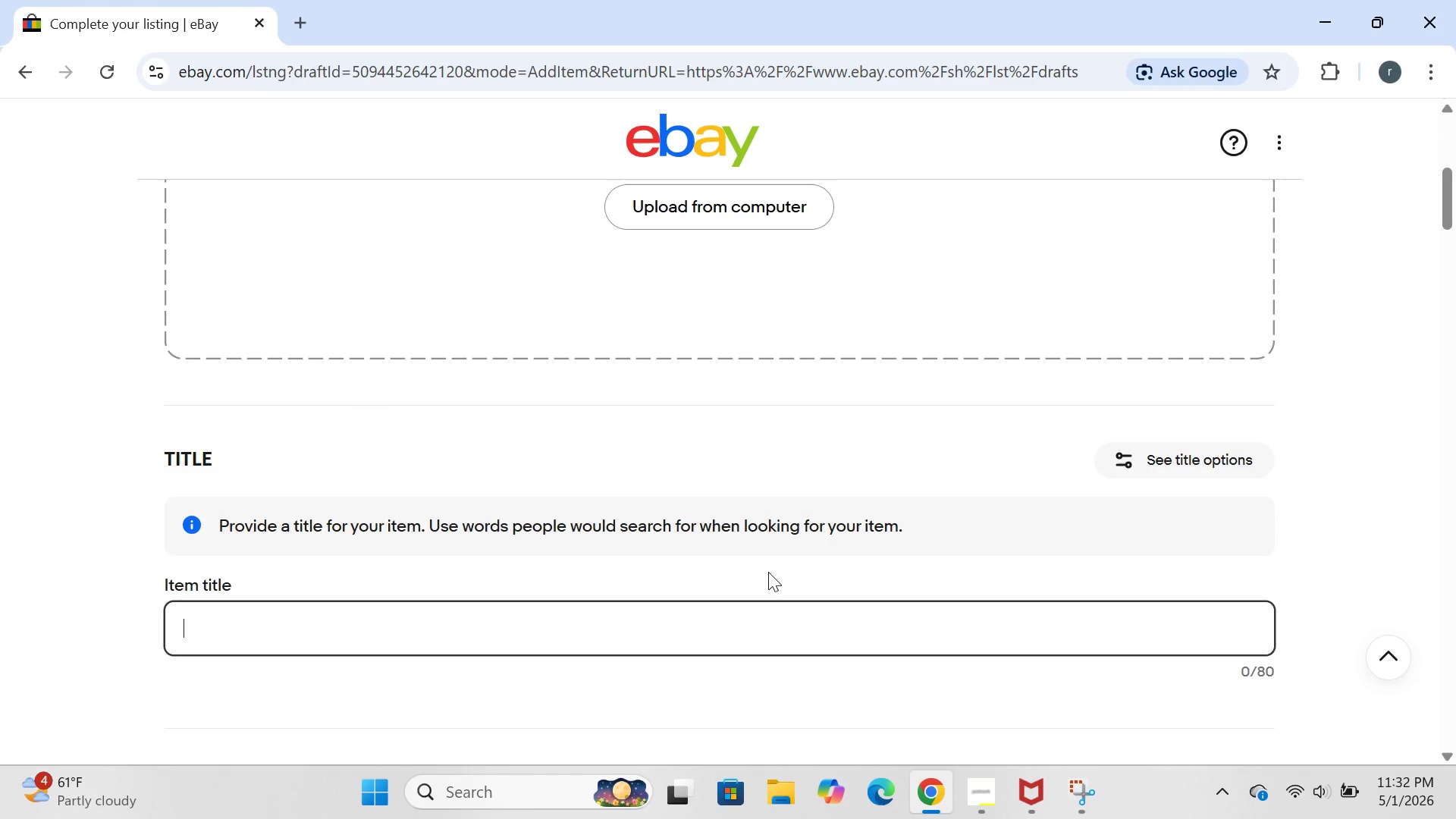 
type(Kinetic therapy sand 21b tub=)
key(Backspace)
type(-tactu)
key(Backspace)
type(ile stimulation for anx)
 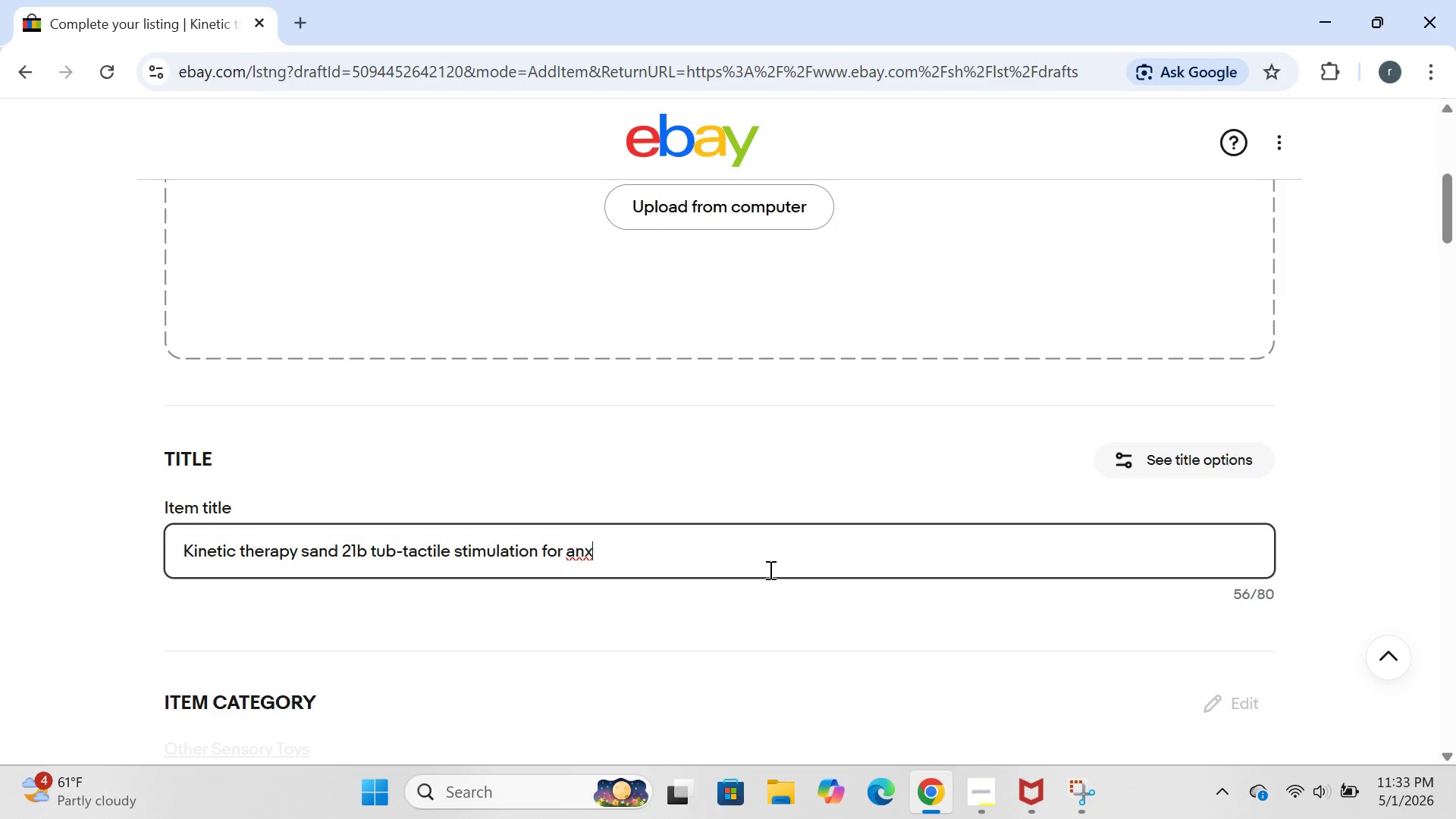 
left_click([769, 570])
 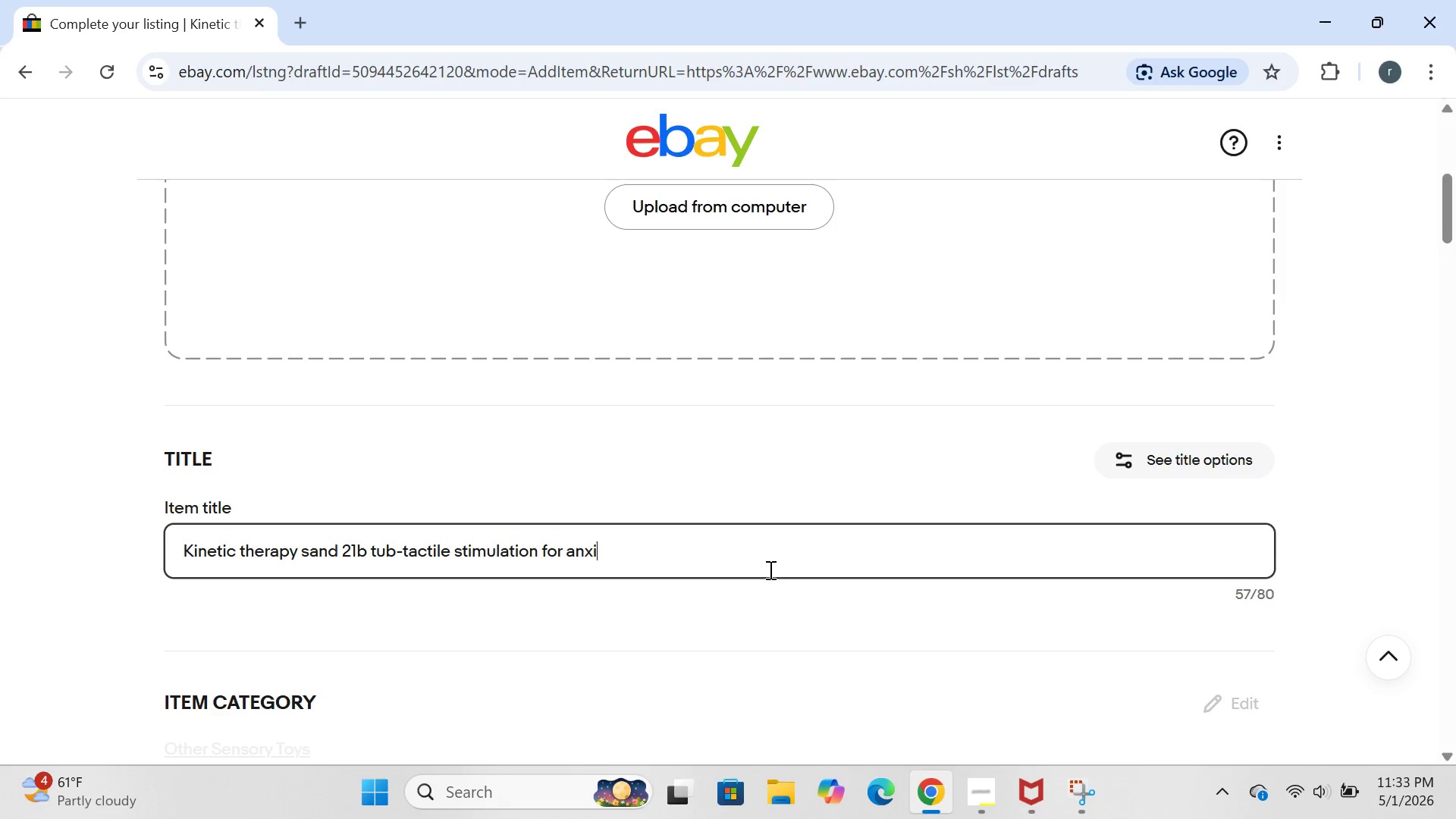 
type(iety anfd)
key(Backspace)
key(Backspace)
type(d sensory play)
 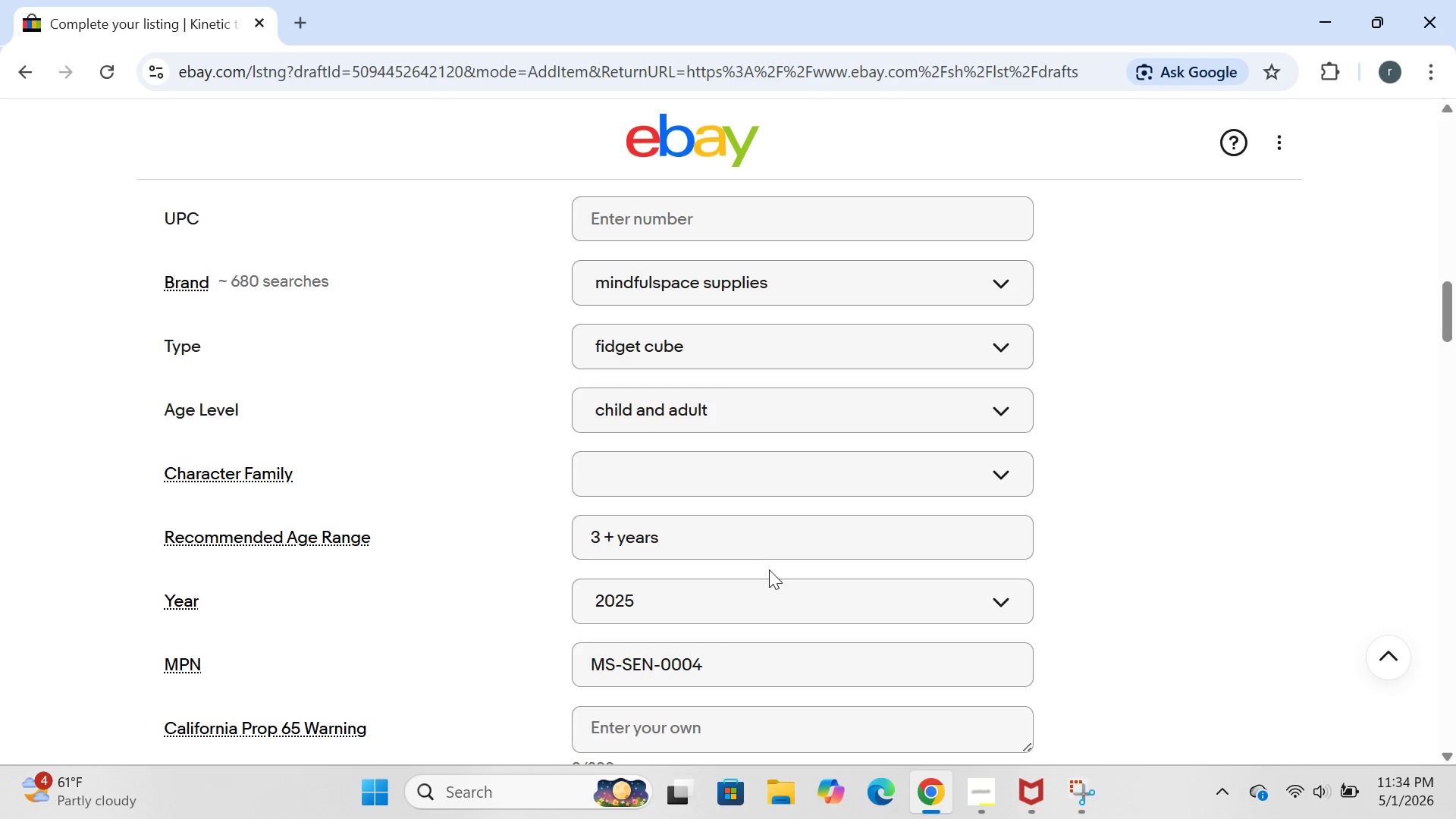 
wait(14.23)
 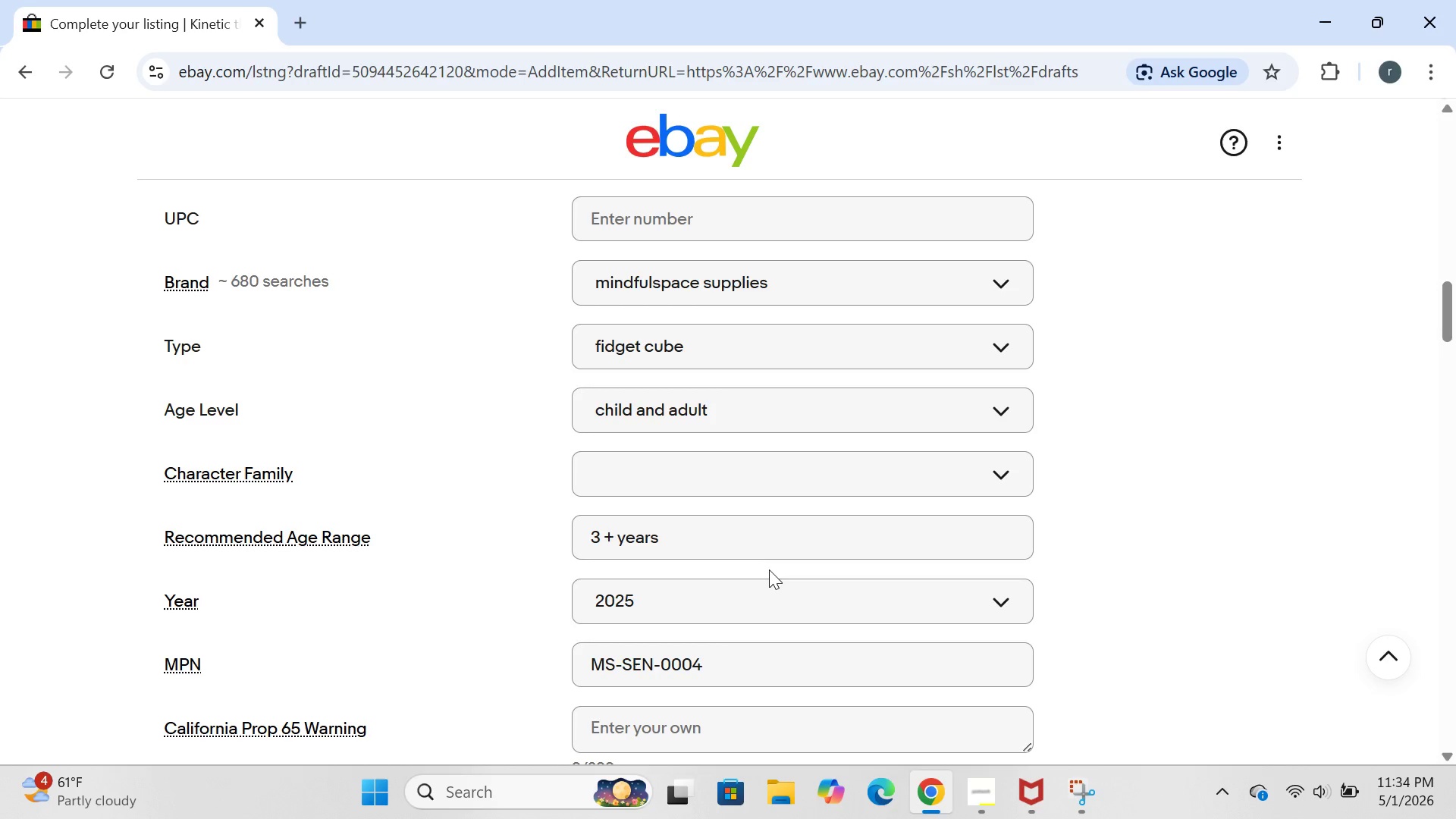 
left_click([715, 358])
 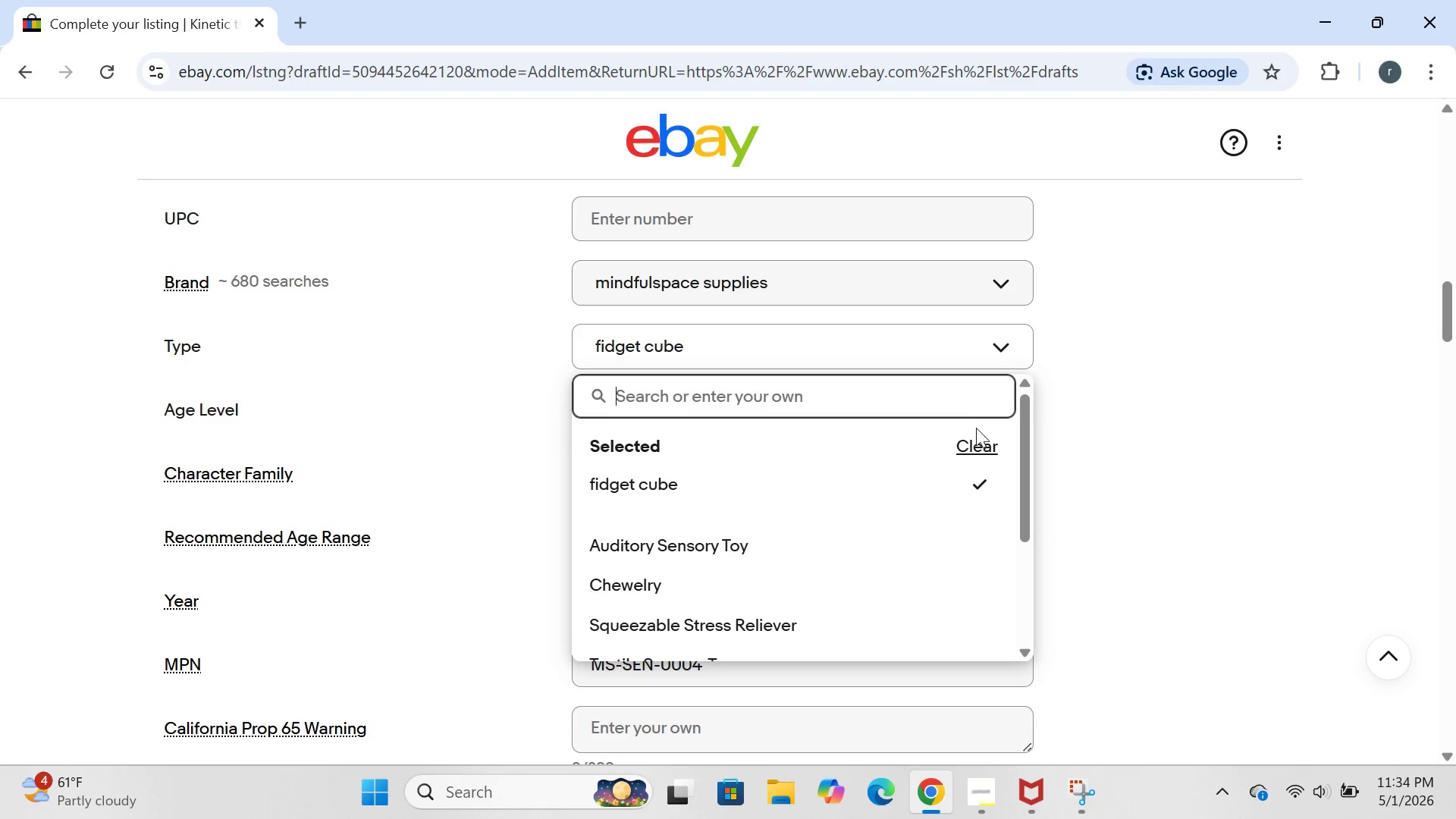 
left_click([974, 444])
 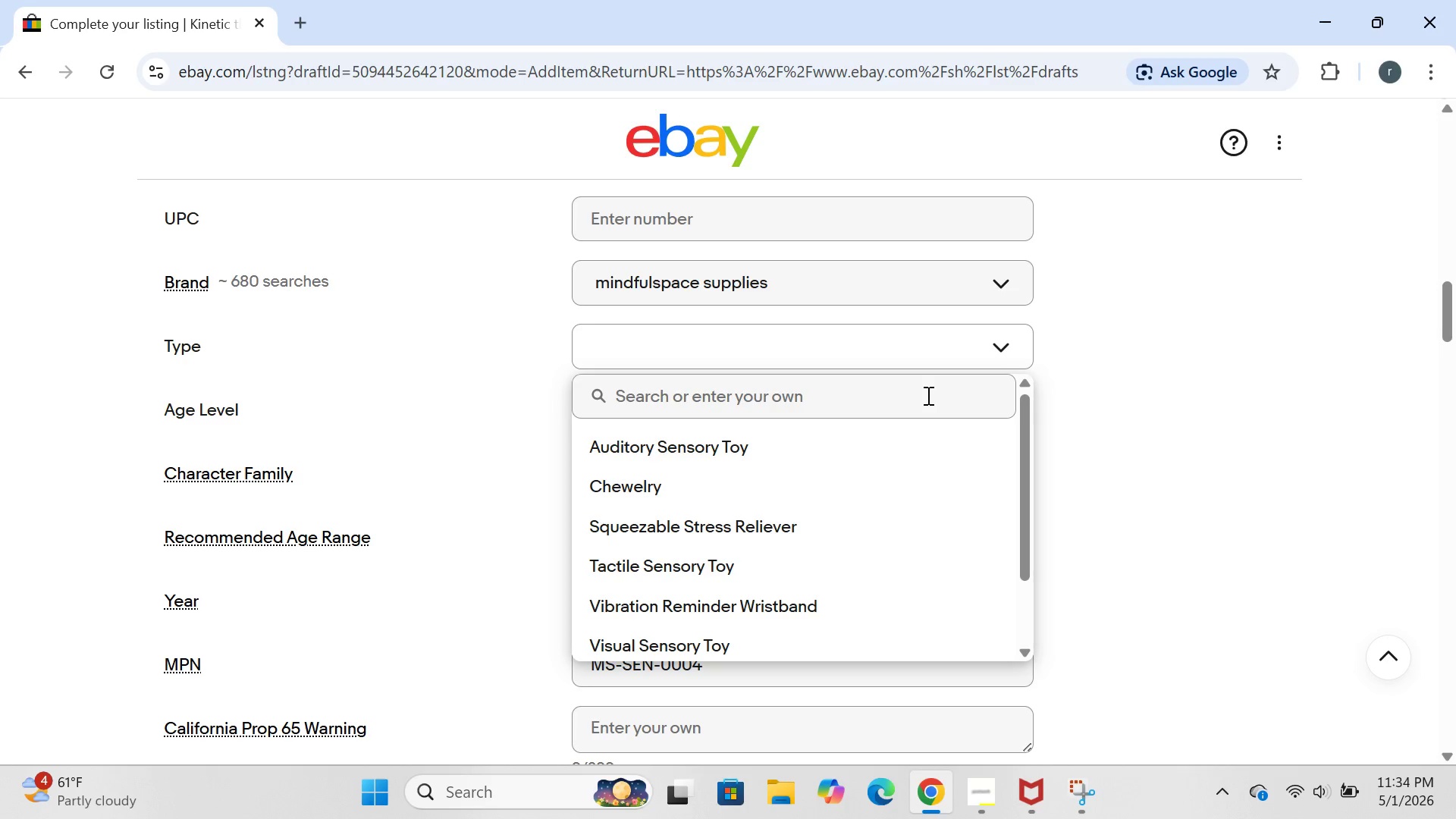 
left_click([915, 393])
 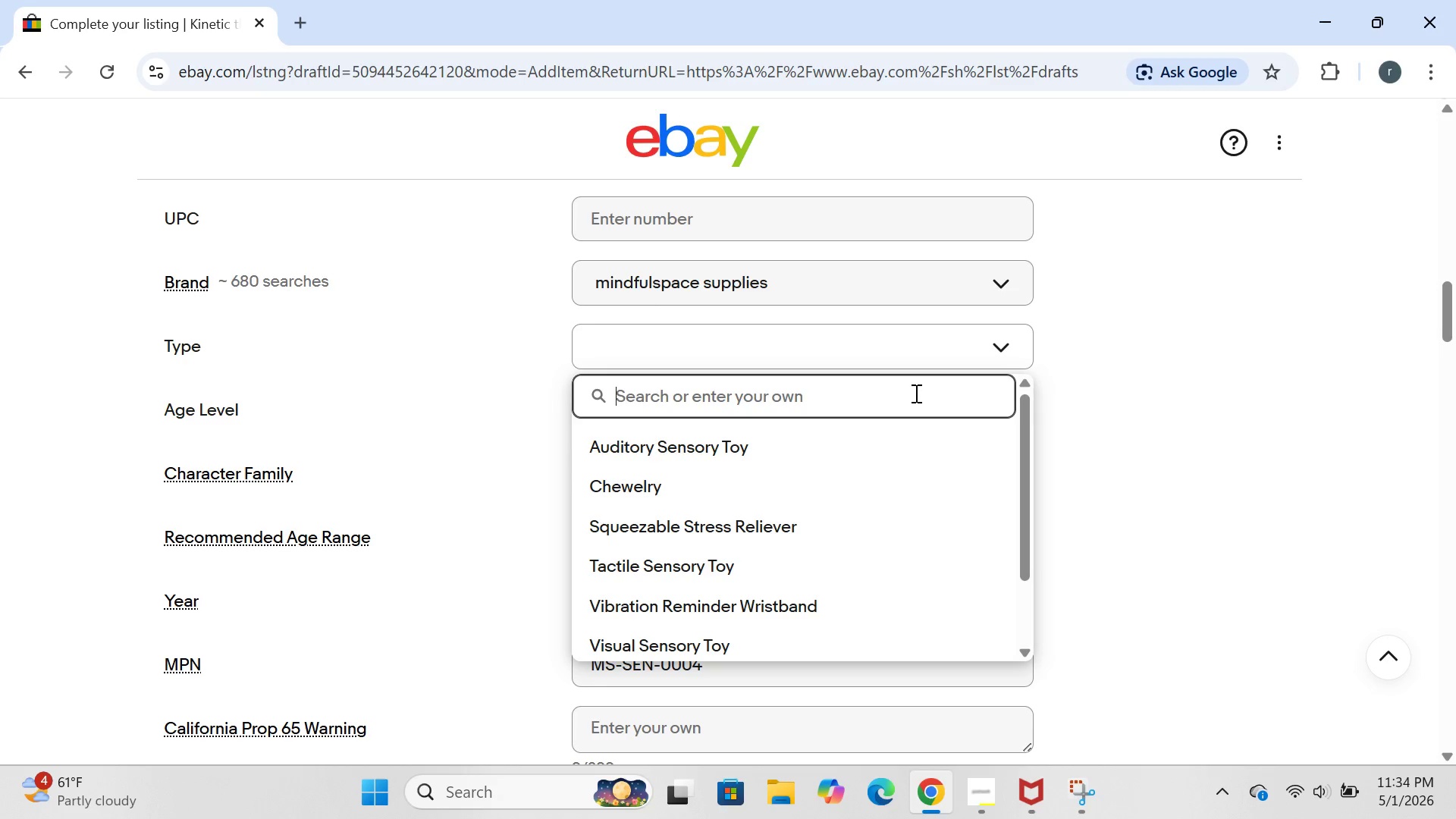 
type(kinetic sand/sensot)
key(Backspace)
type(ry sand)
 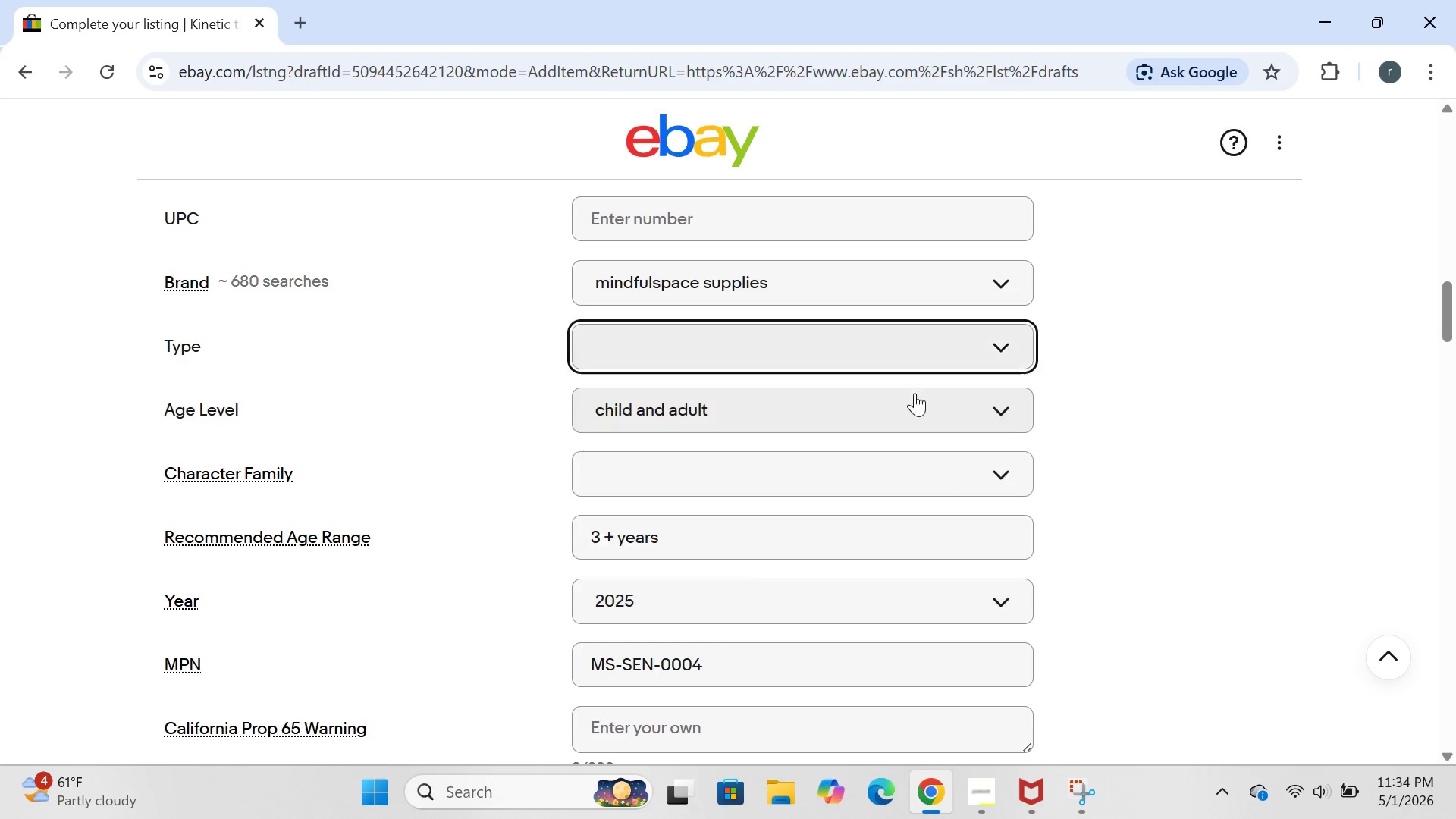 
key(Enter)
 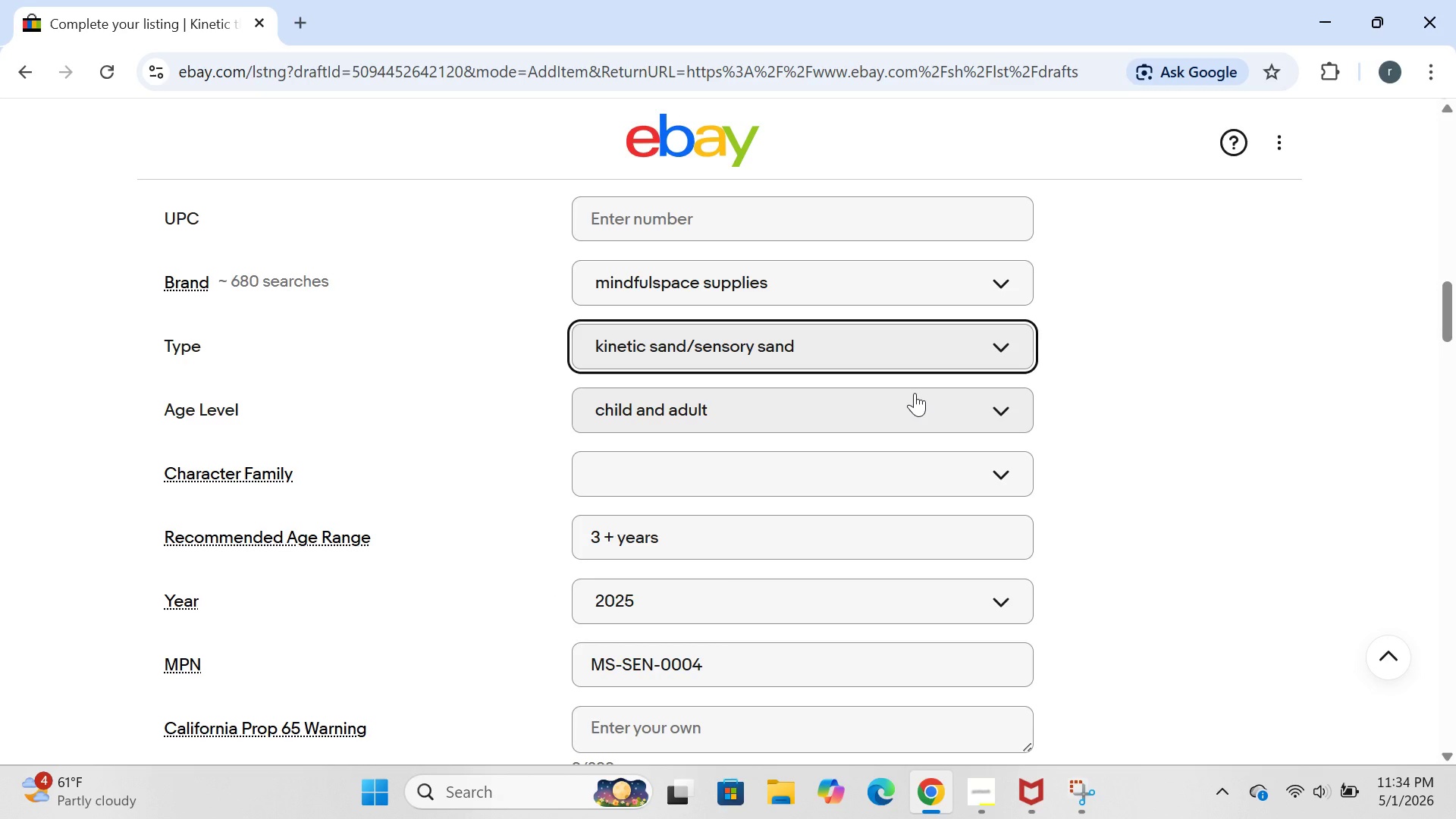 
wait(9.41)
 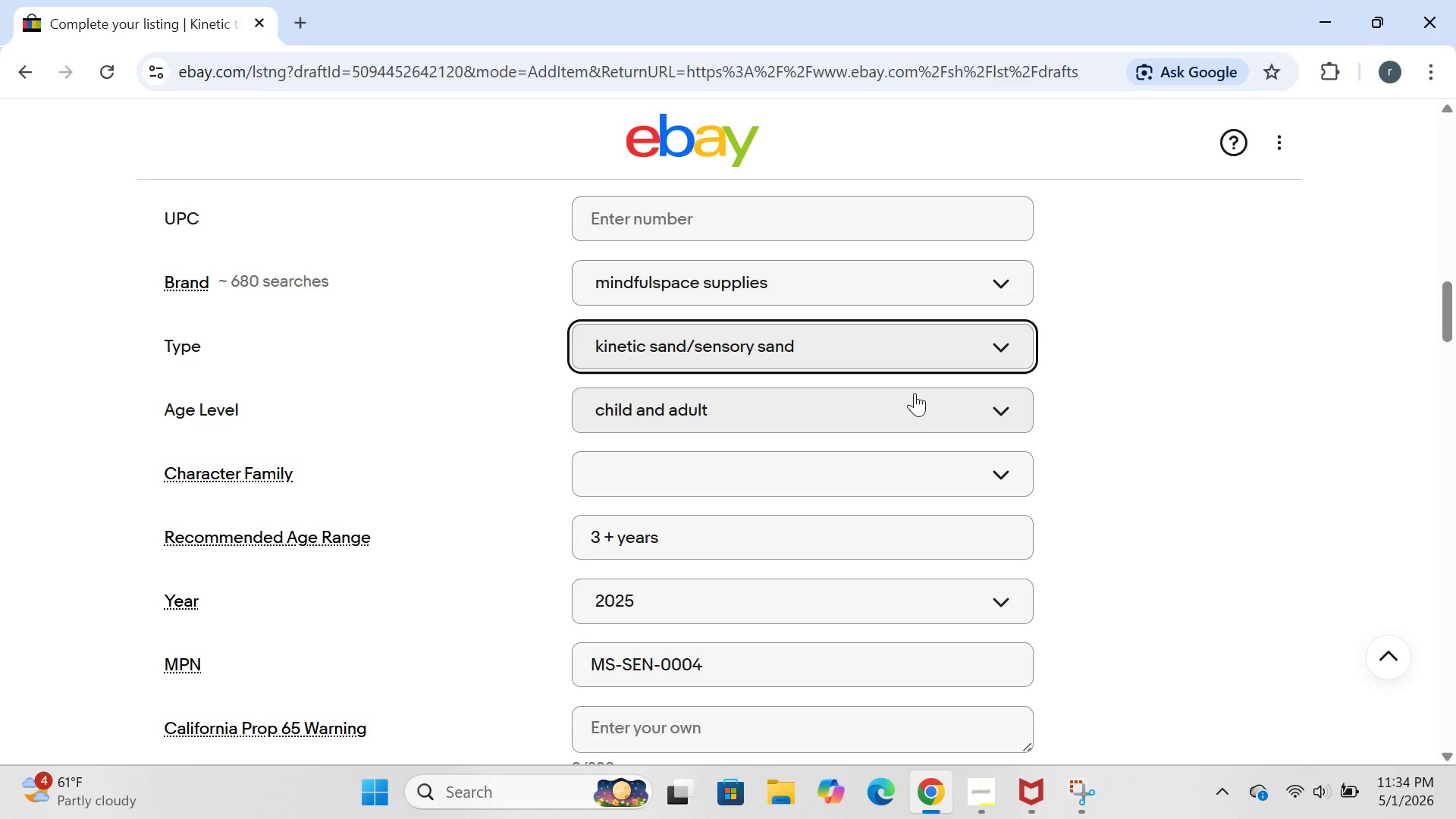 
left_click([895, 560])
 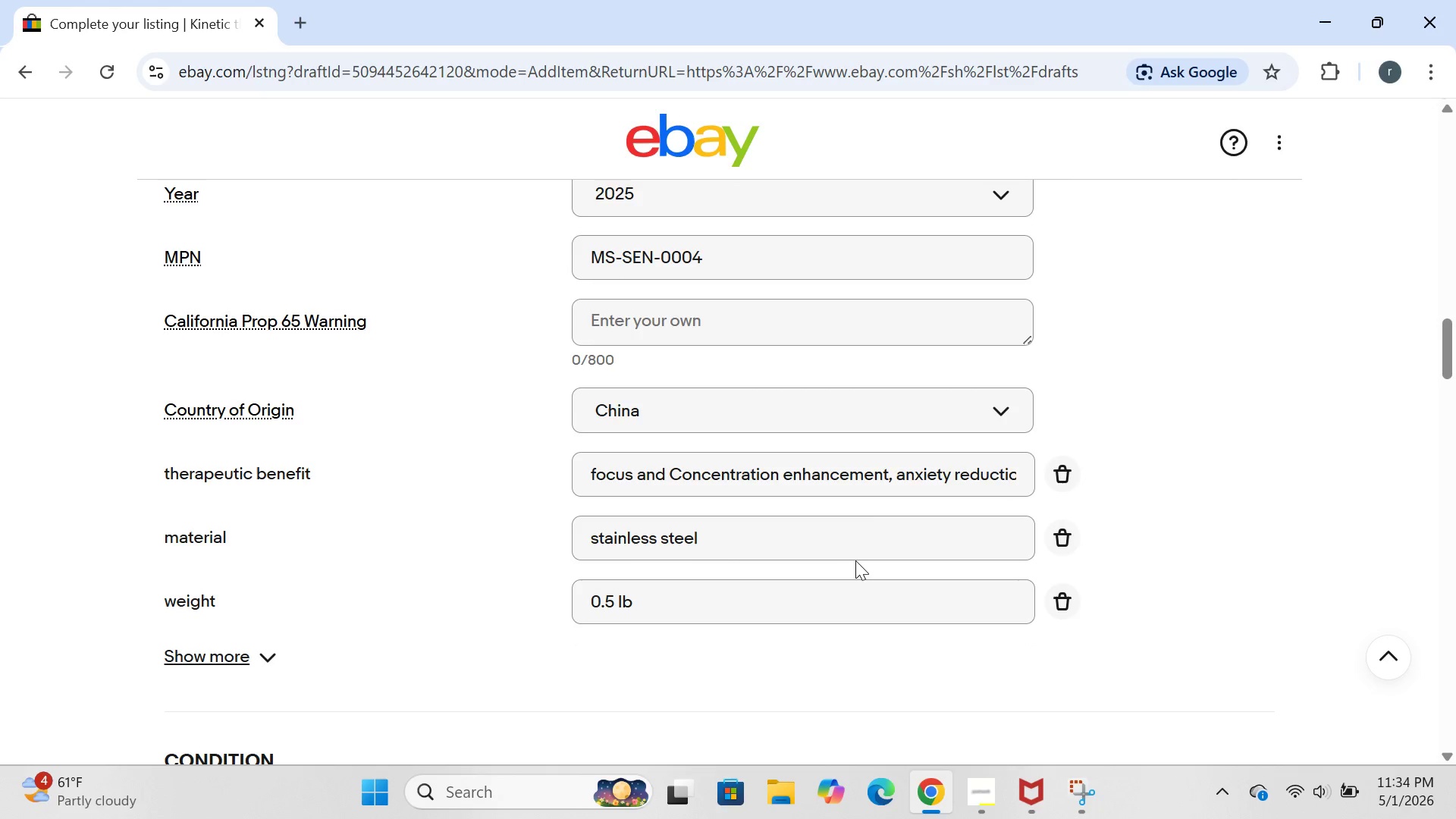 
left_click([855, 560])
 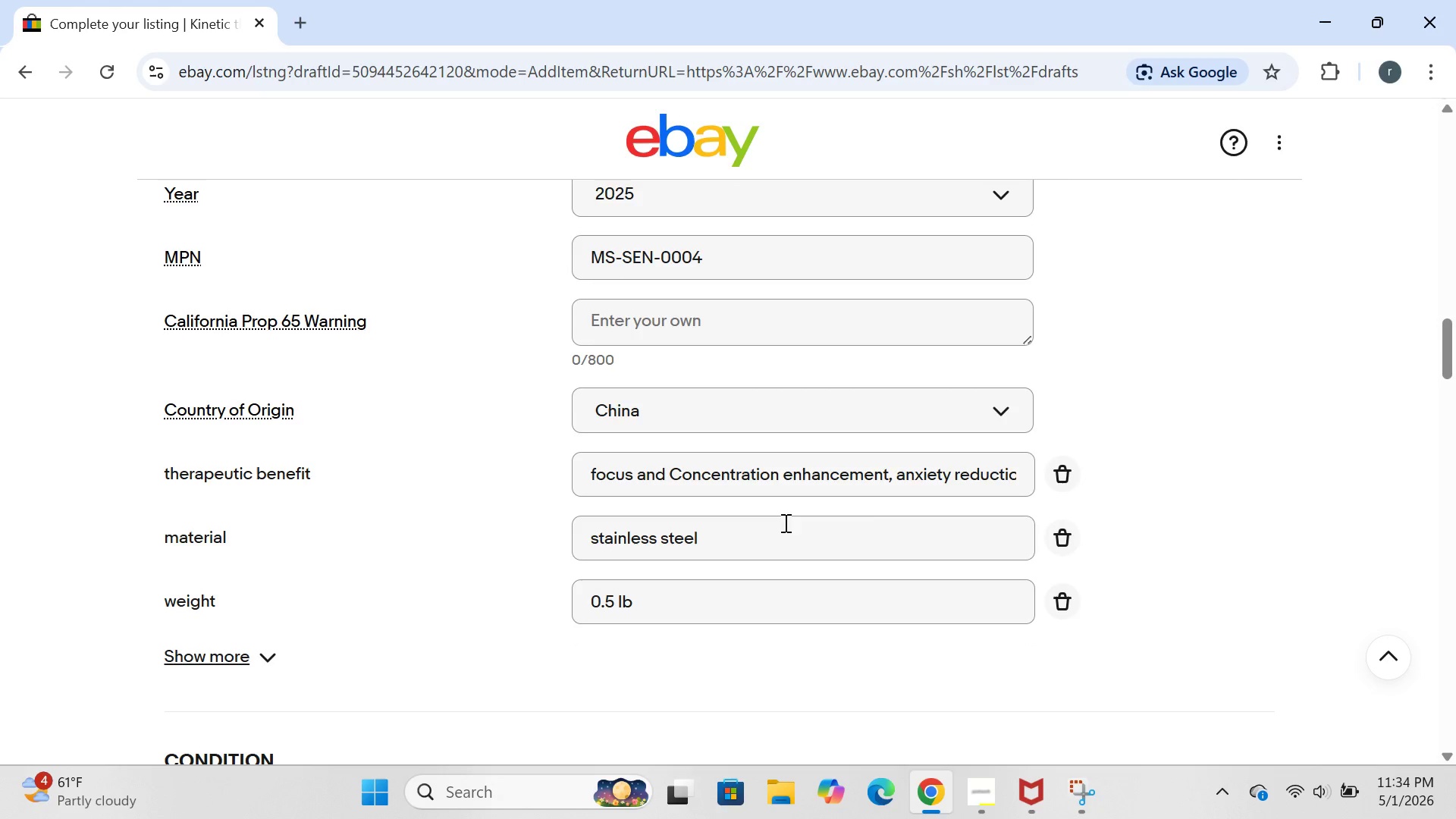 
left_click([784, 522])
 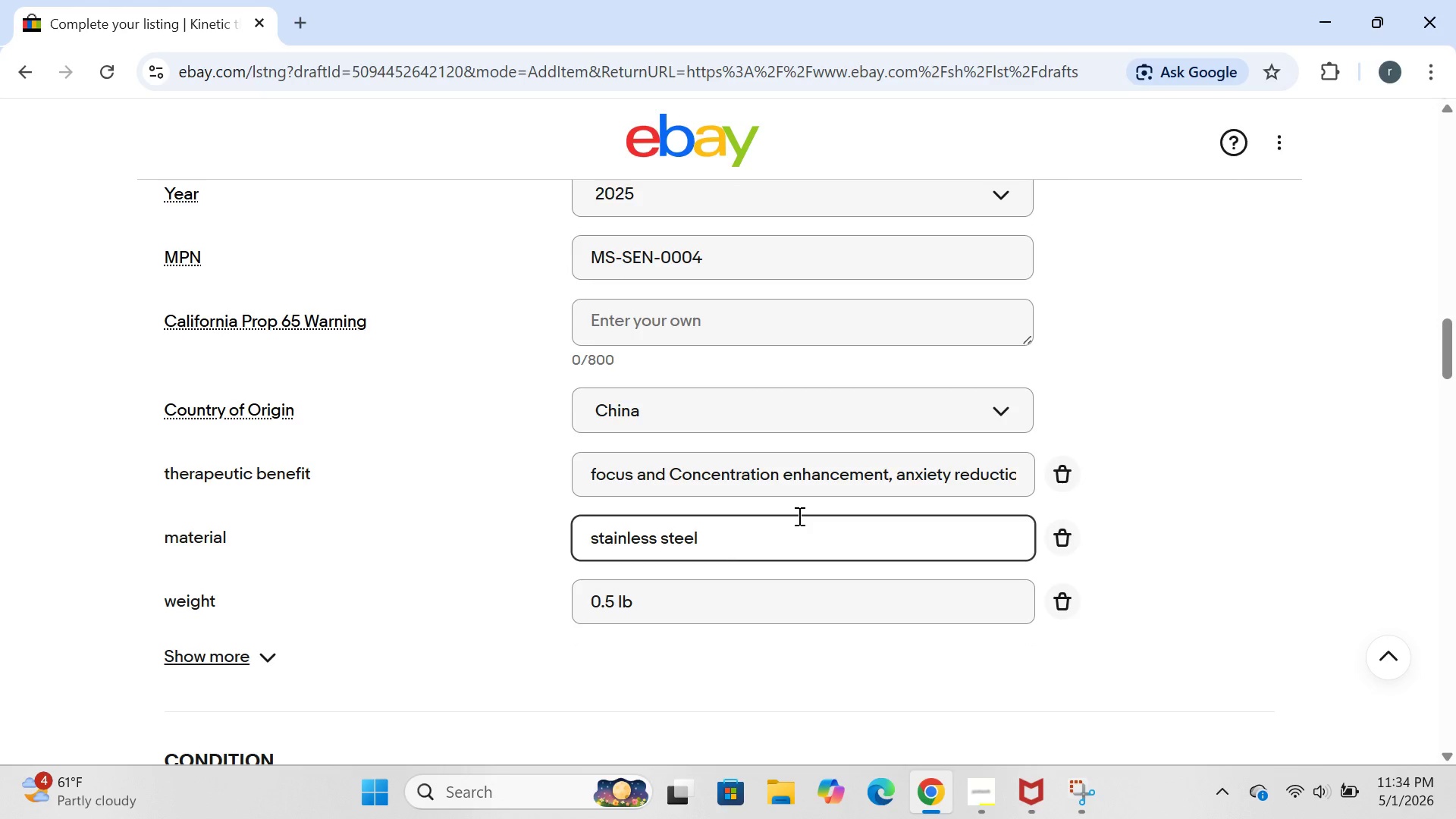 
hold_key(key=Backspace, duration=1.5)
 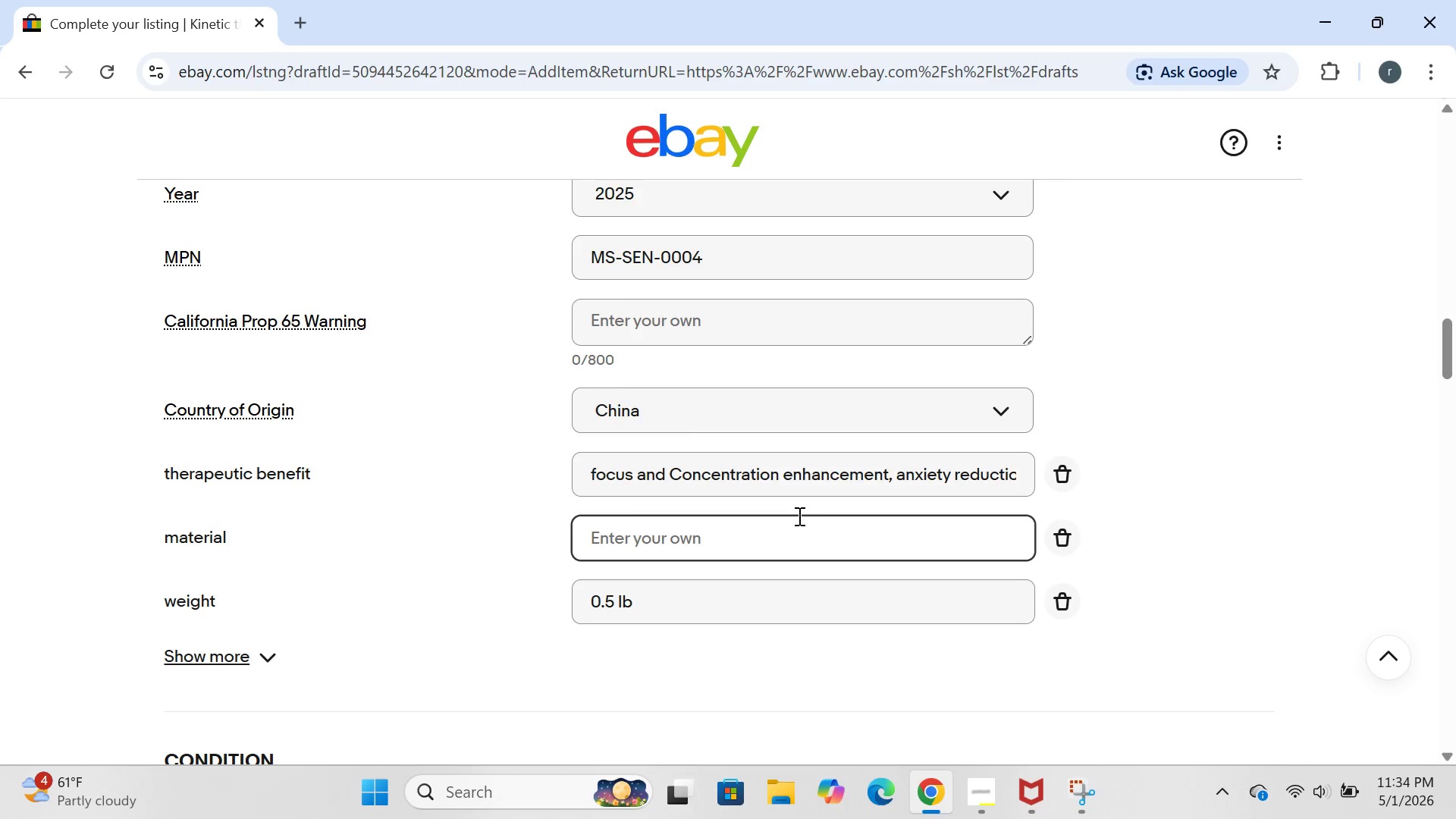 
hold_key(key=Backspace, duration=0.42)
 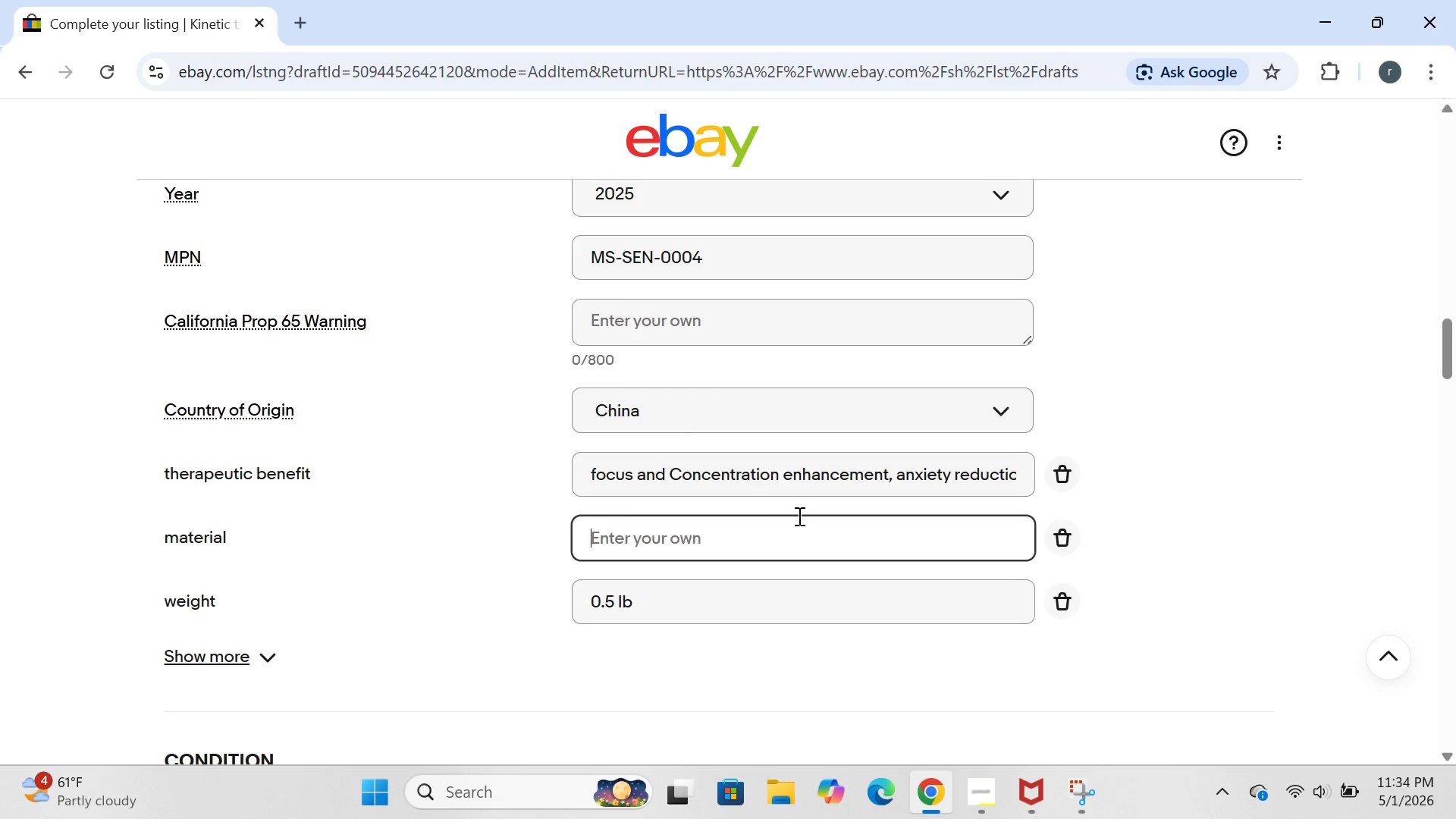 
type(natural sand and polymer)
 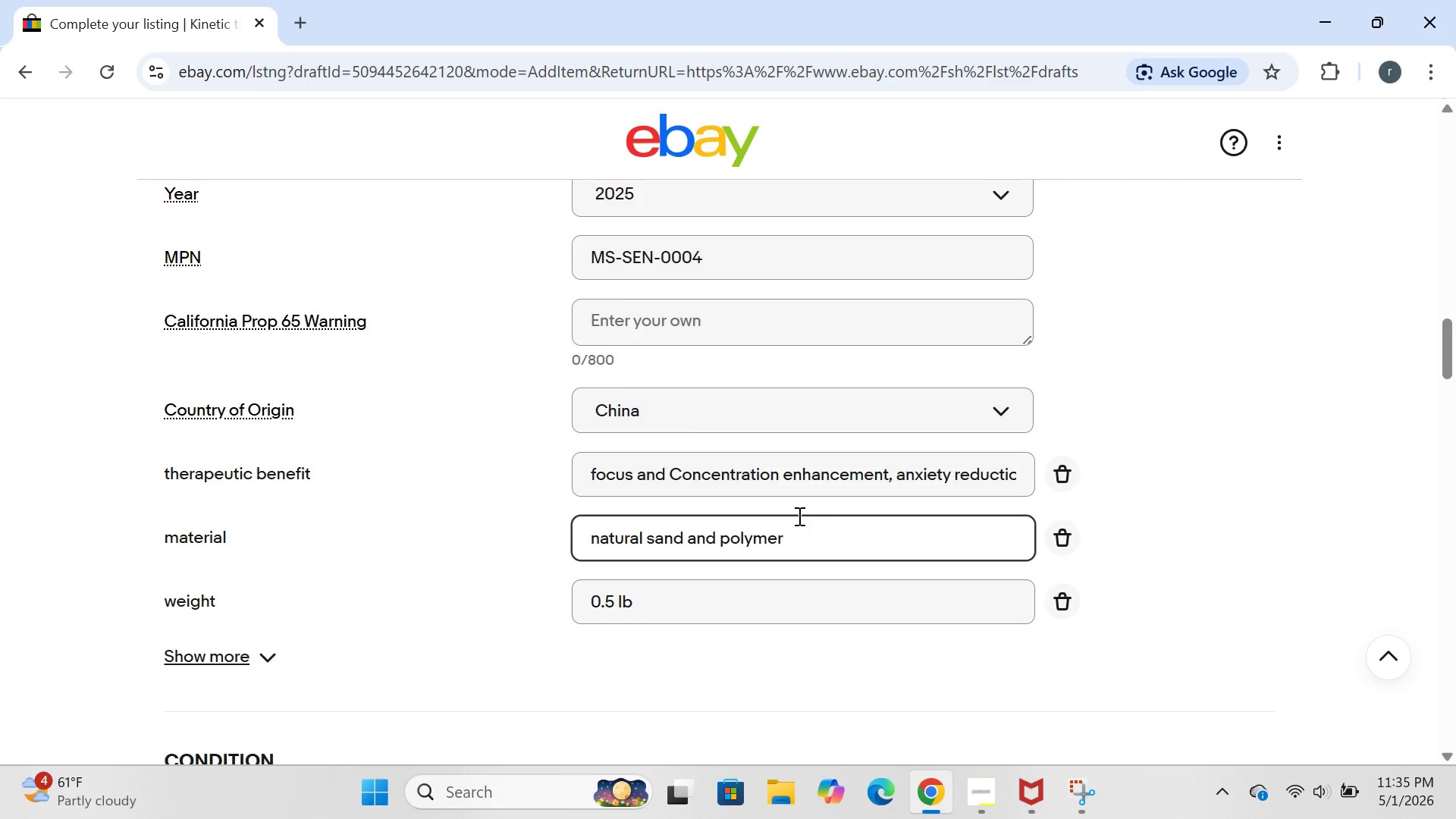 
key(Enter)
 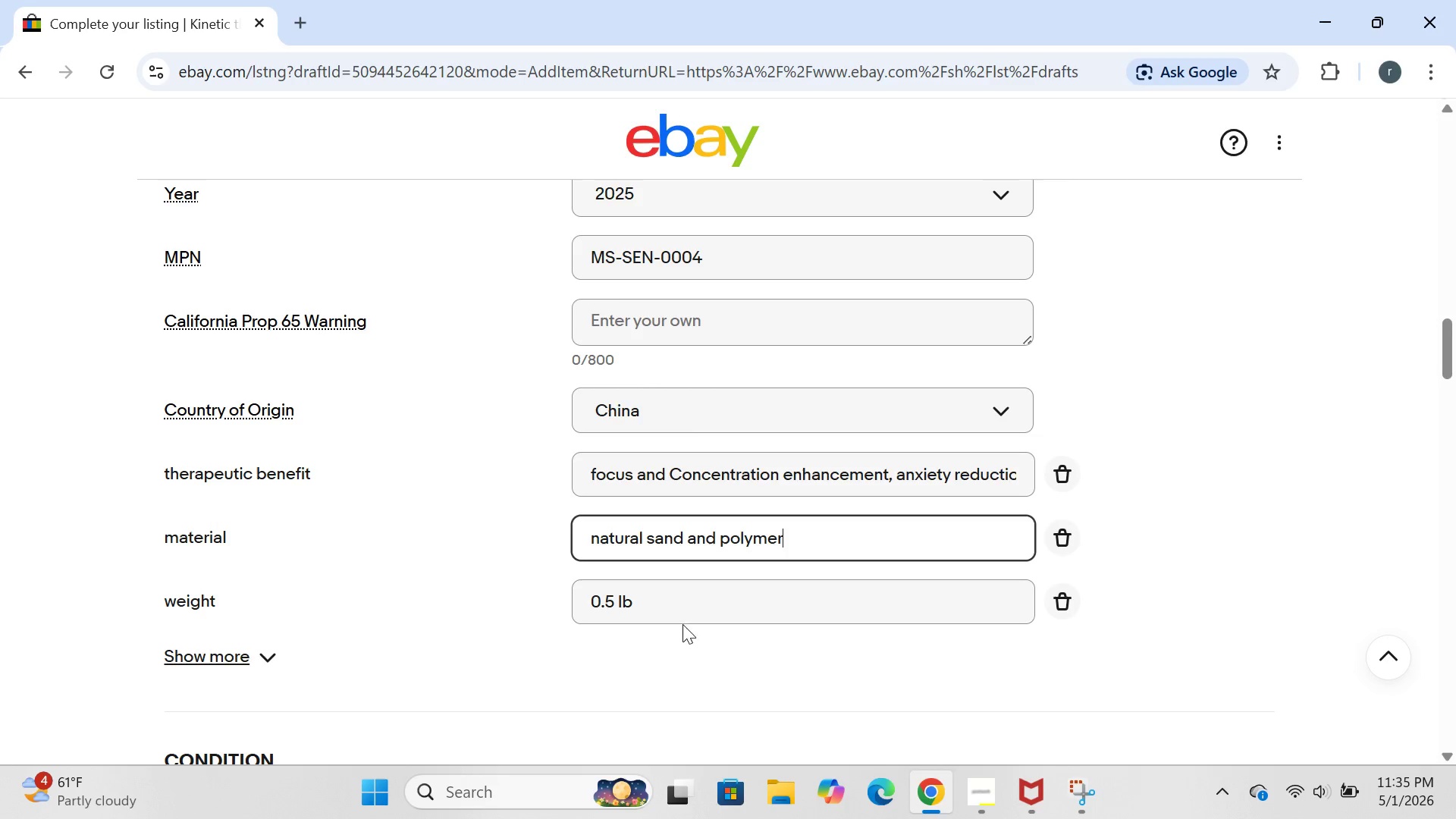 
wait(6.44)
 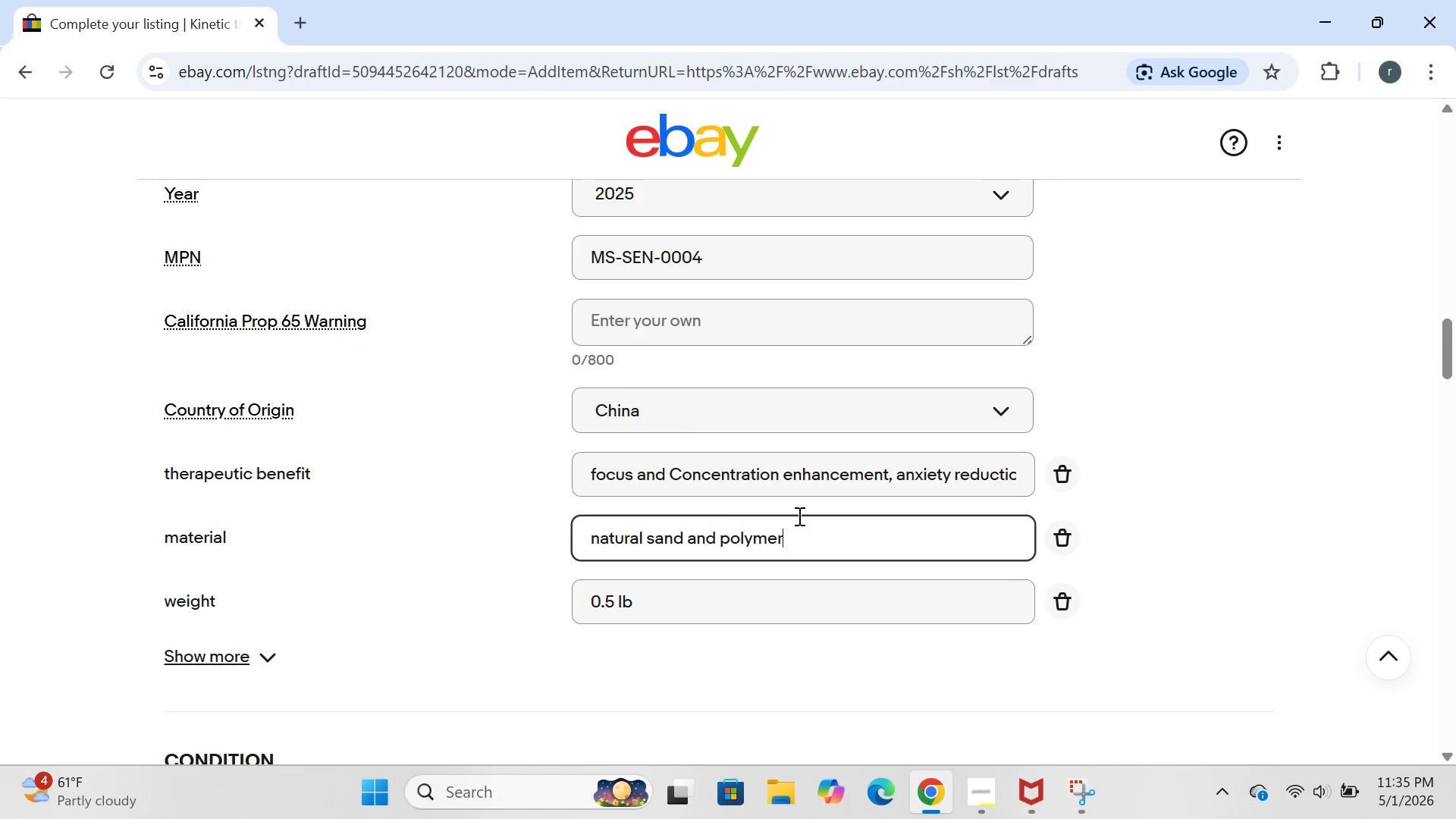 
left_click([613, 603])
 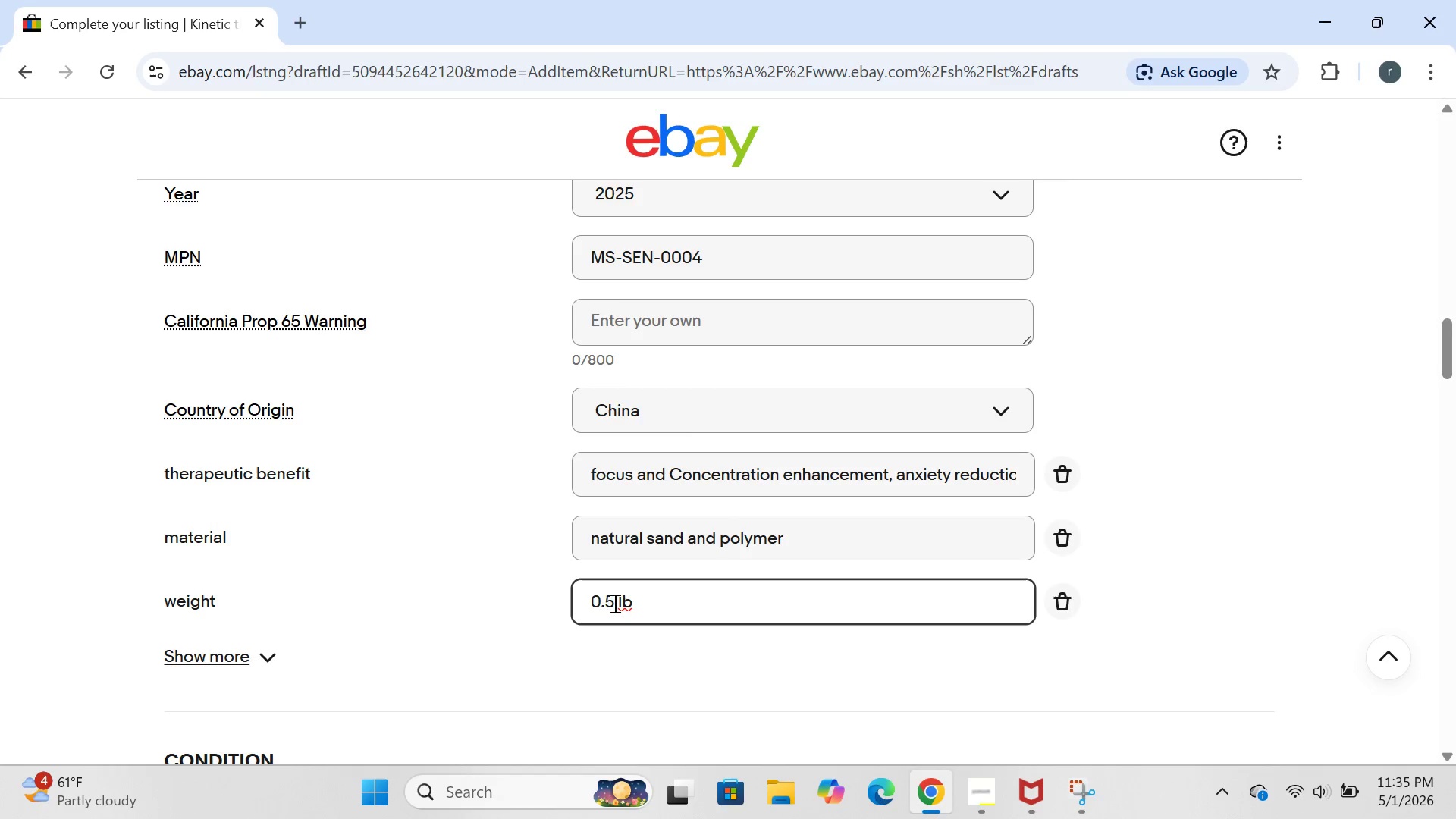 
key(Backspace)
 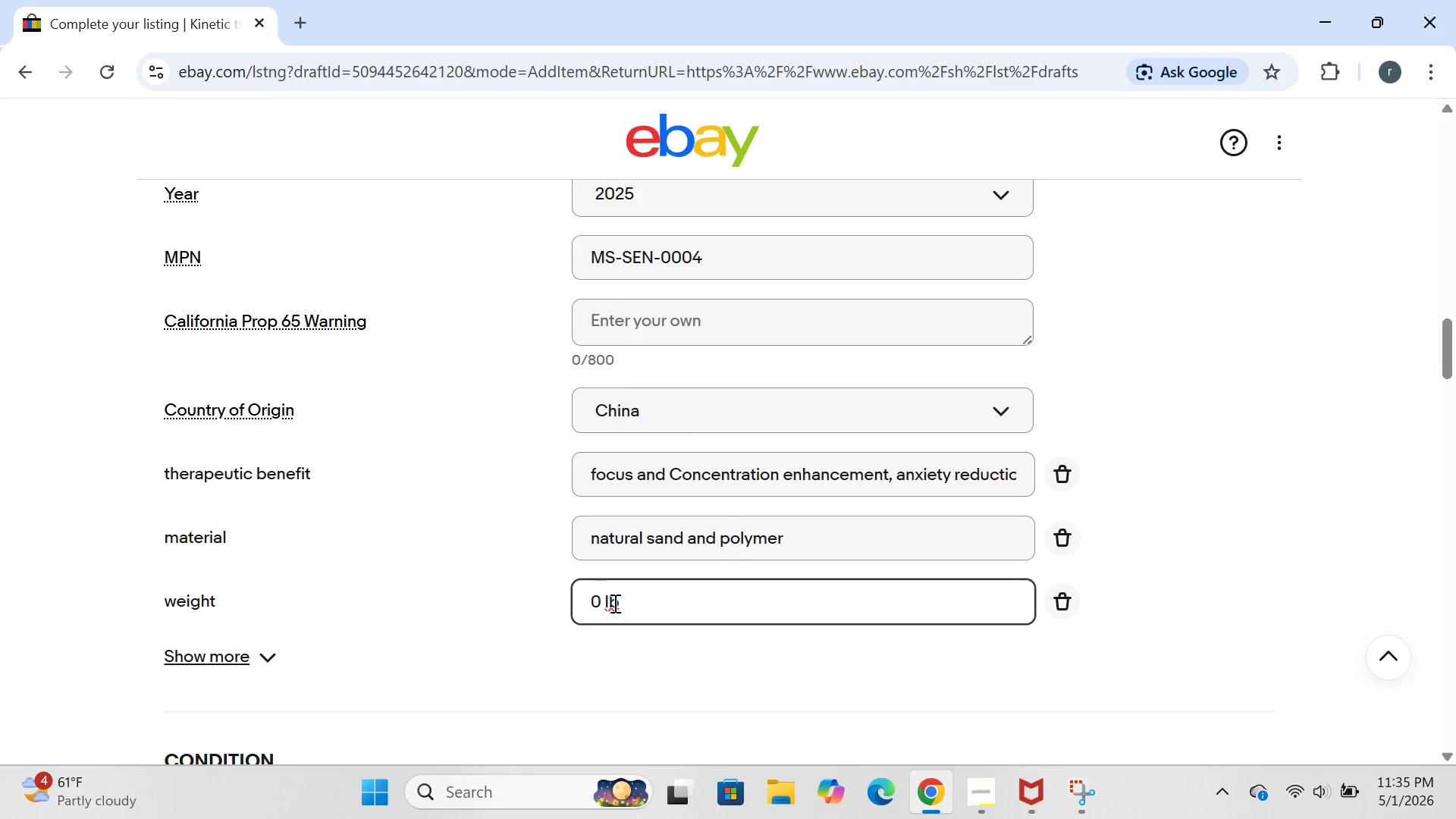 
key(Backspace)
 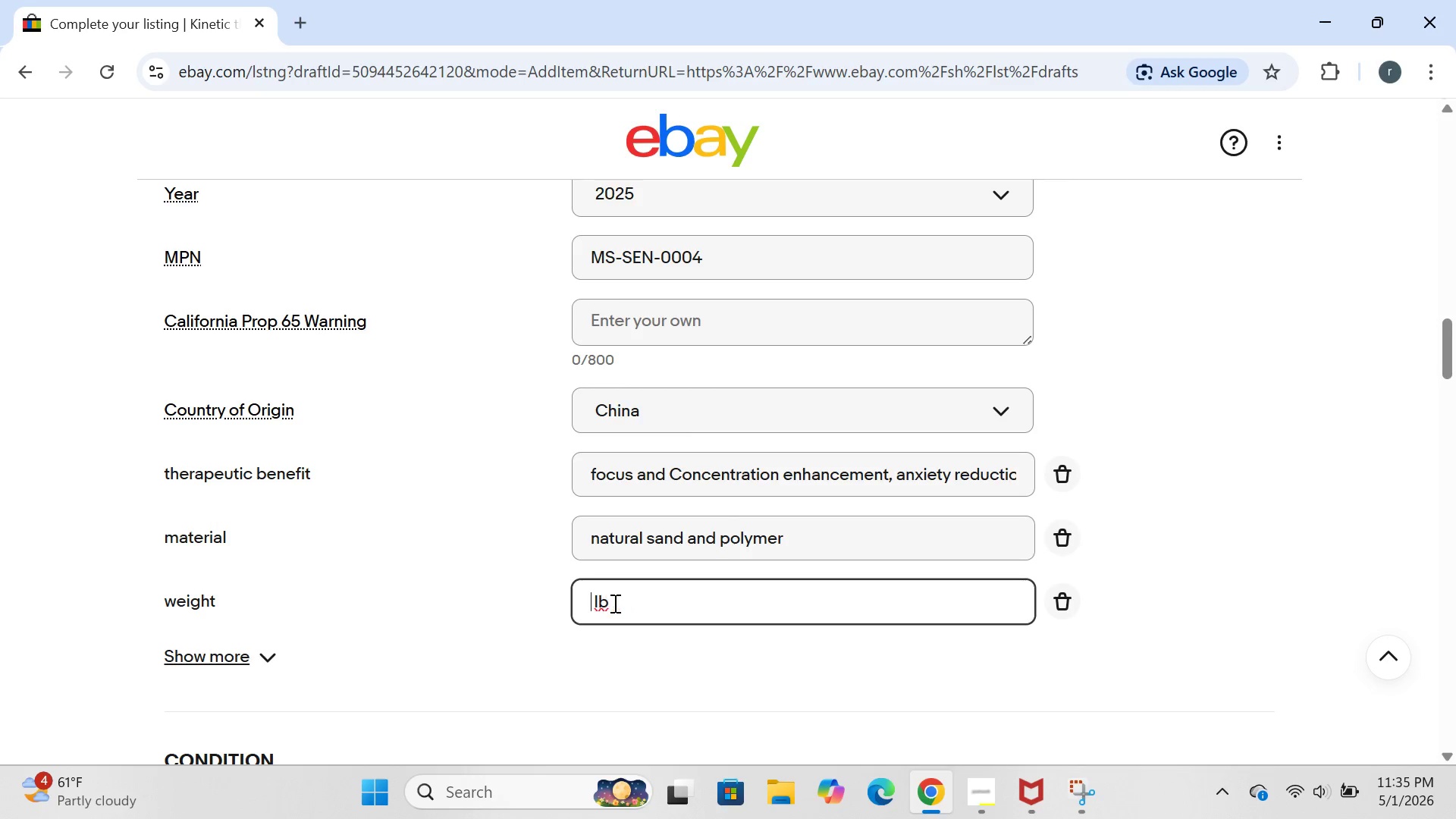 
key(Backspace)
 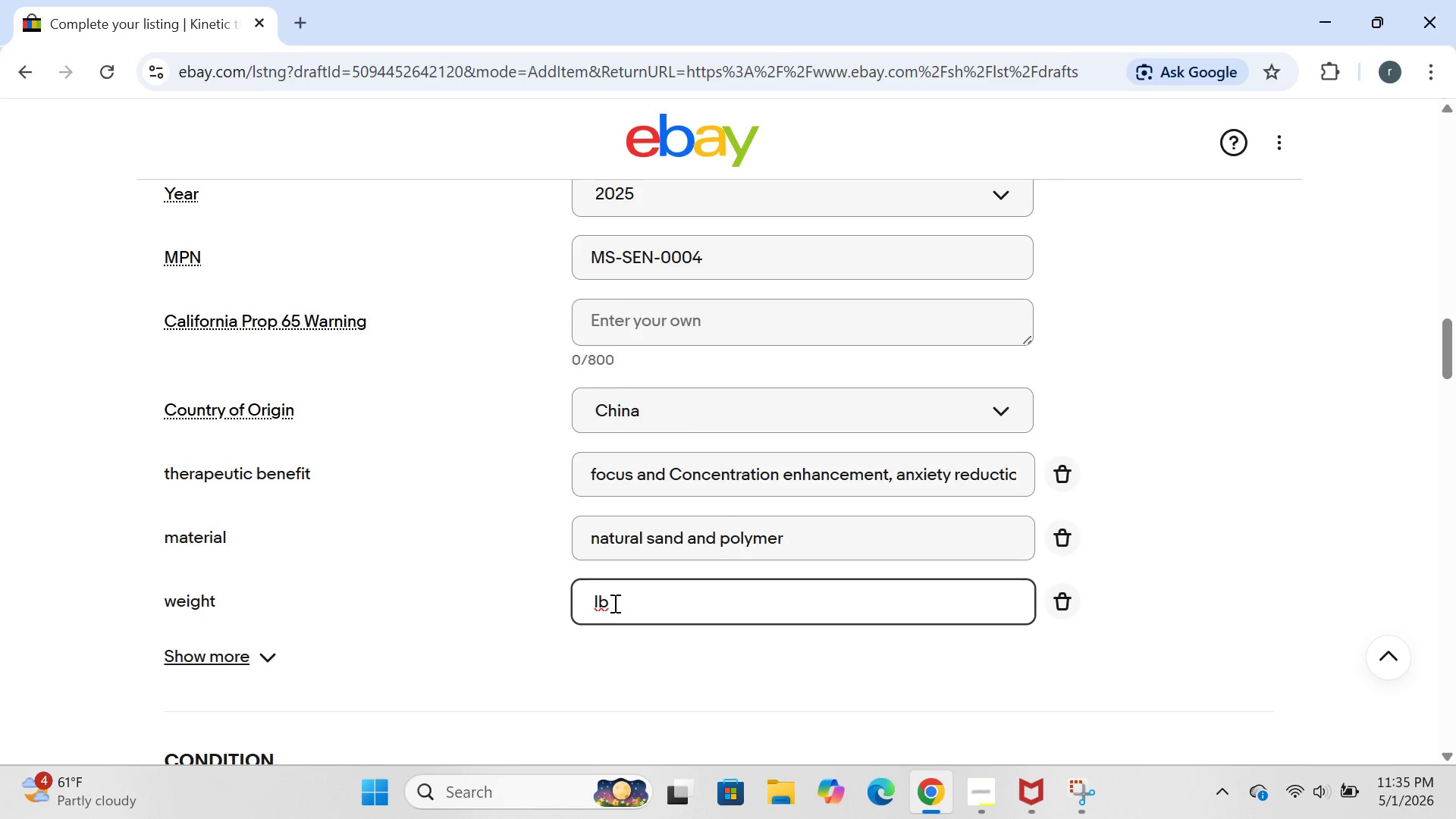 
key(2)
 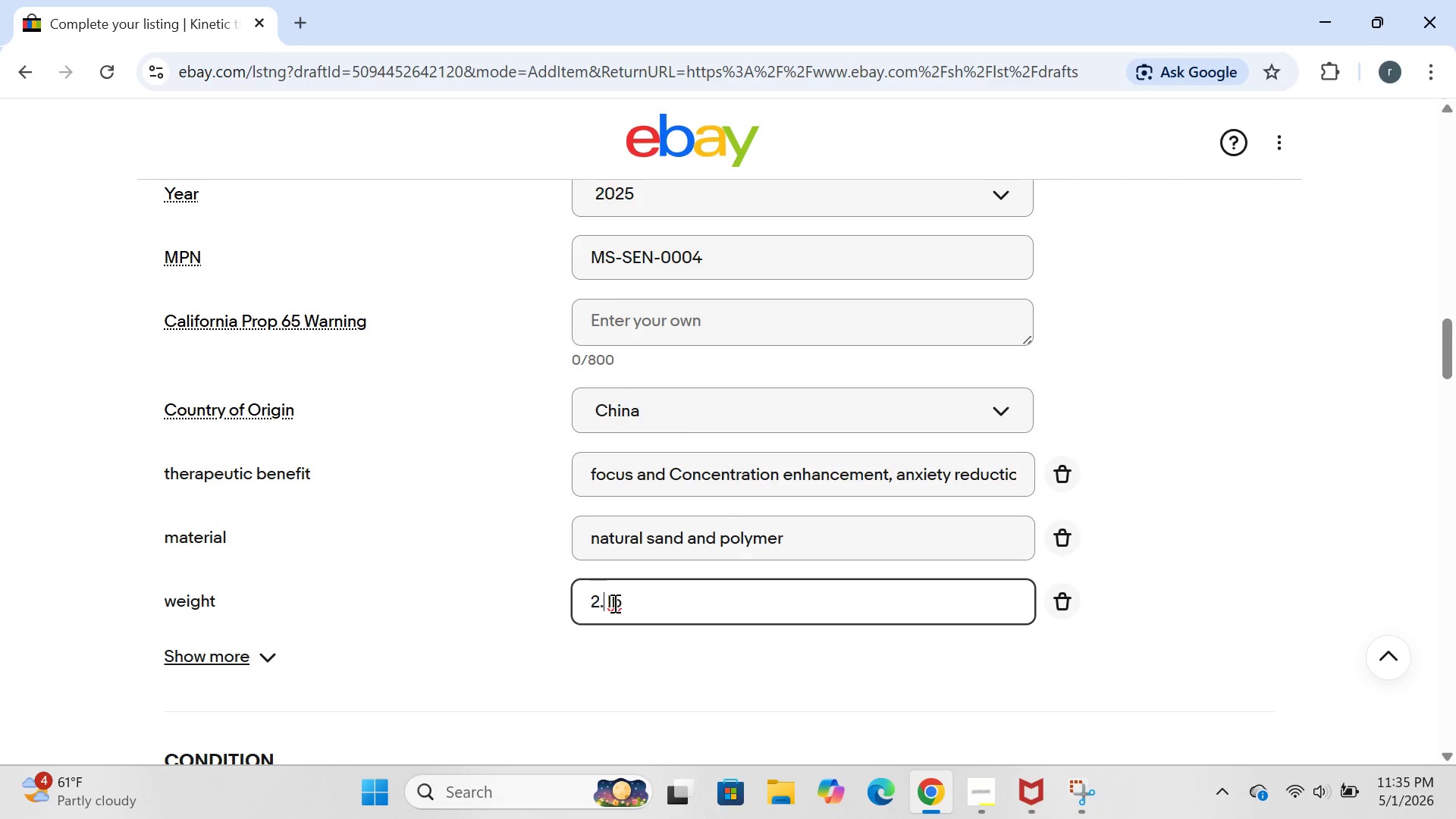 
key(Period)
 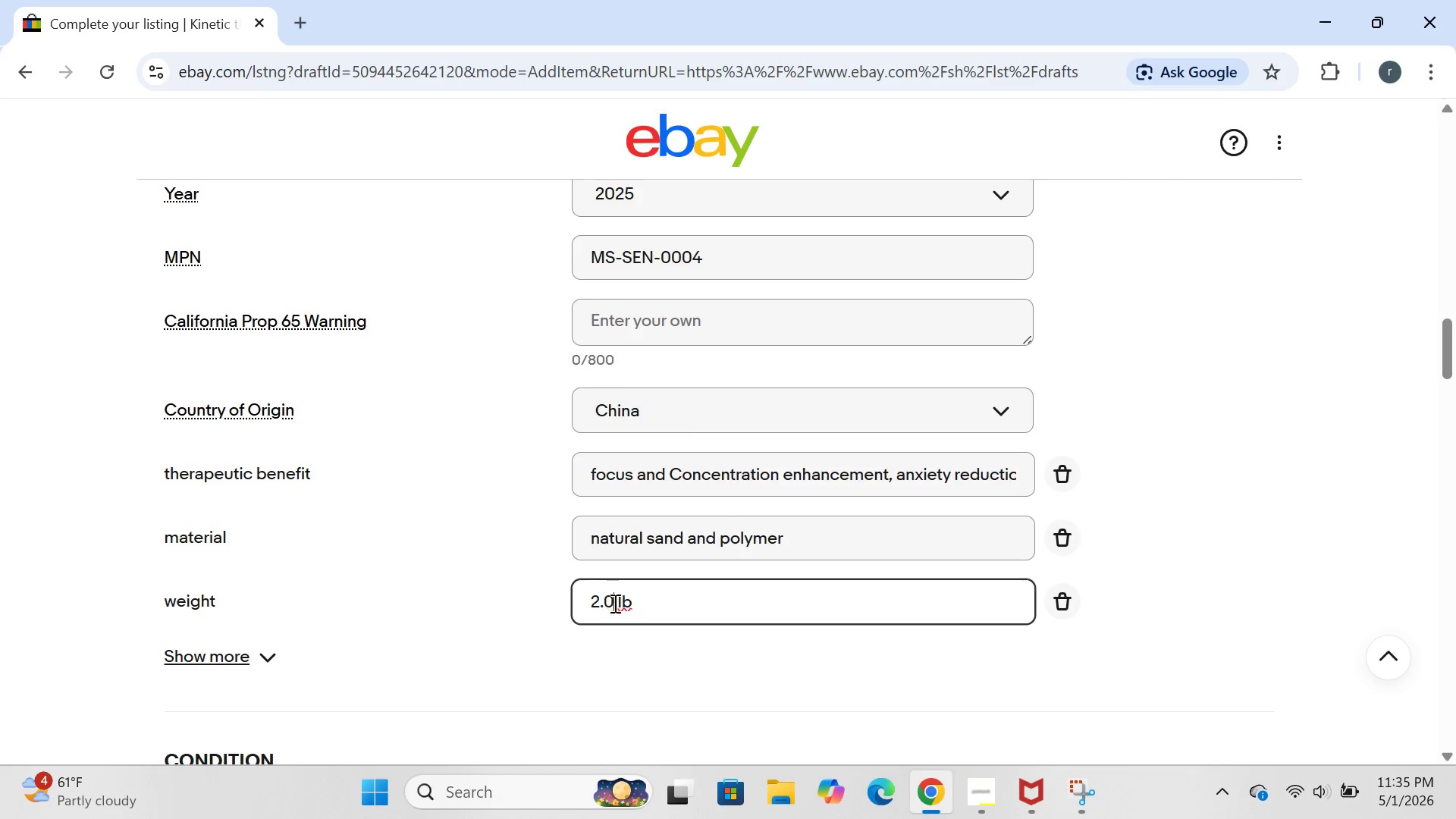 
key(0)
 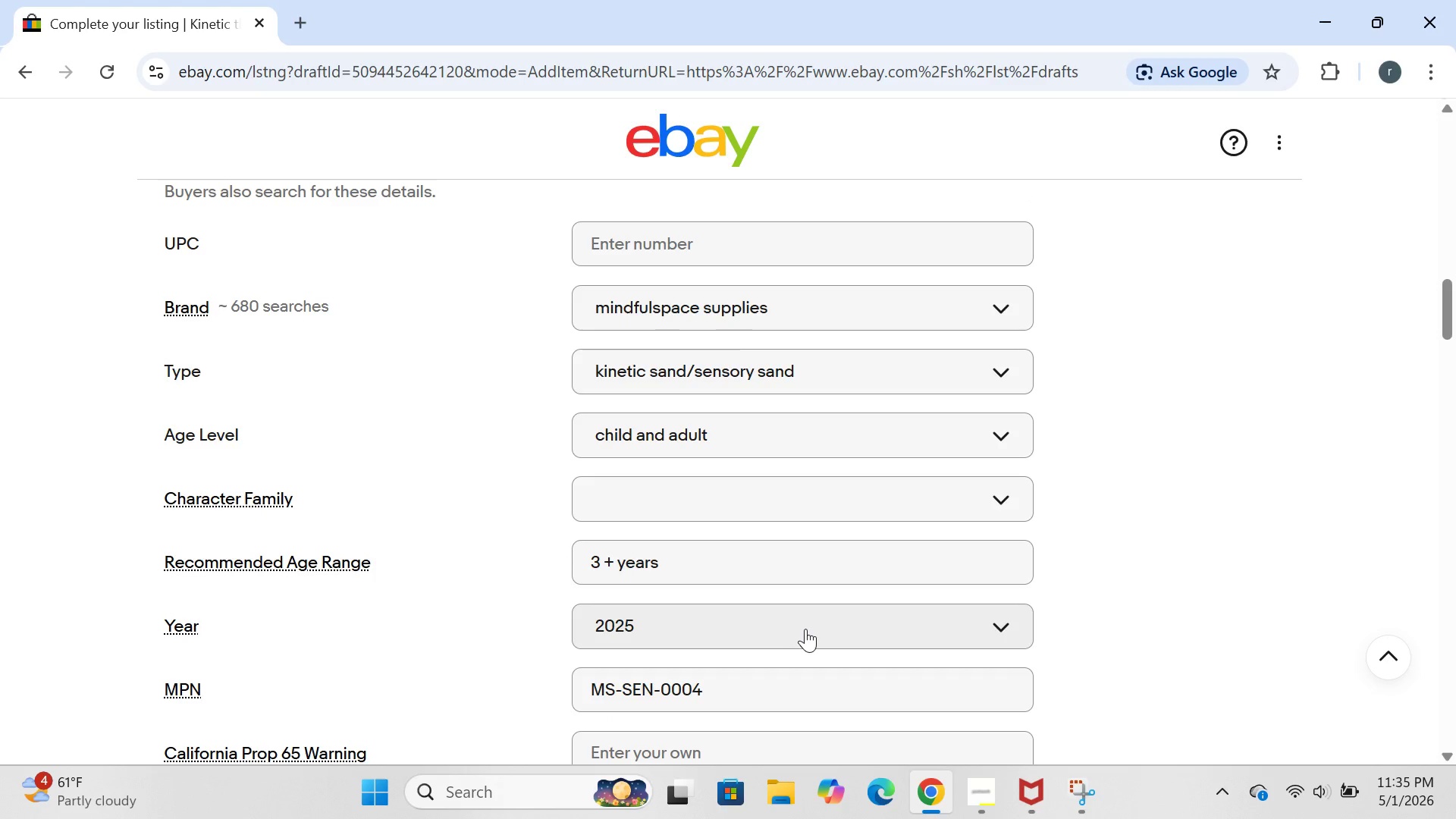 
wait(17.22)
 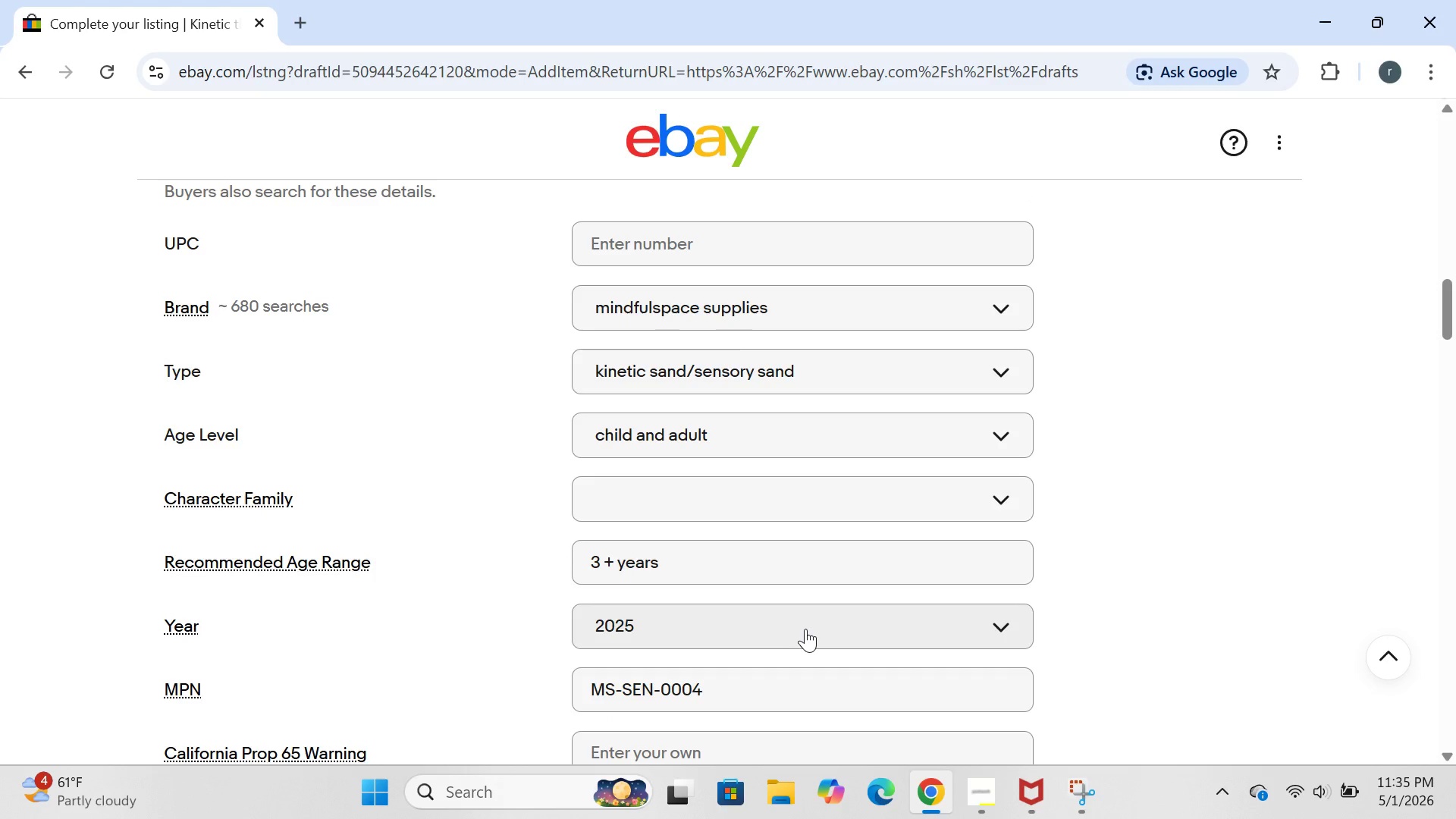 
double_click([773, 277])
 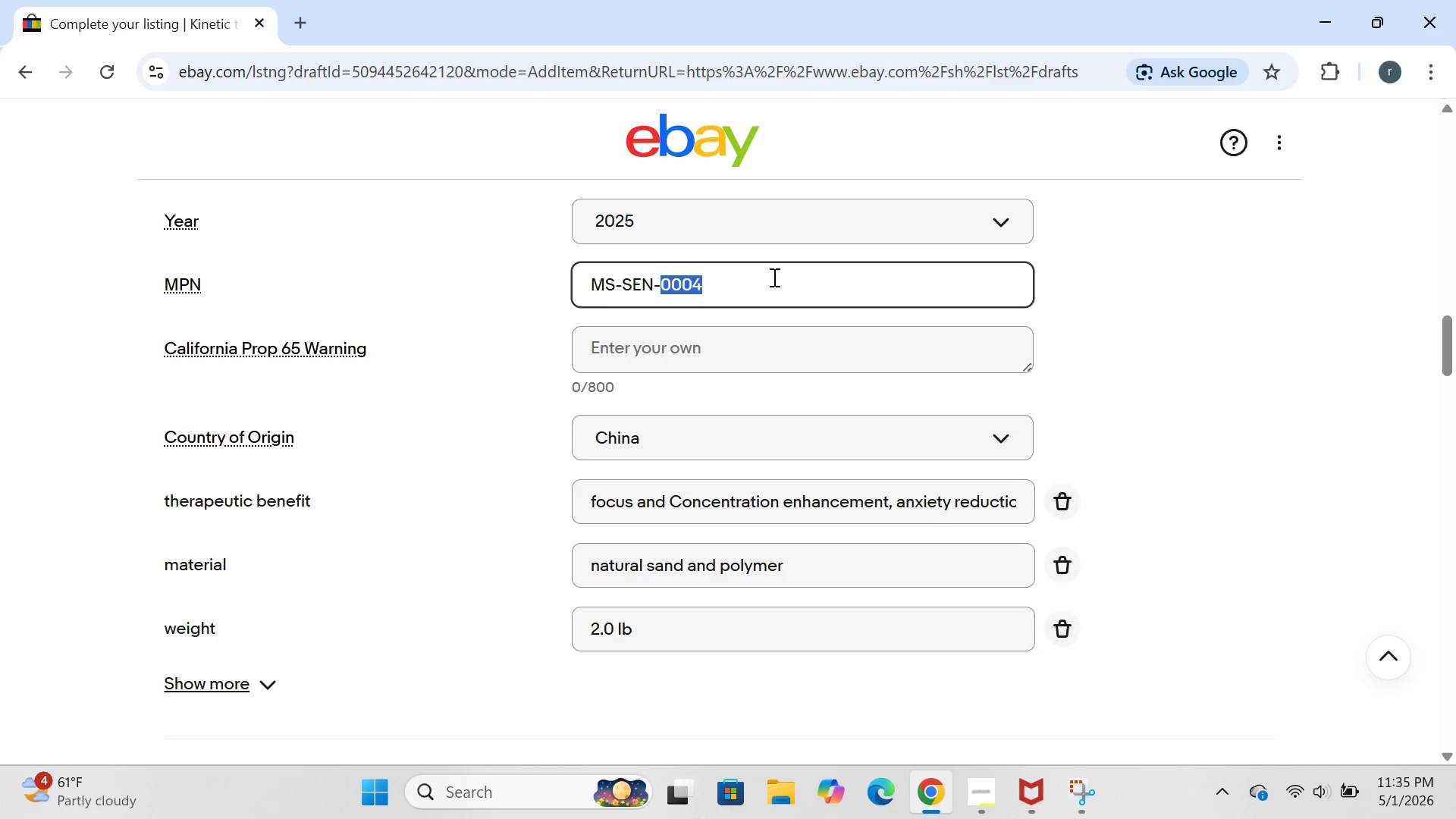 
left_click([773, 277])
 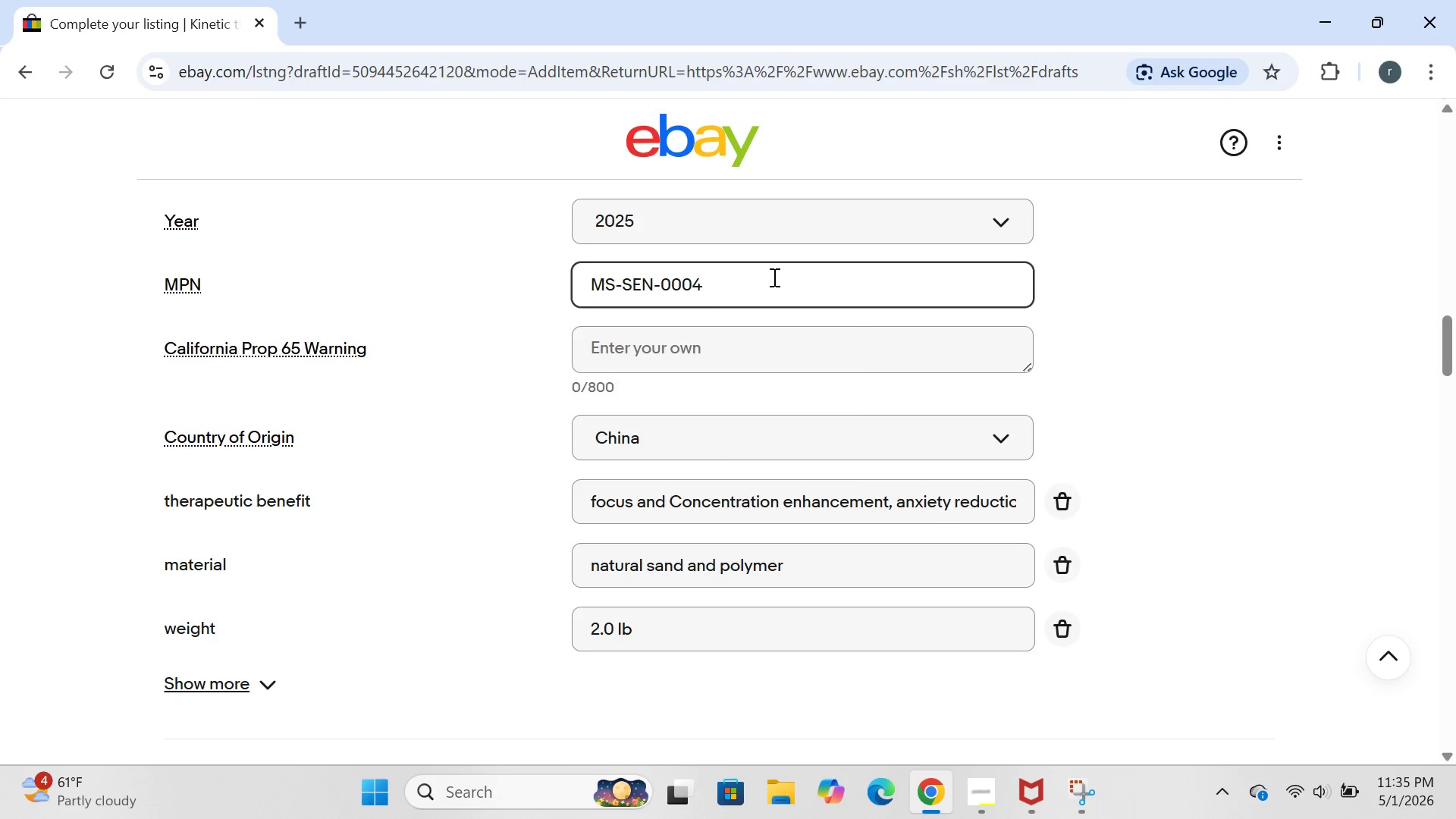 
key(Backspace)
 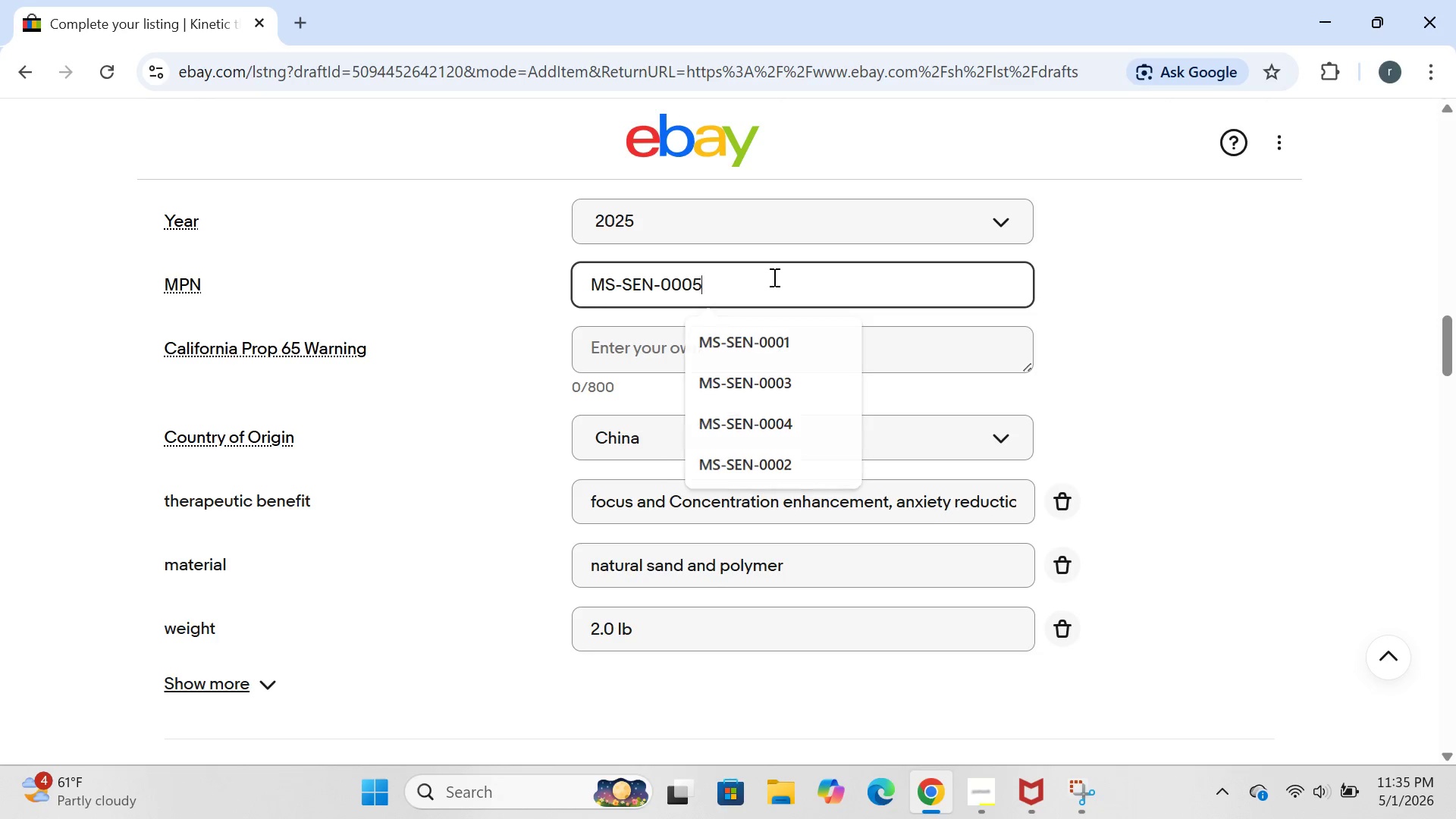 
key(5)
 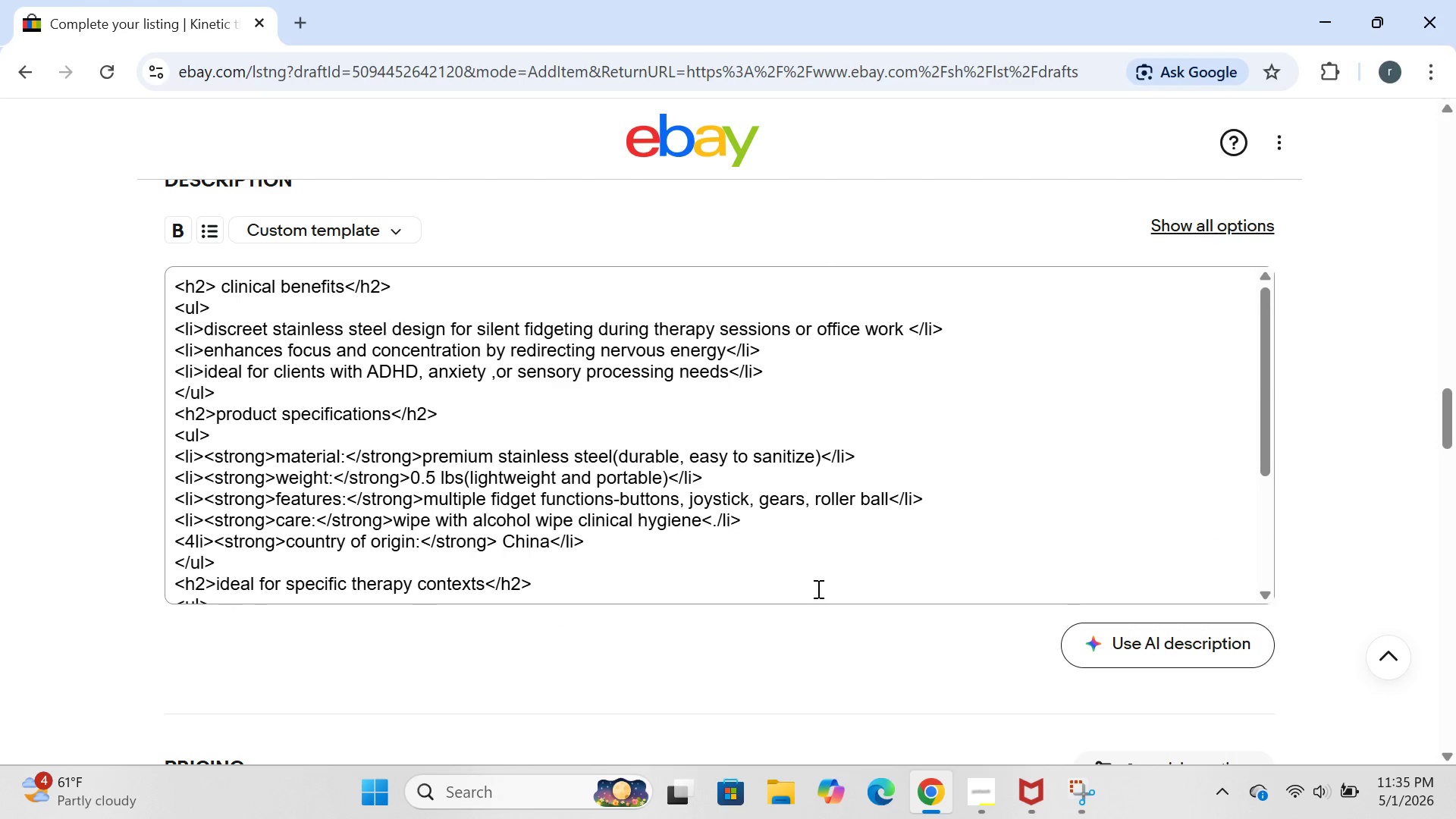 
wait(30.34)
 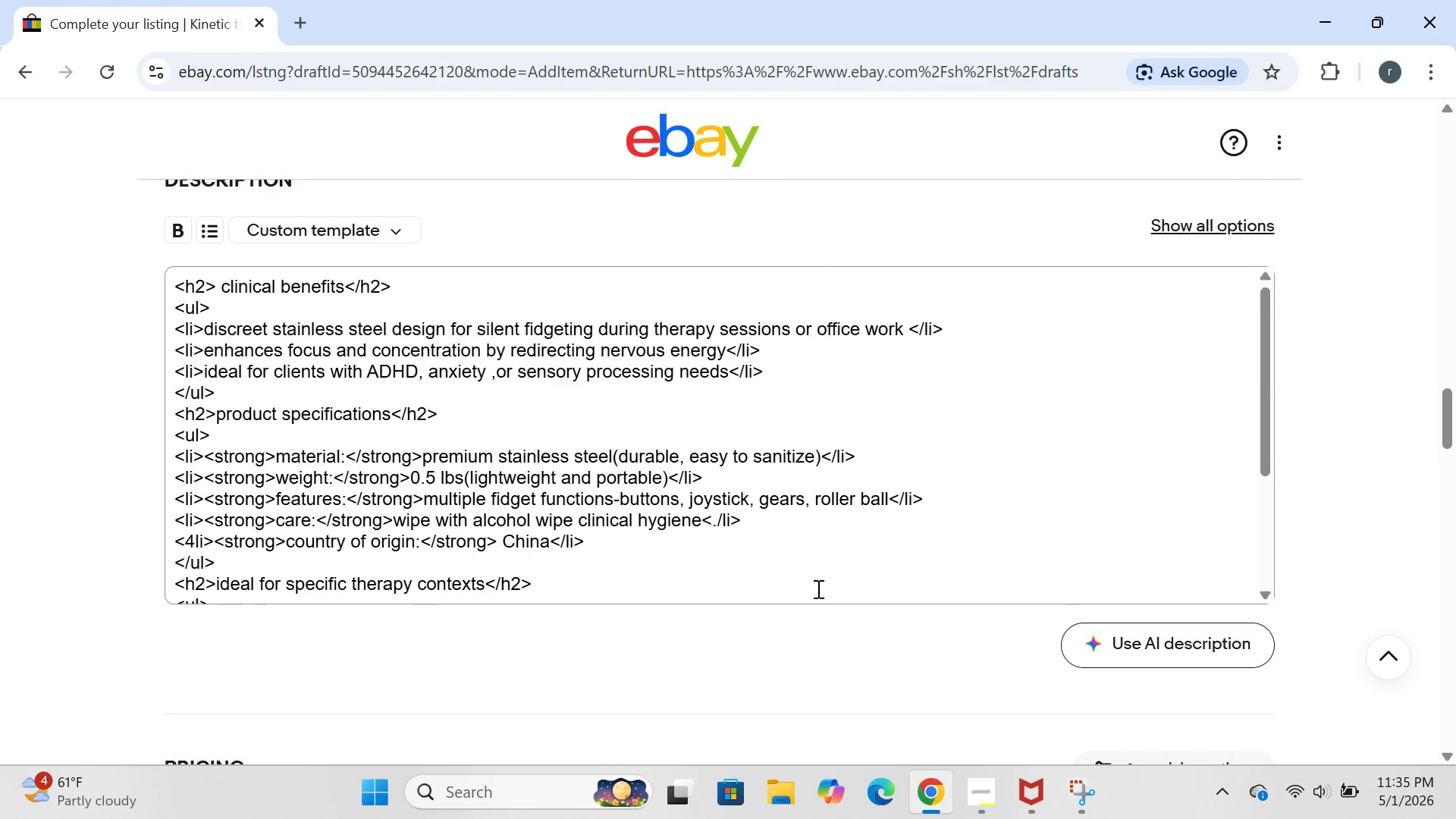 
left_click_drag(start_coordinate=[203, 327], to_coordinate=[908, 330])
 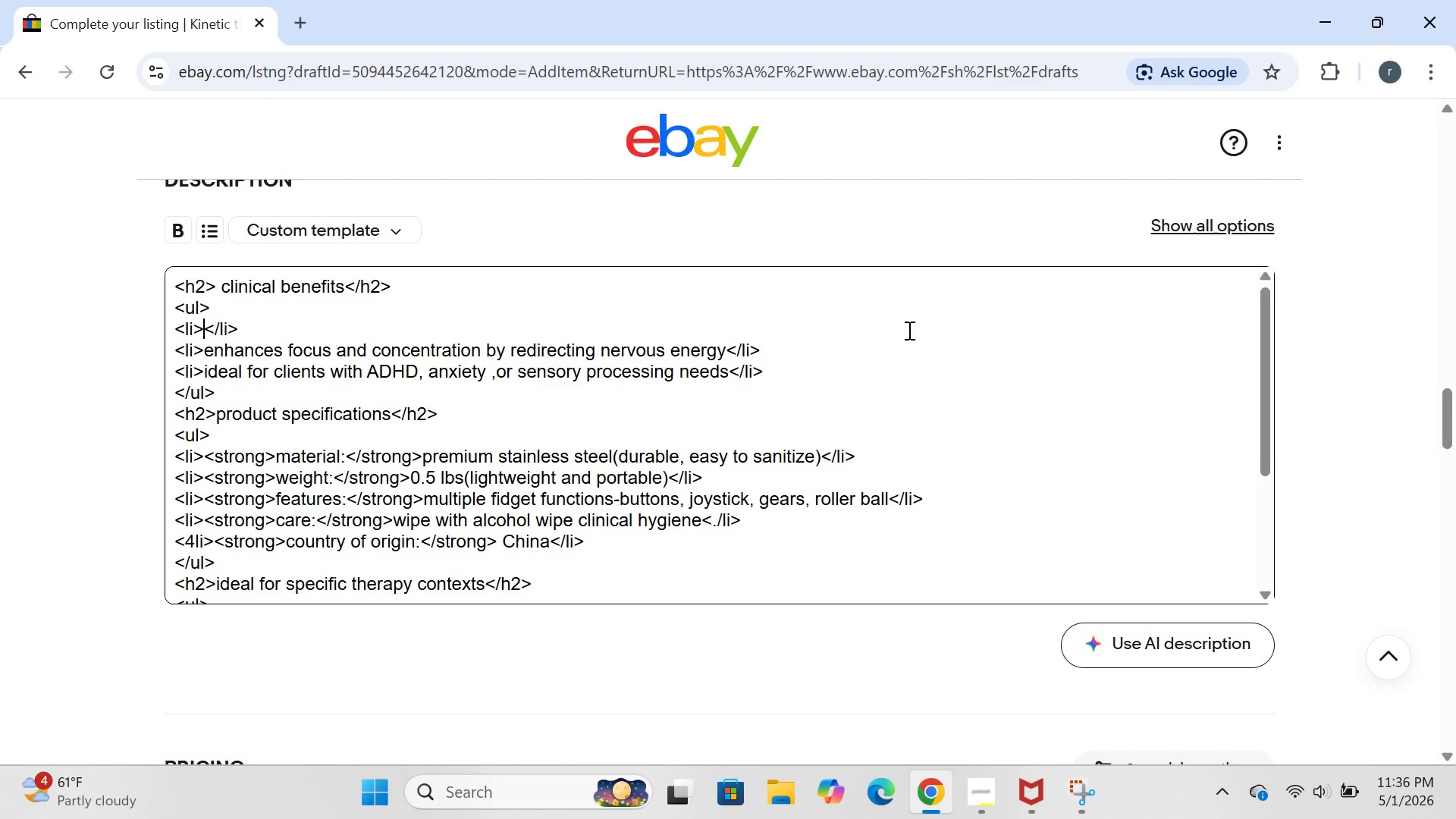 
key(Backspace)
type(moldable , flowable sand that provides calming )
 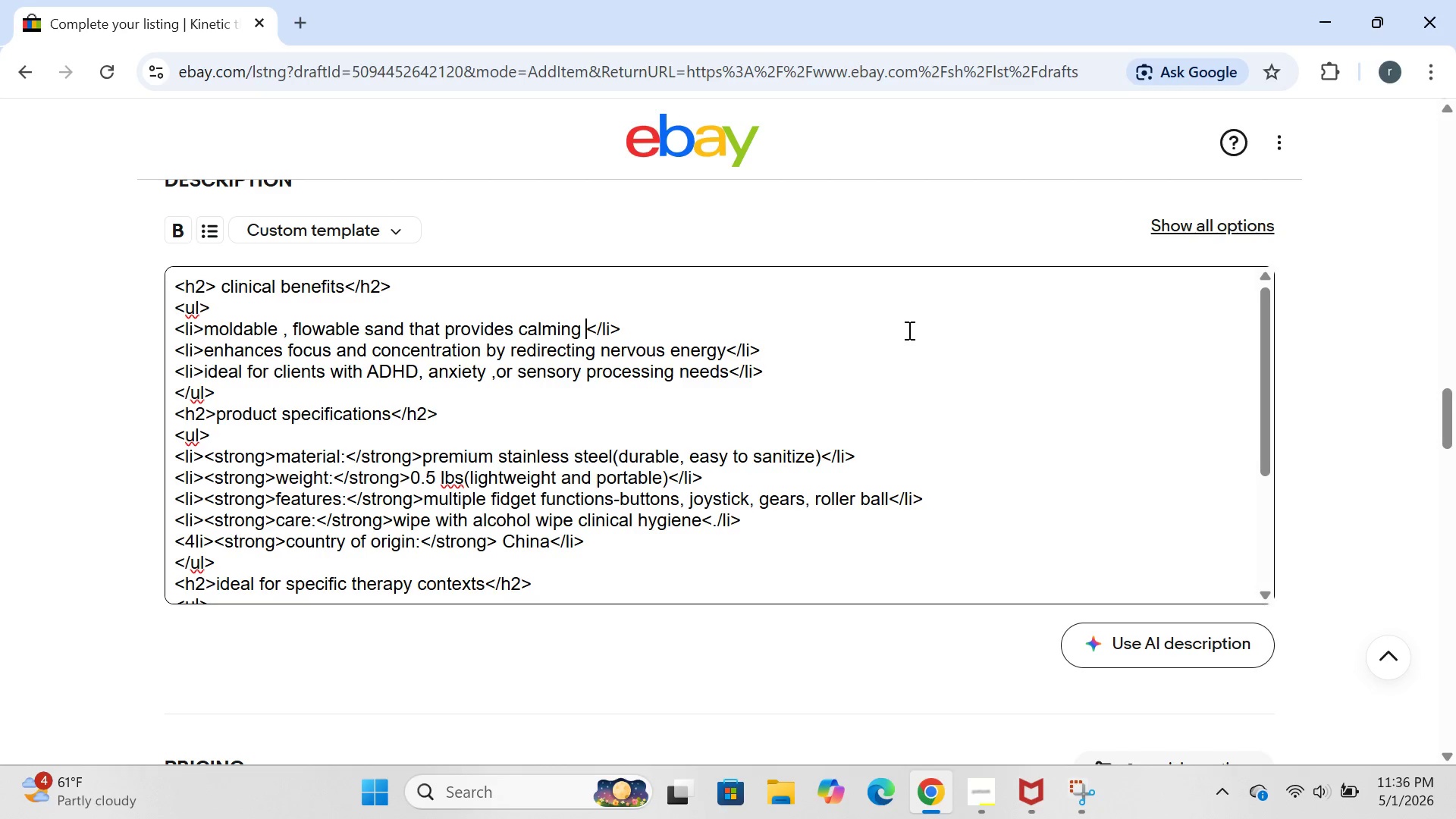 
type(tactilebunput withouy)
key(Backspace)
type(t)
 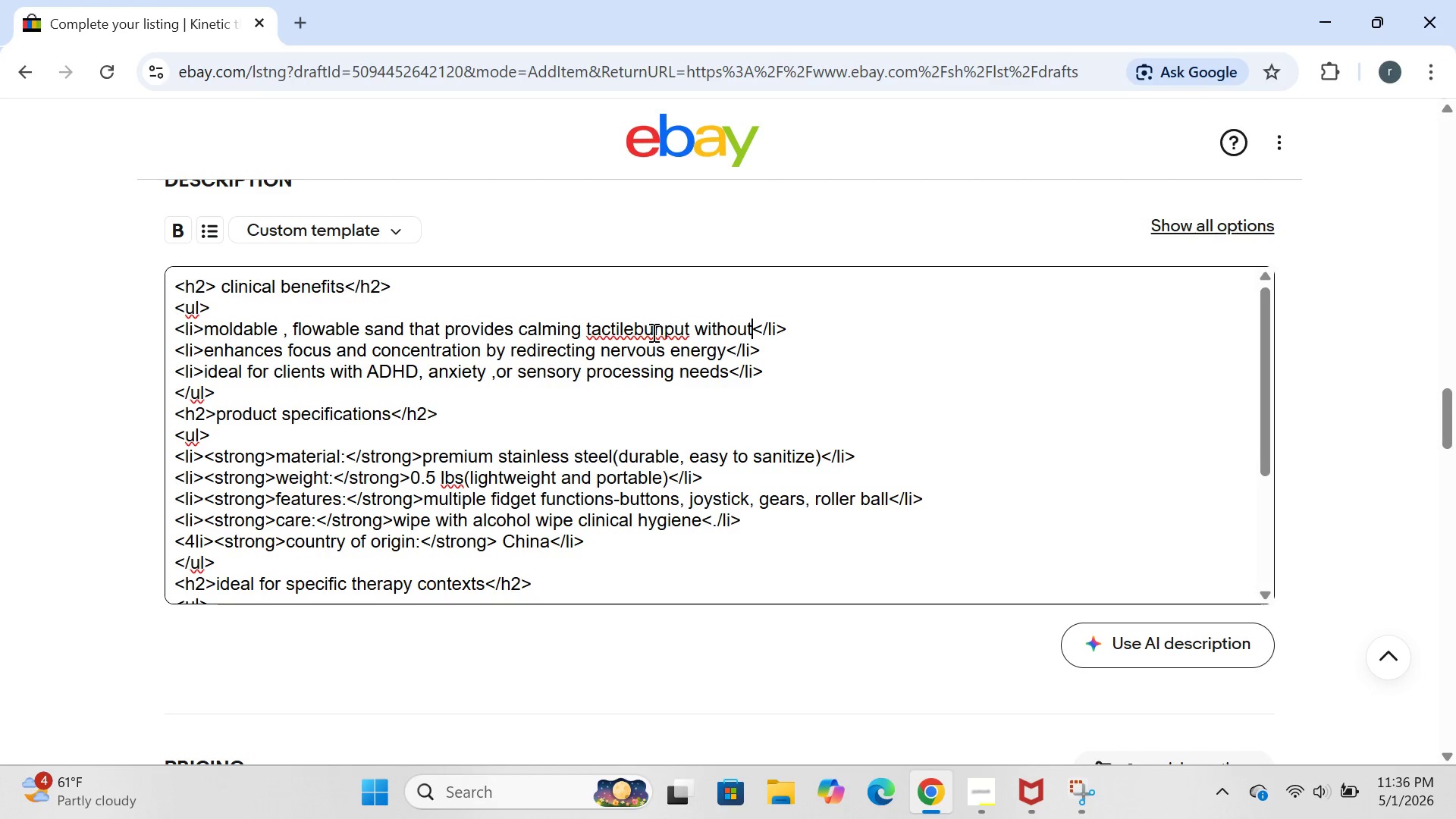 
wait(7.53)
 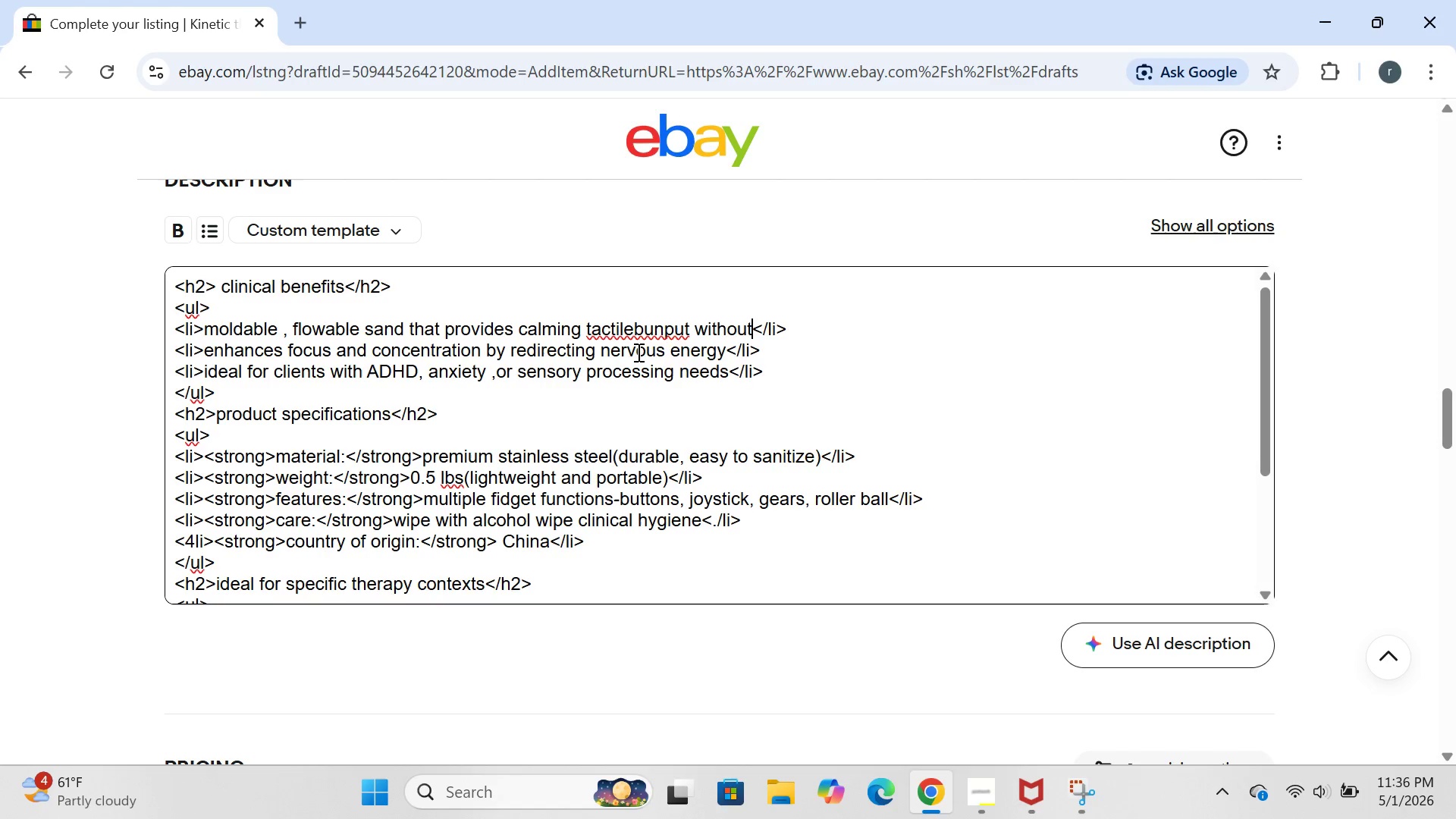 
left_click([629, 332])
 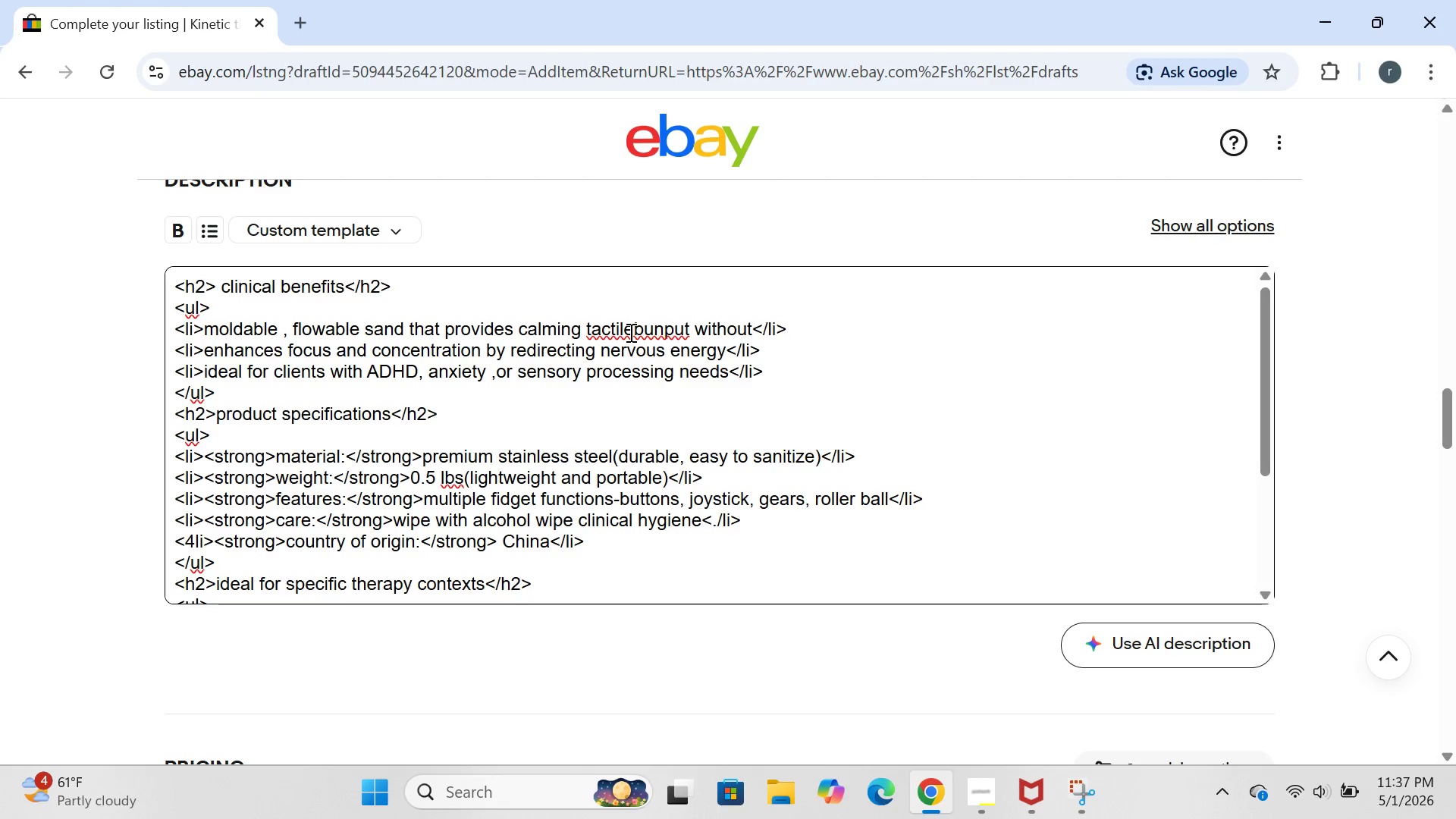 
key(Space)
 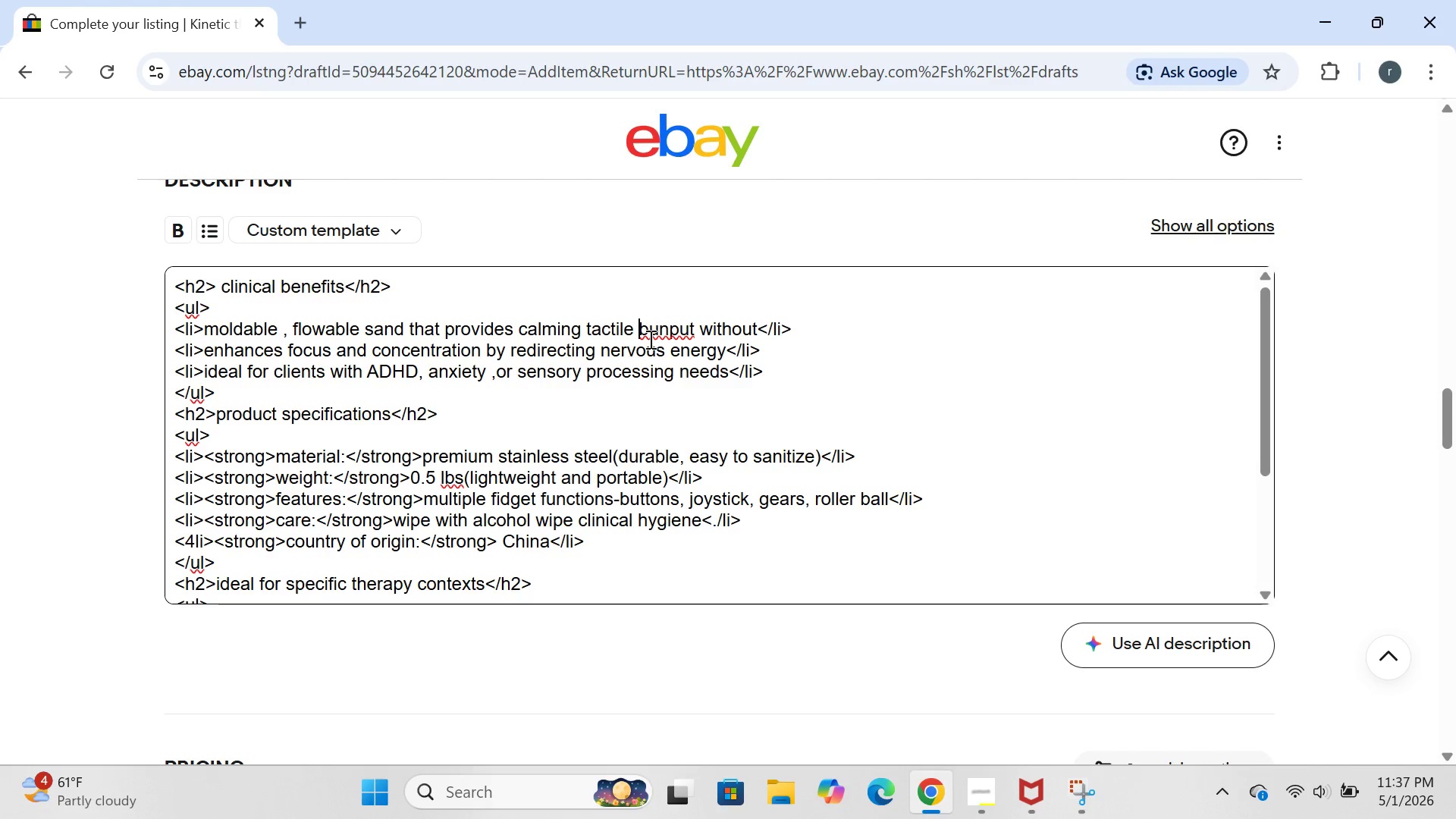 
left_click([649, 339])
 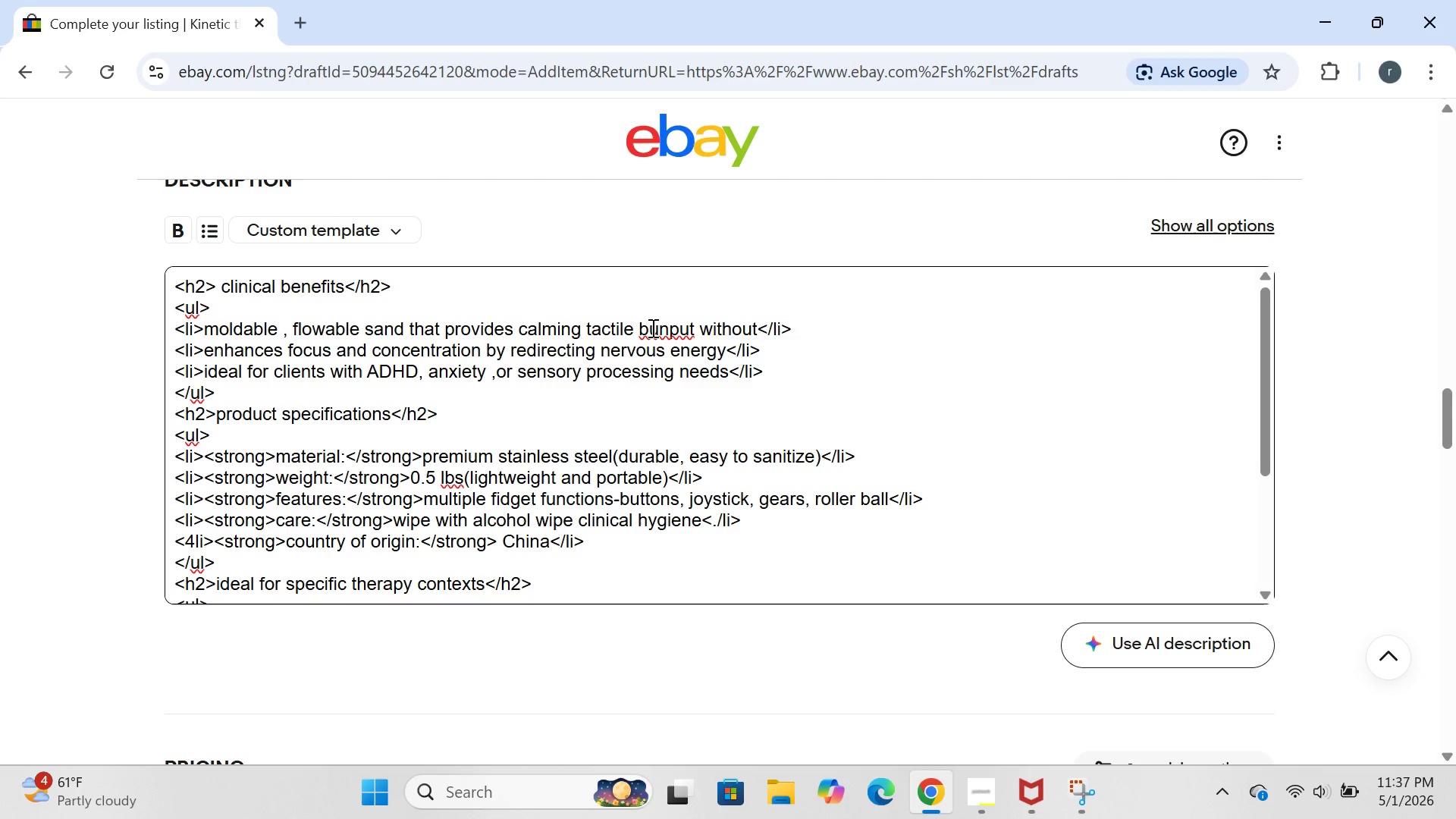 
left_click([651, 329])
 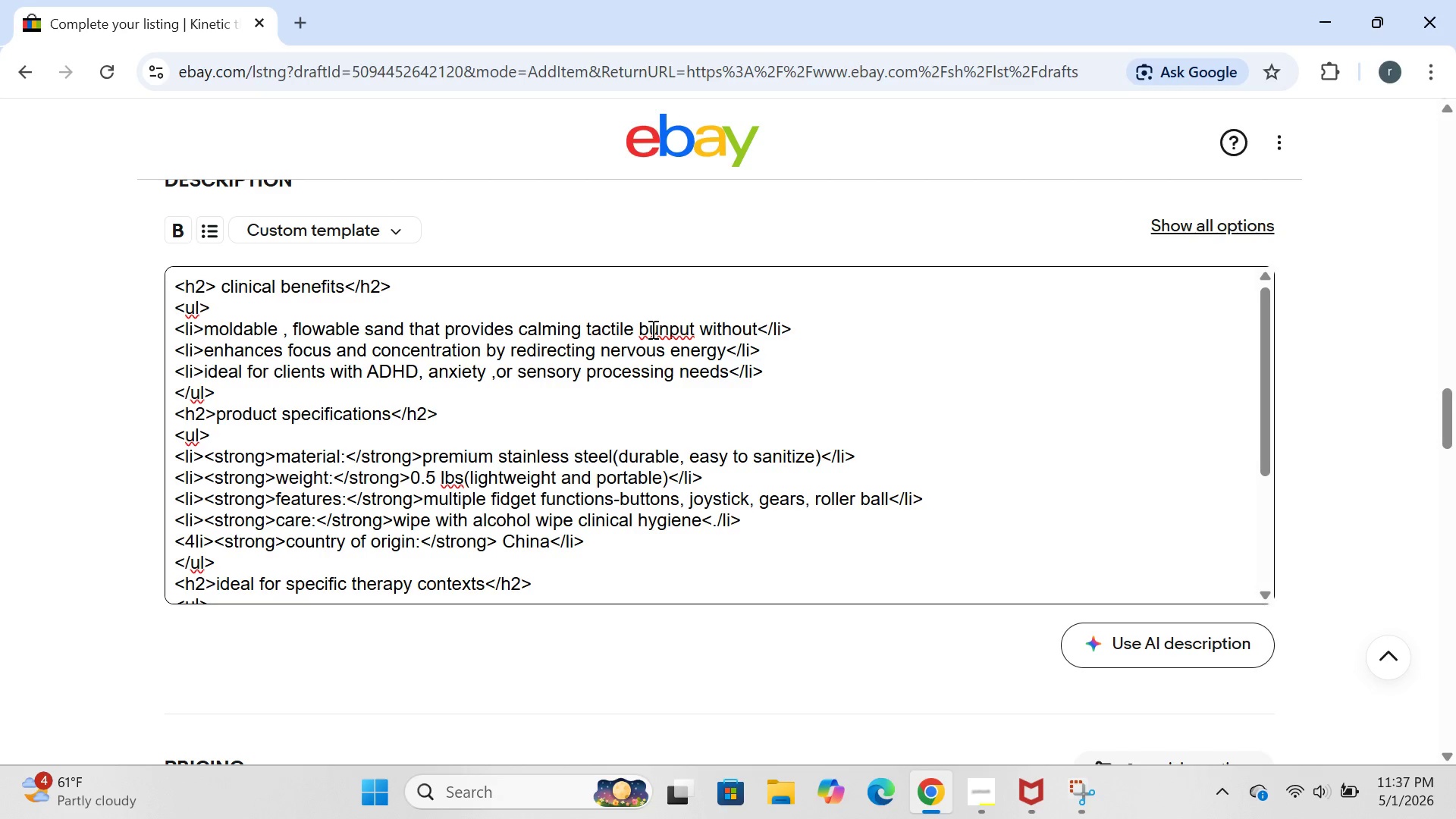 
key(Backspace)
 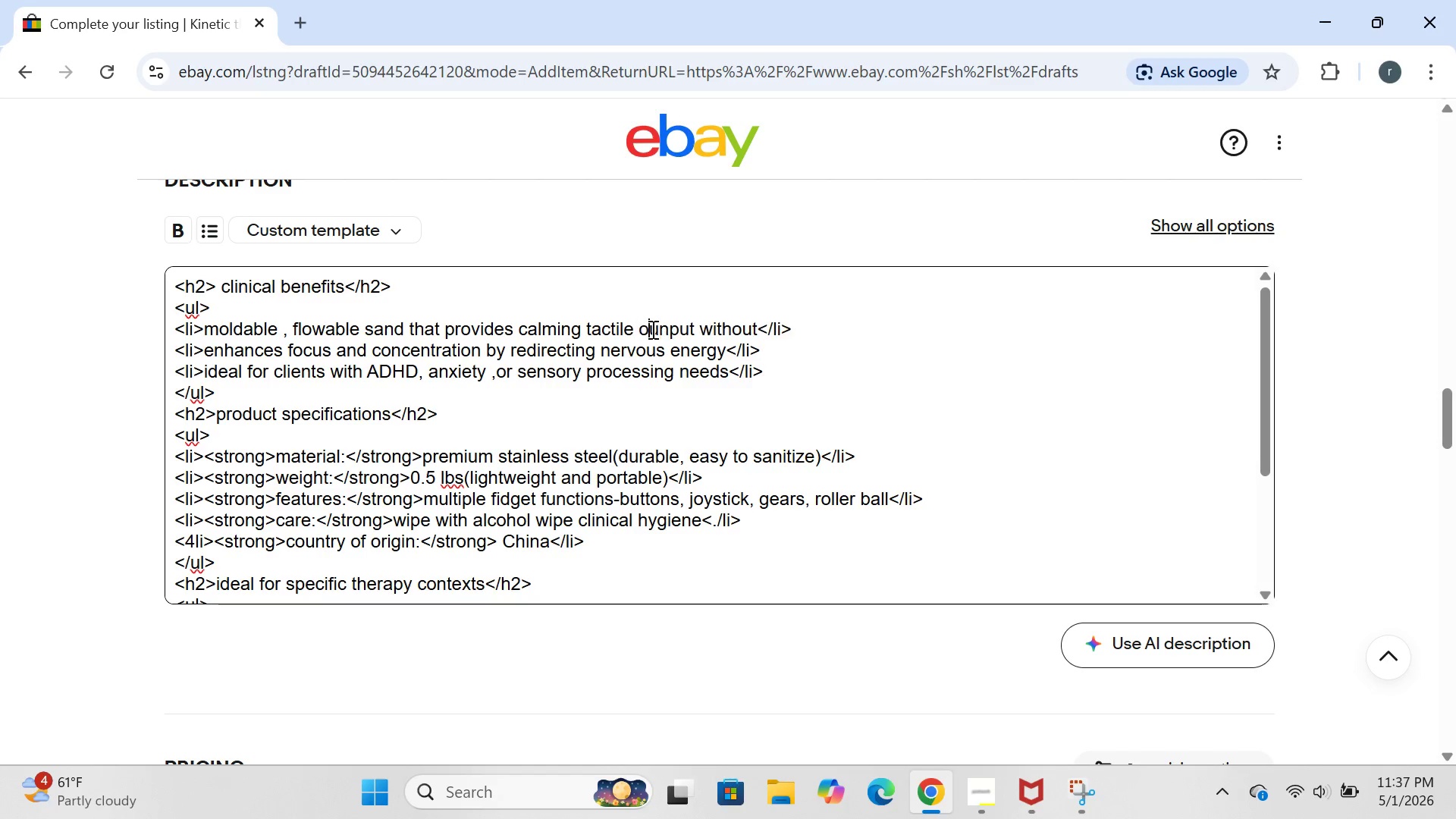 
key(O)
 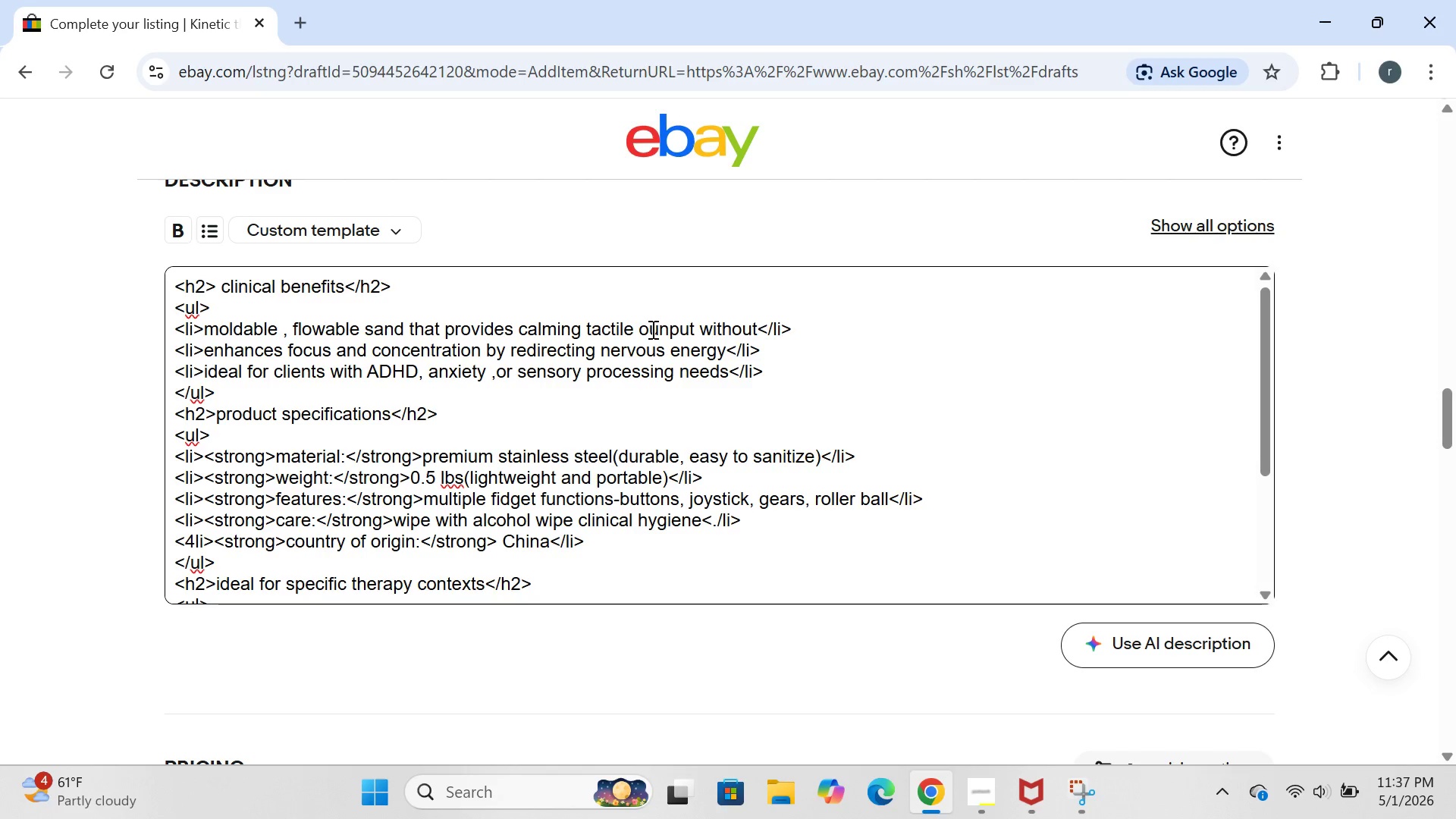 
key(Backspace)
 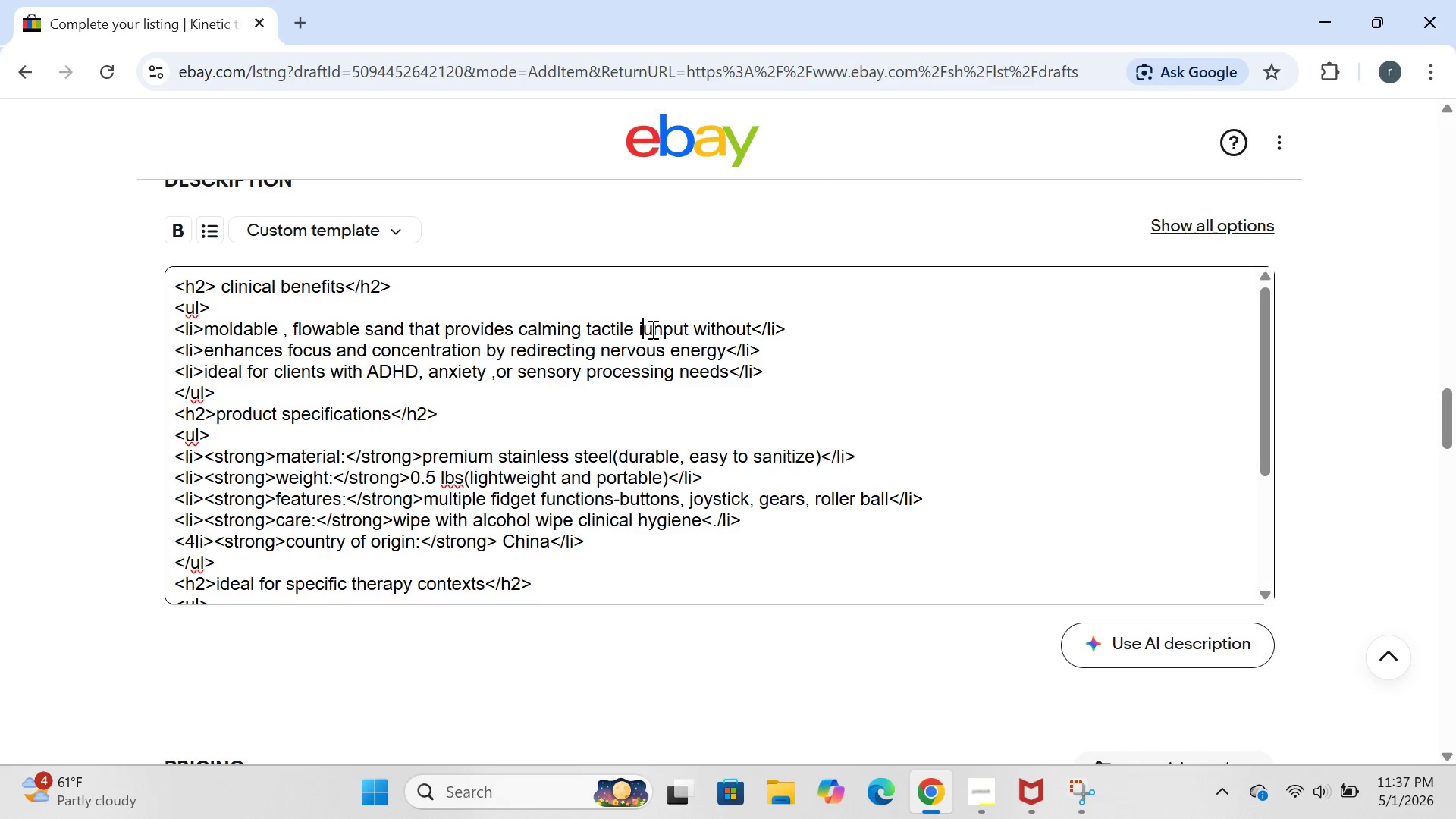 
key(I)
 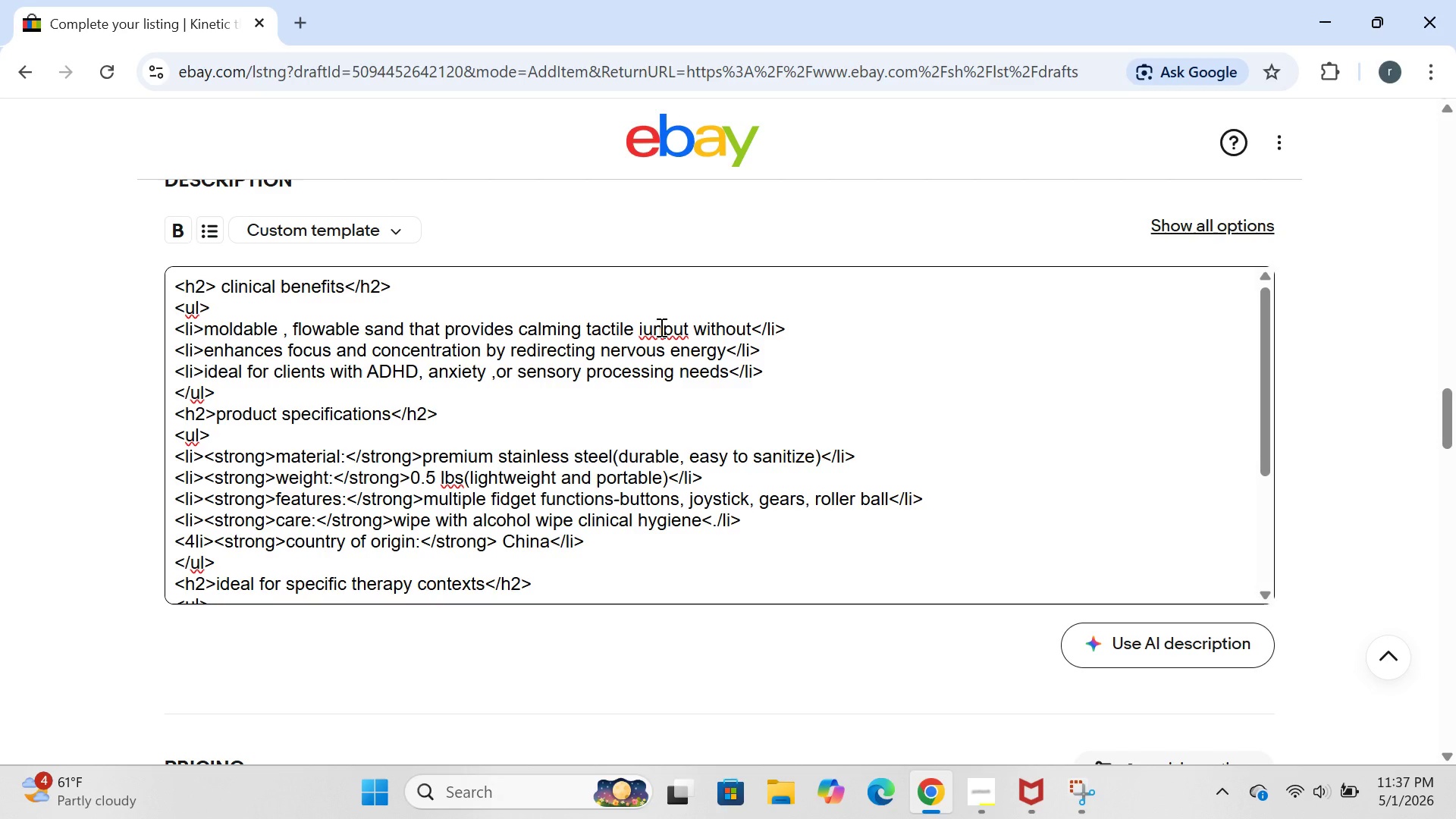 
left_click([660, 327])
 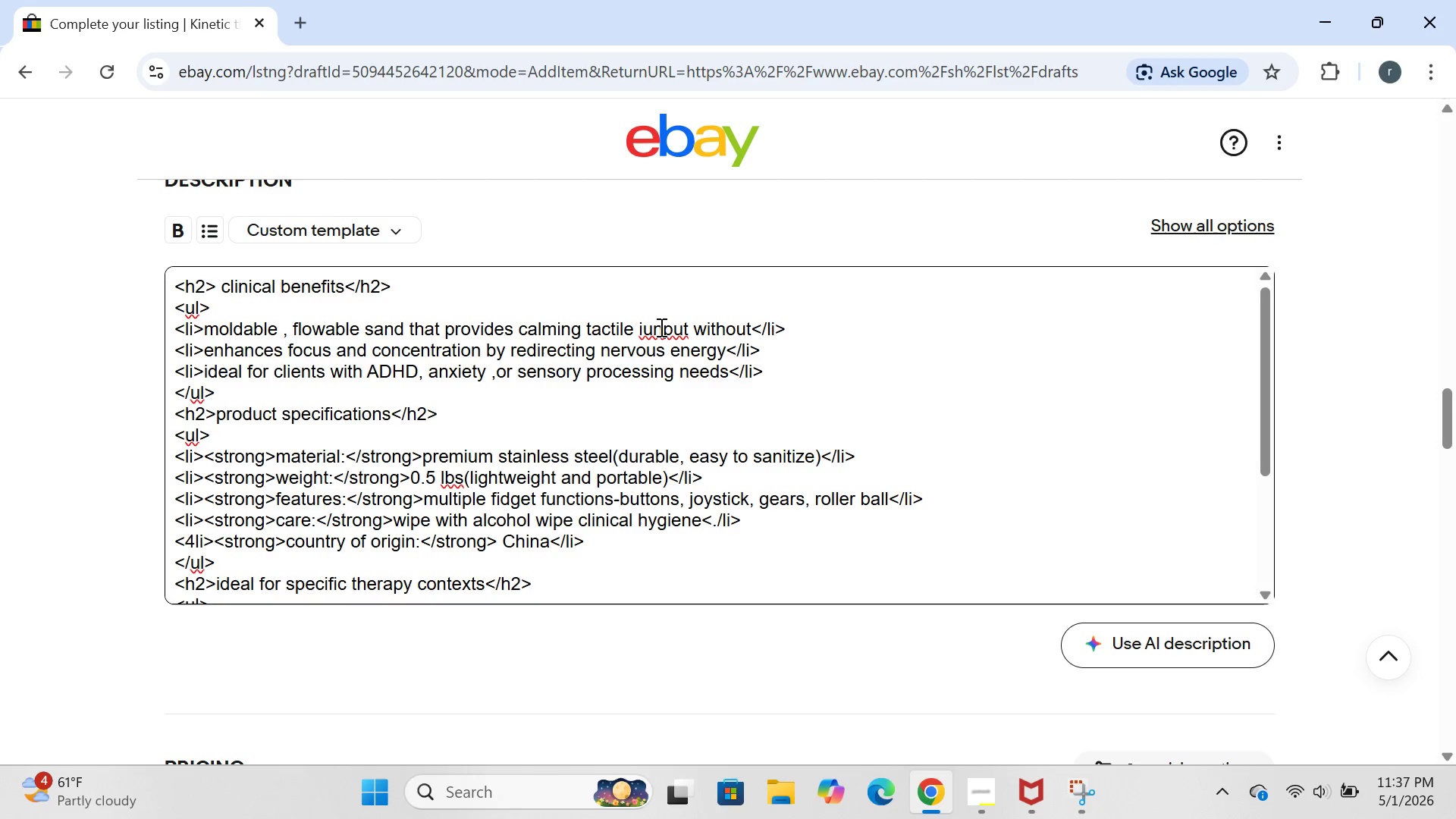 
key(Backspace)
 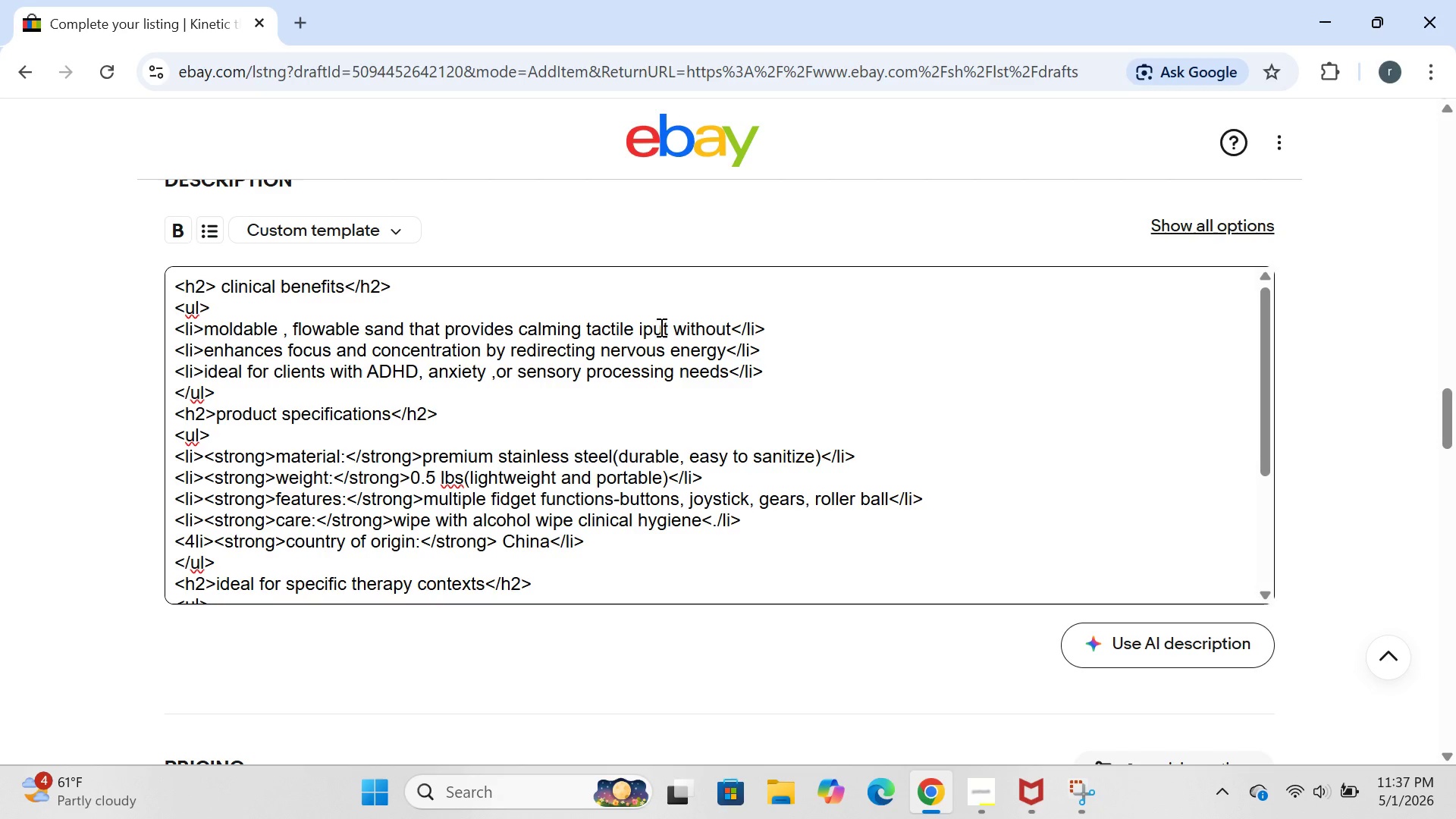 
key(Backspace)
 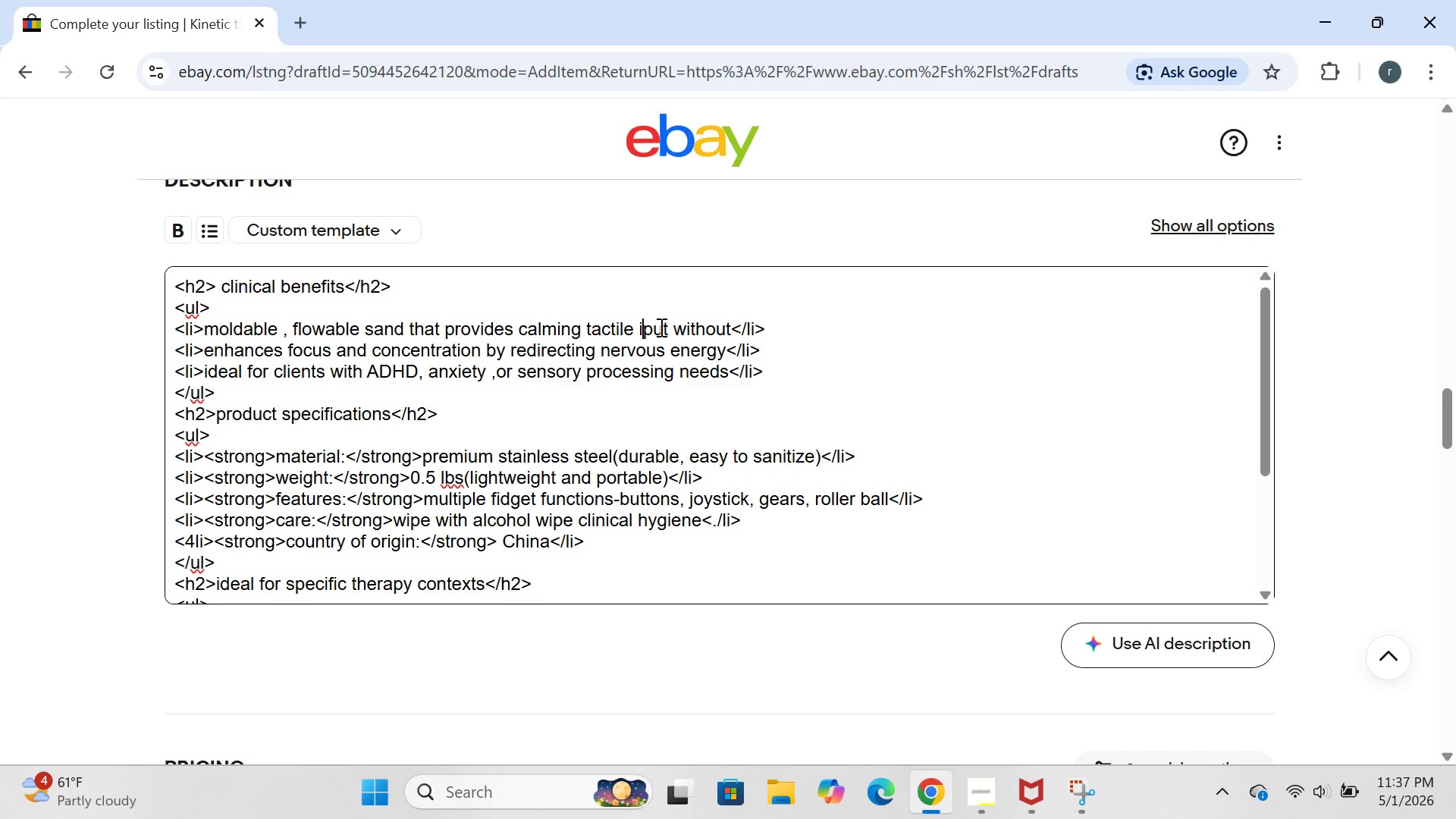 
key(N)
 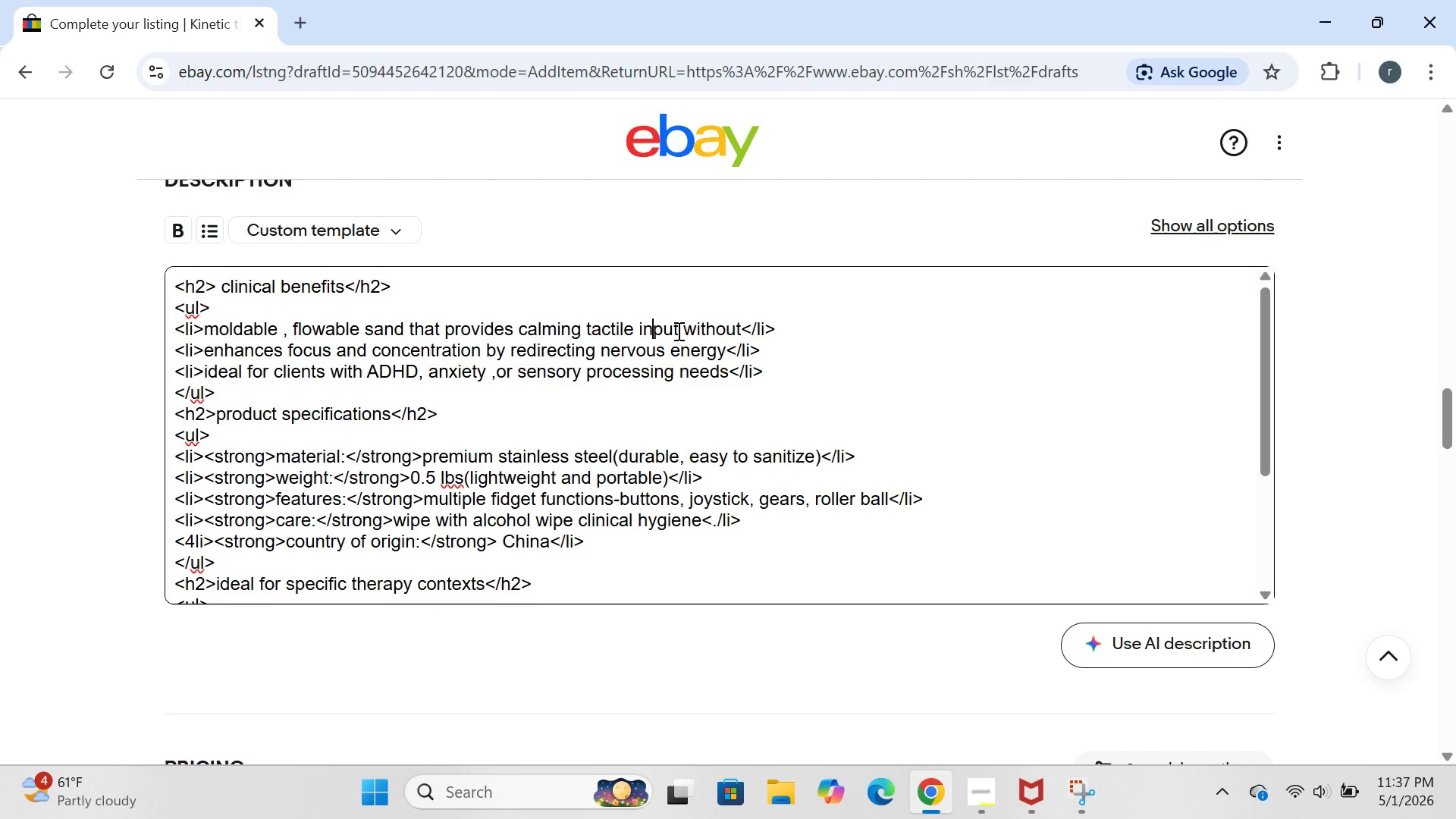 
left_click([788, 347])
 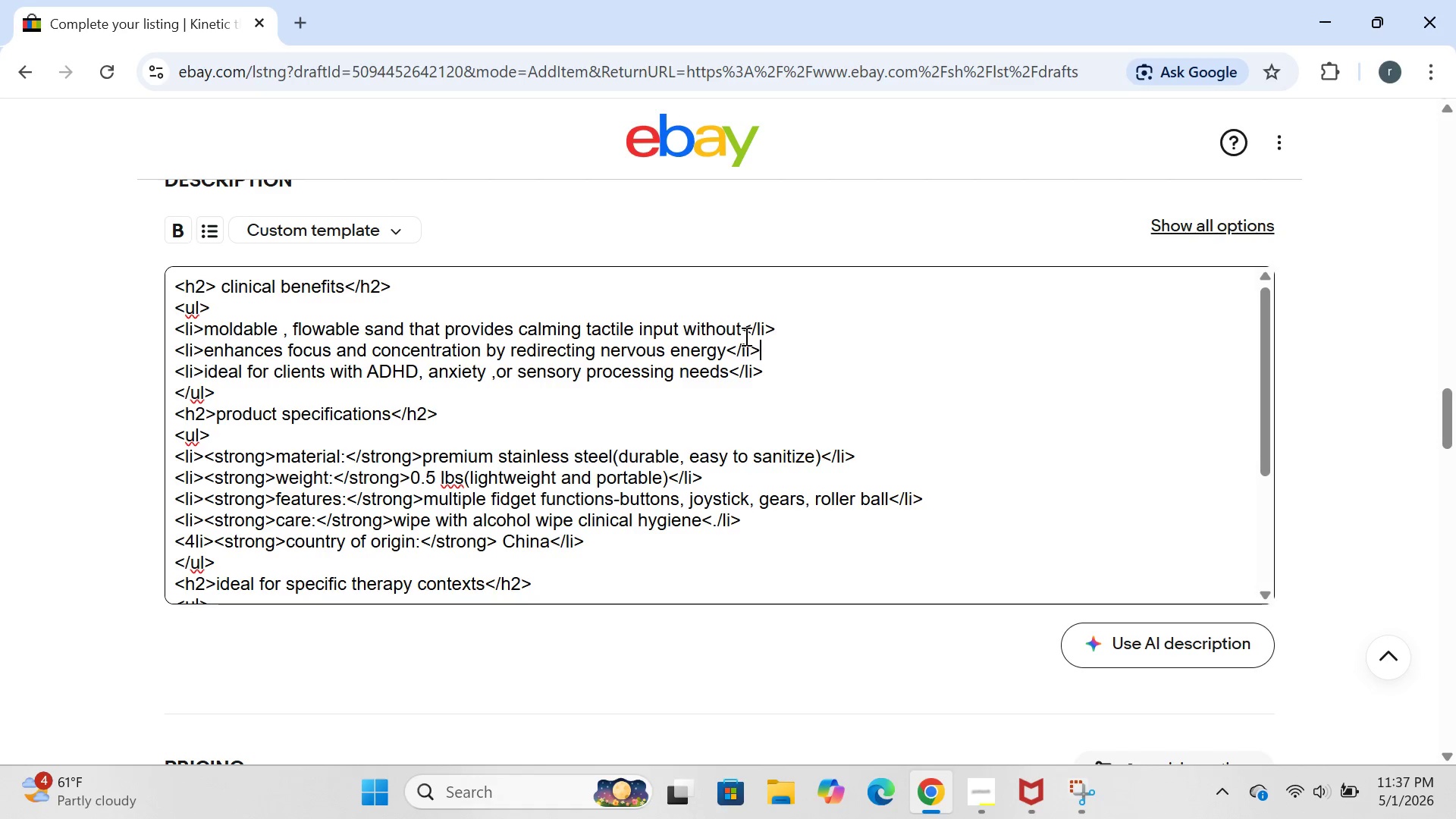 
left_click([745, 336])
 